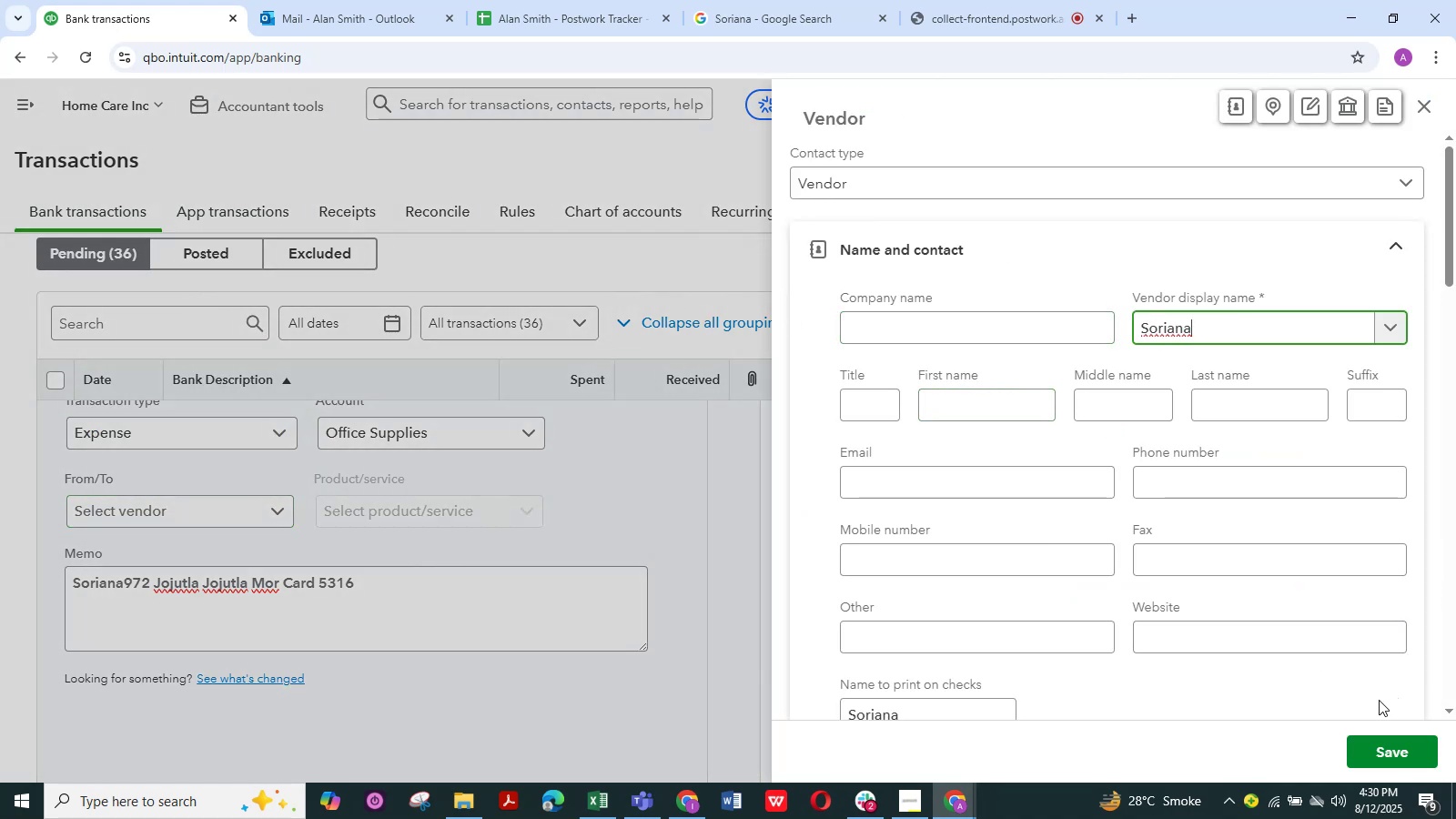 
left_click([1380, 742])
 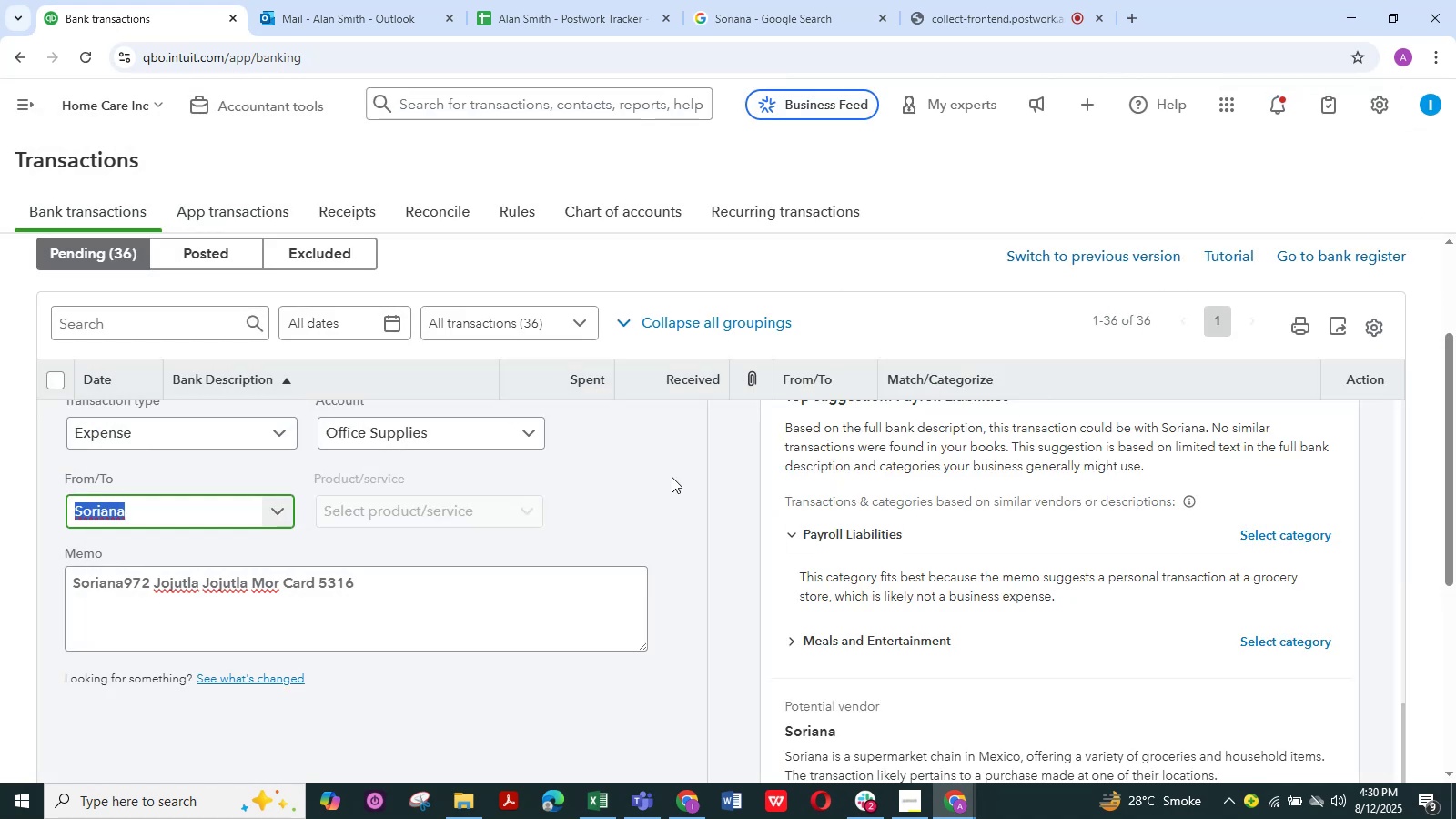 
scroll: coordinate [194, 680], scroll_direction: down, amount: 3.0
 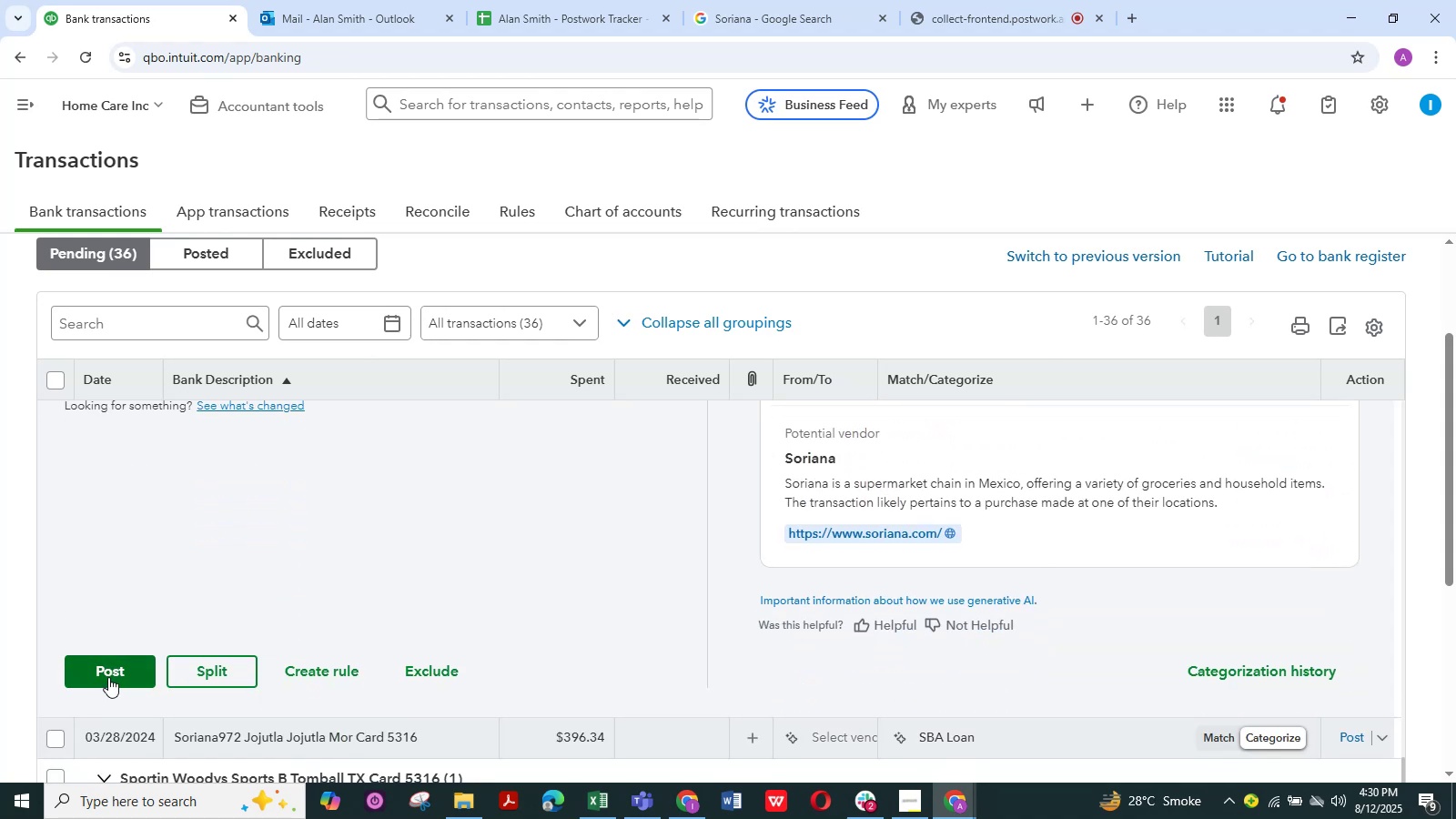 
left_click([112, 672])
 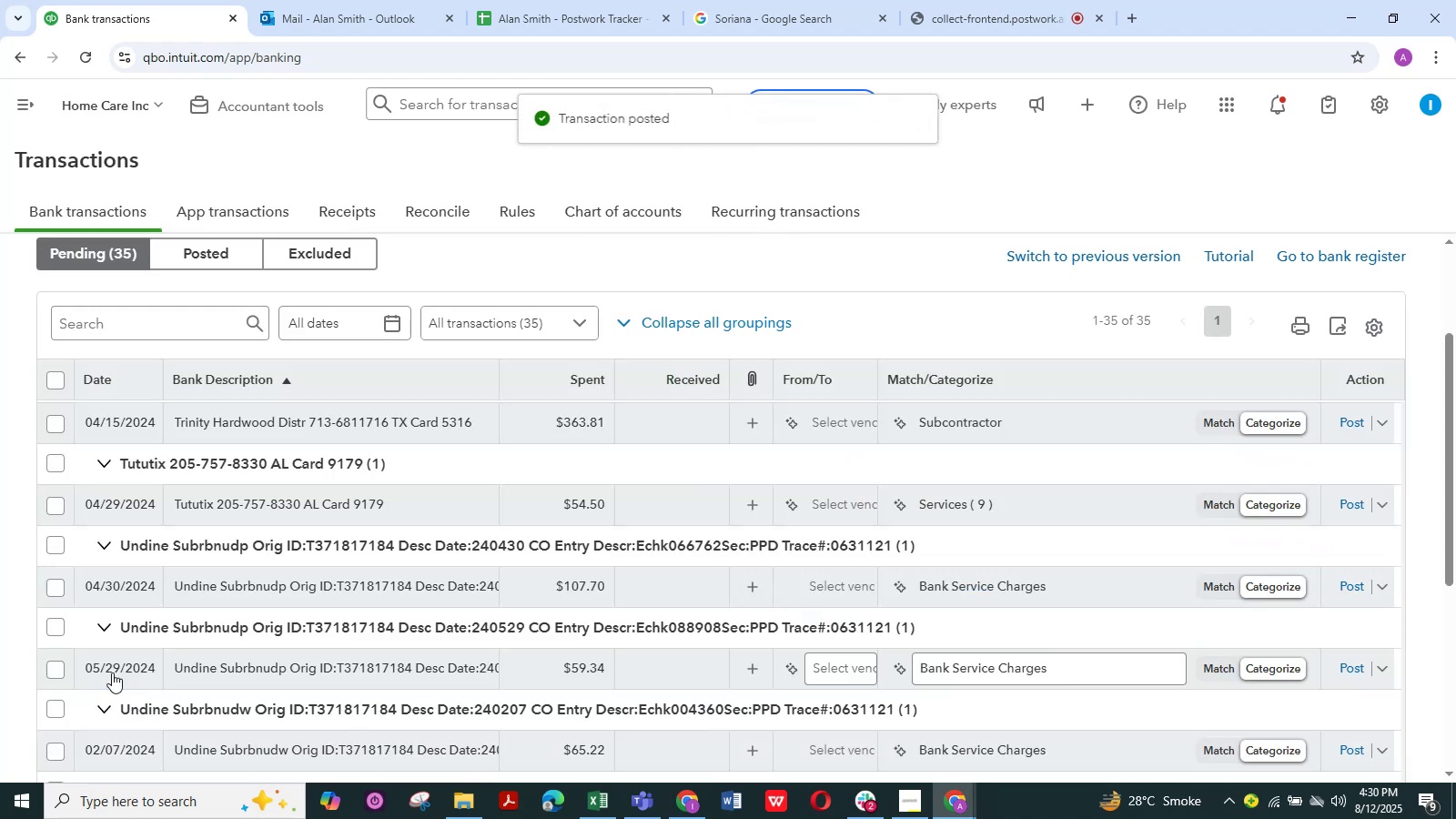 
scroll: coordinate [396, 537], scroll_direction: up, amount: 12.0
 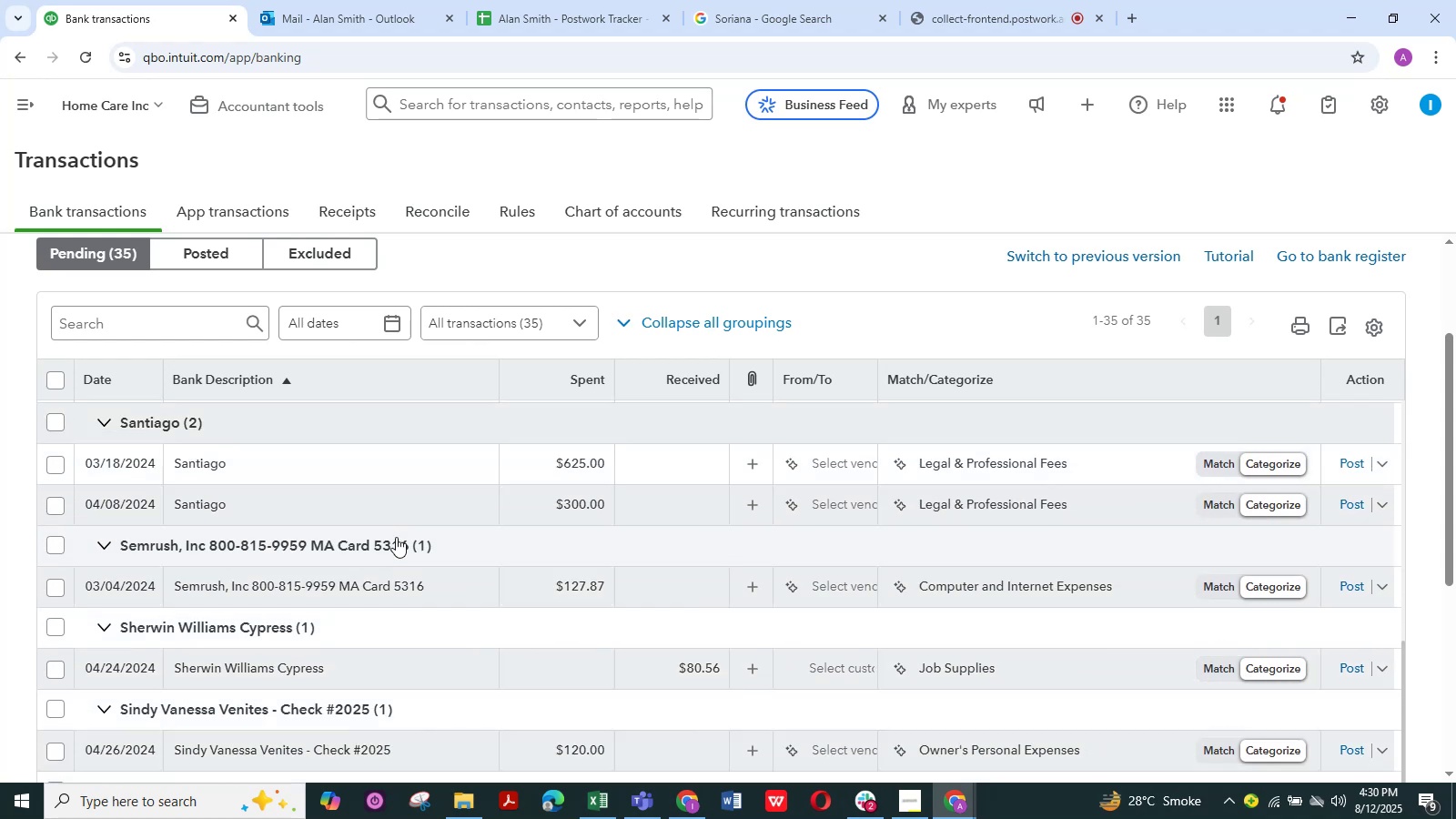 
wait(10.69)
 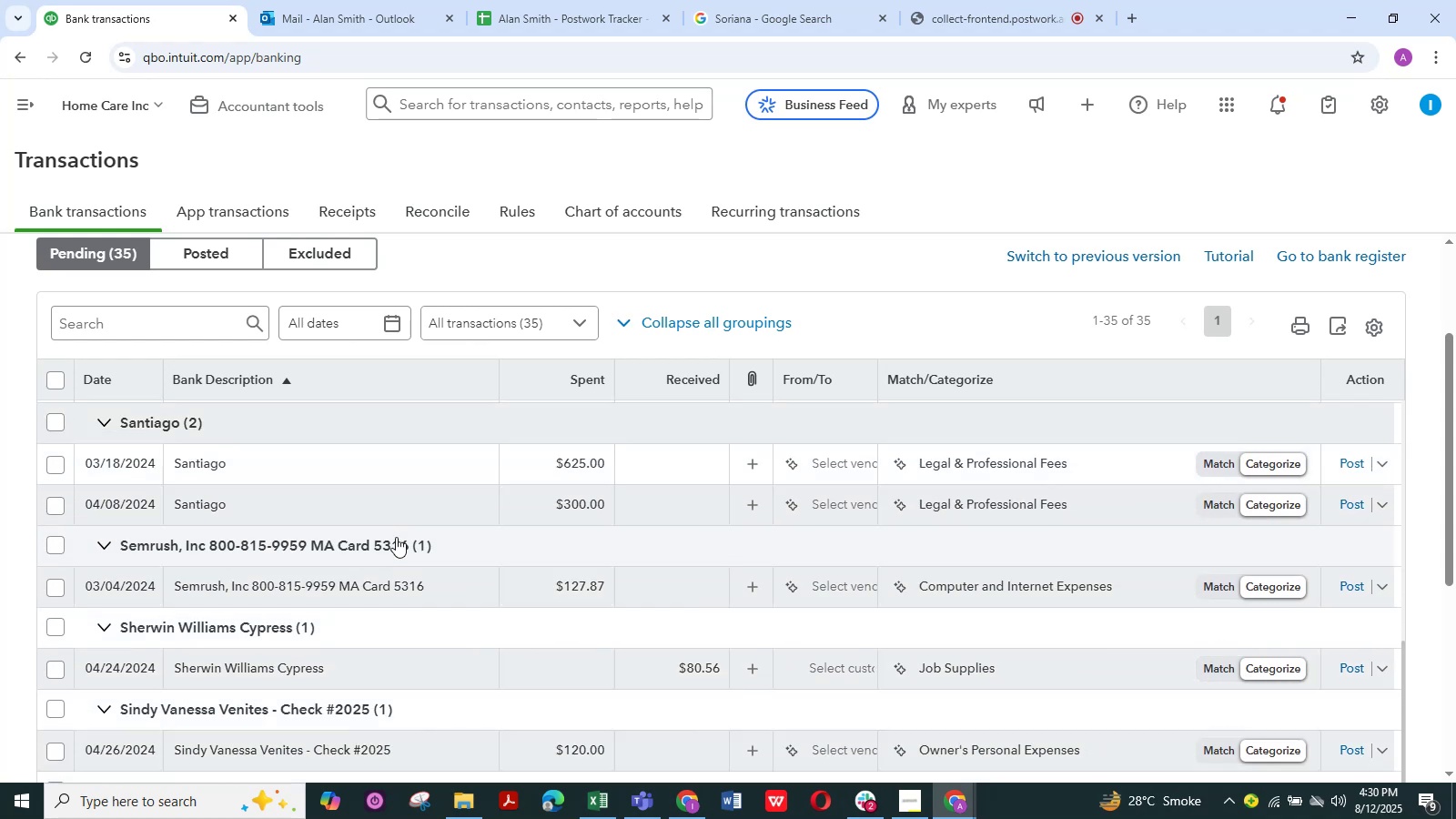 
left_click([208, 459])
 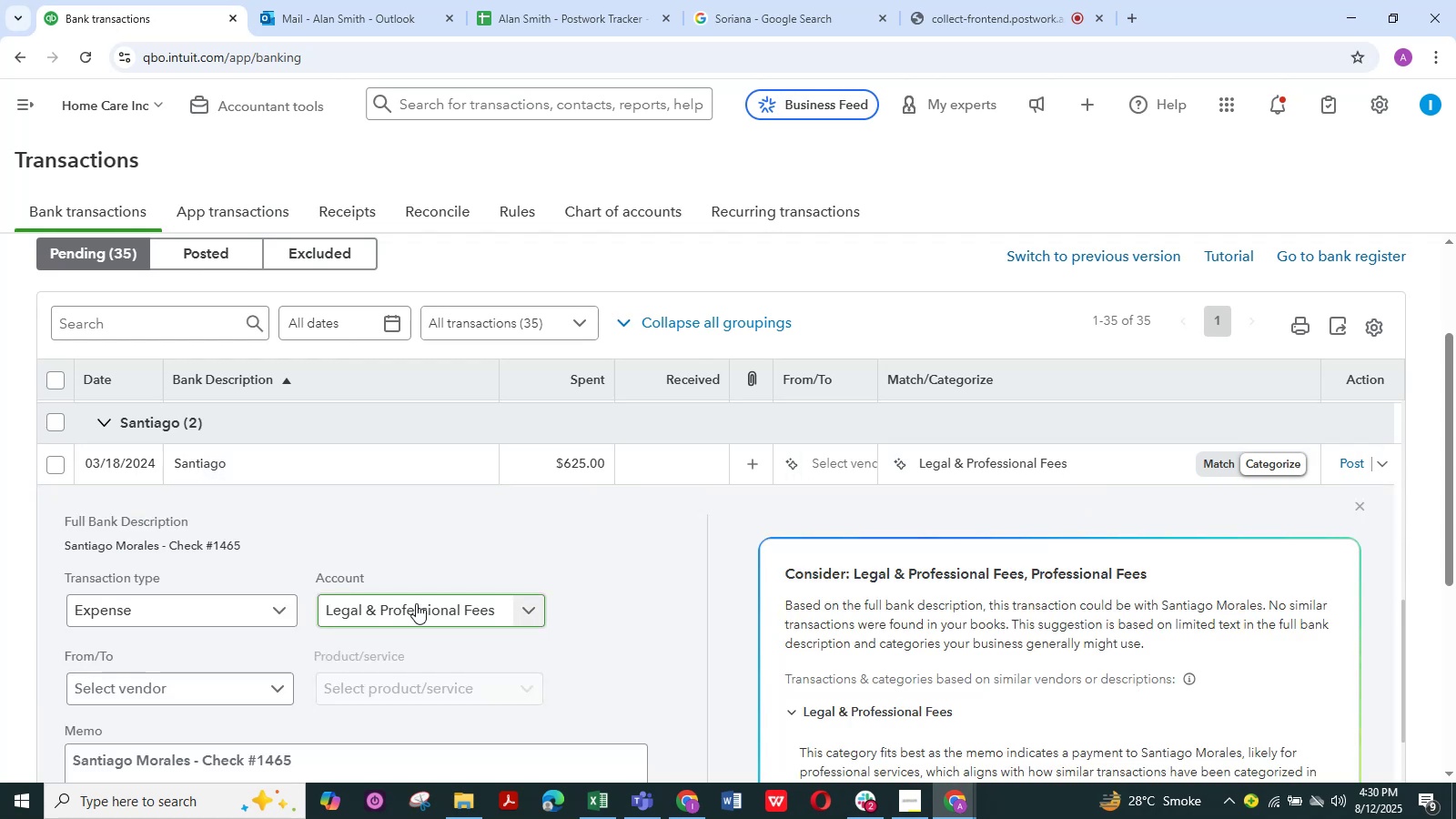 
scroll: coordinate [416, 603], scroll_direction: down, amount: 2.0
 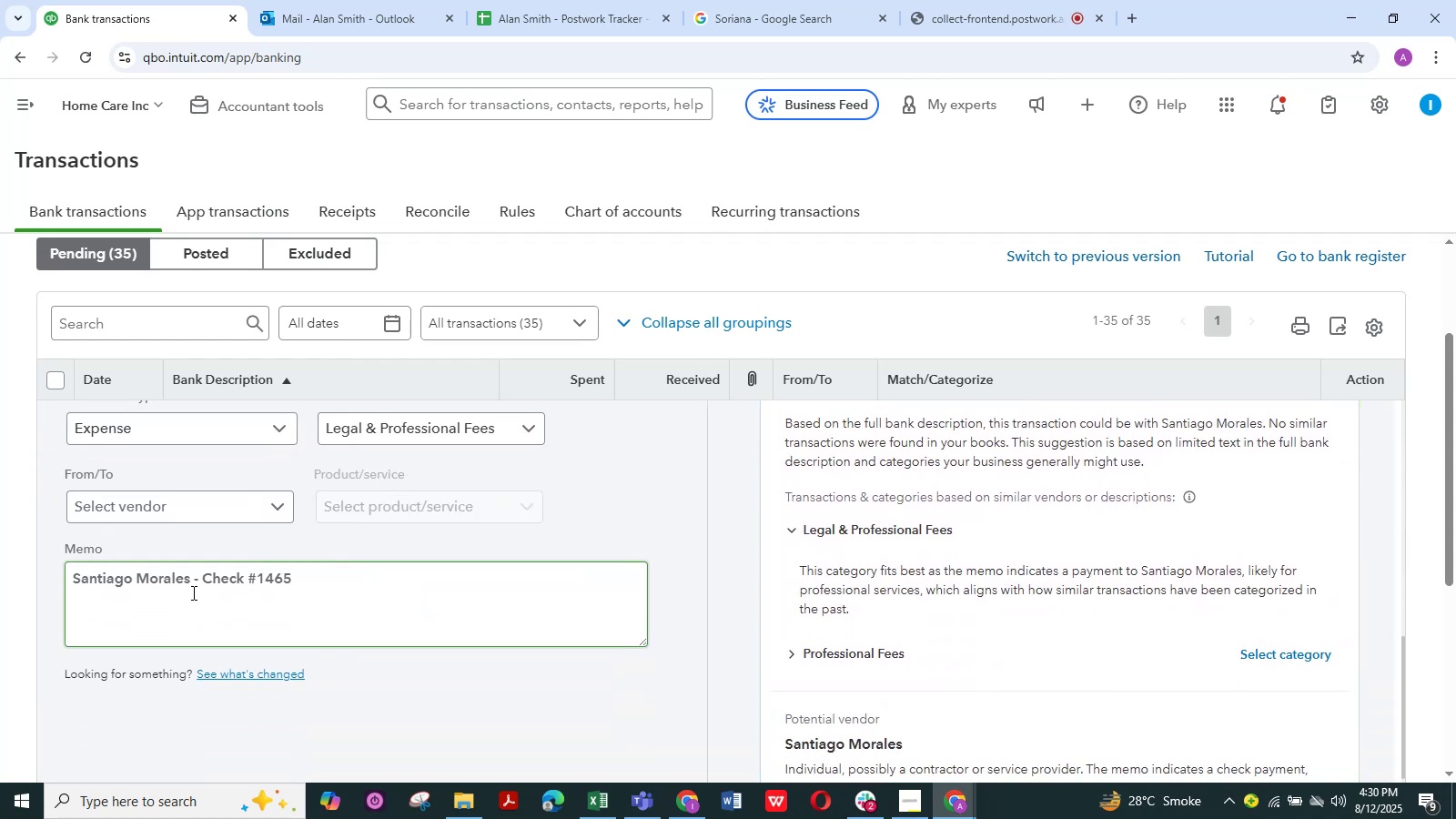 
left_click_drag(start_coordinate=[191, 584], to_coordinate=[18, 594])
 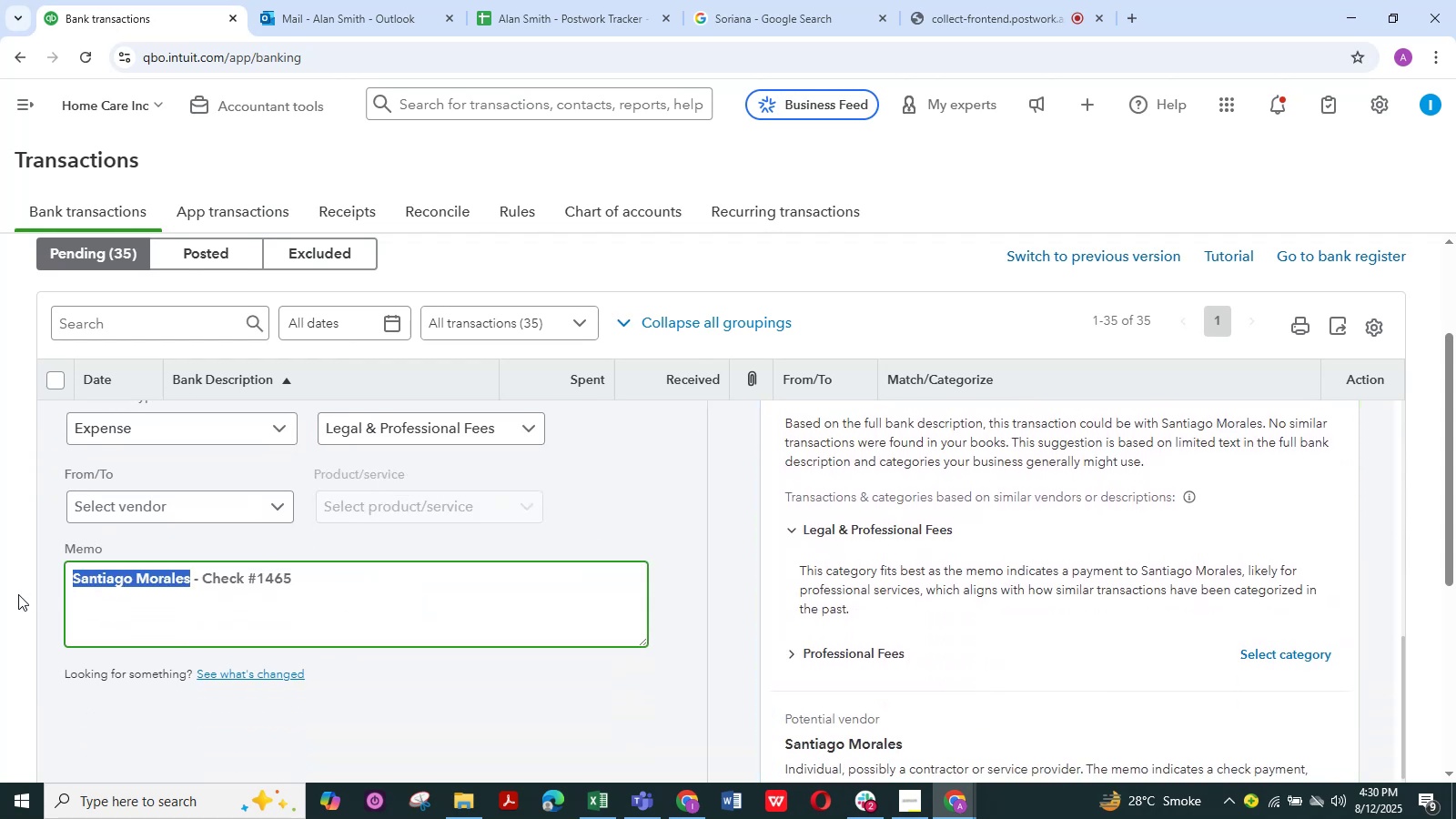 
key(Control+C)
 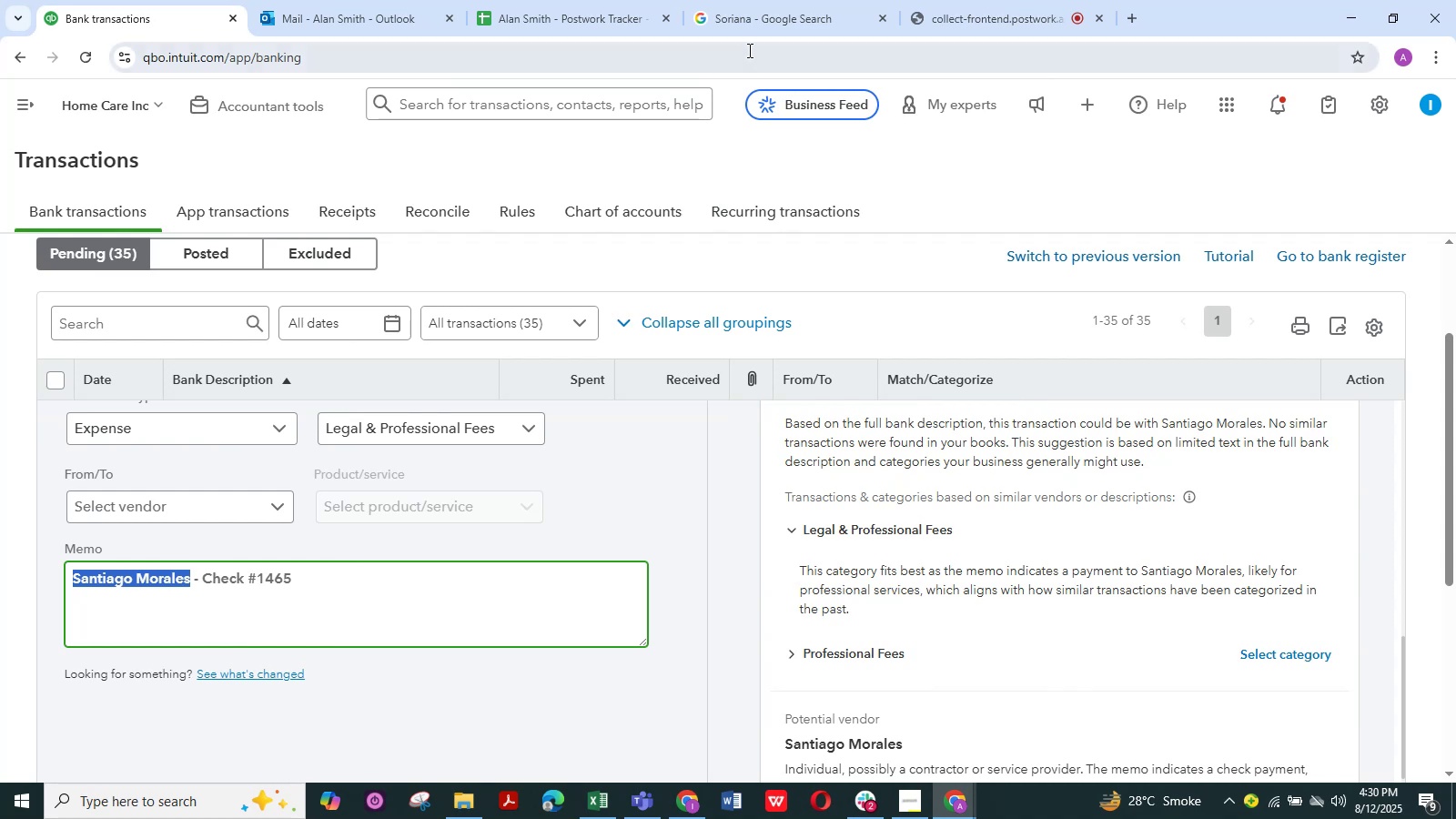 
left_click([764, 22])
 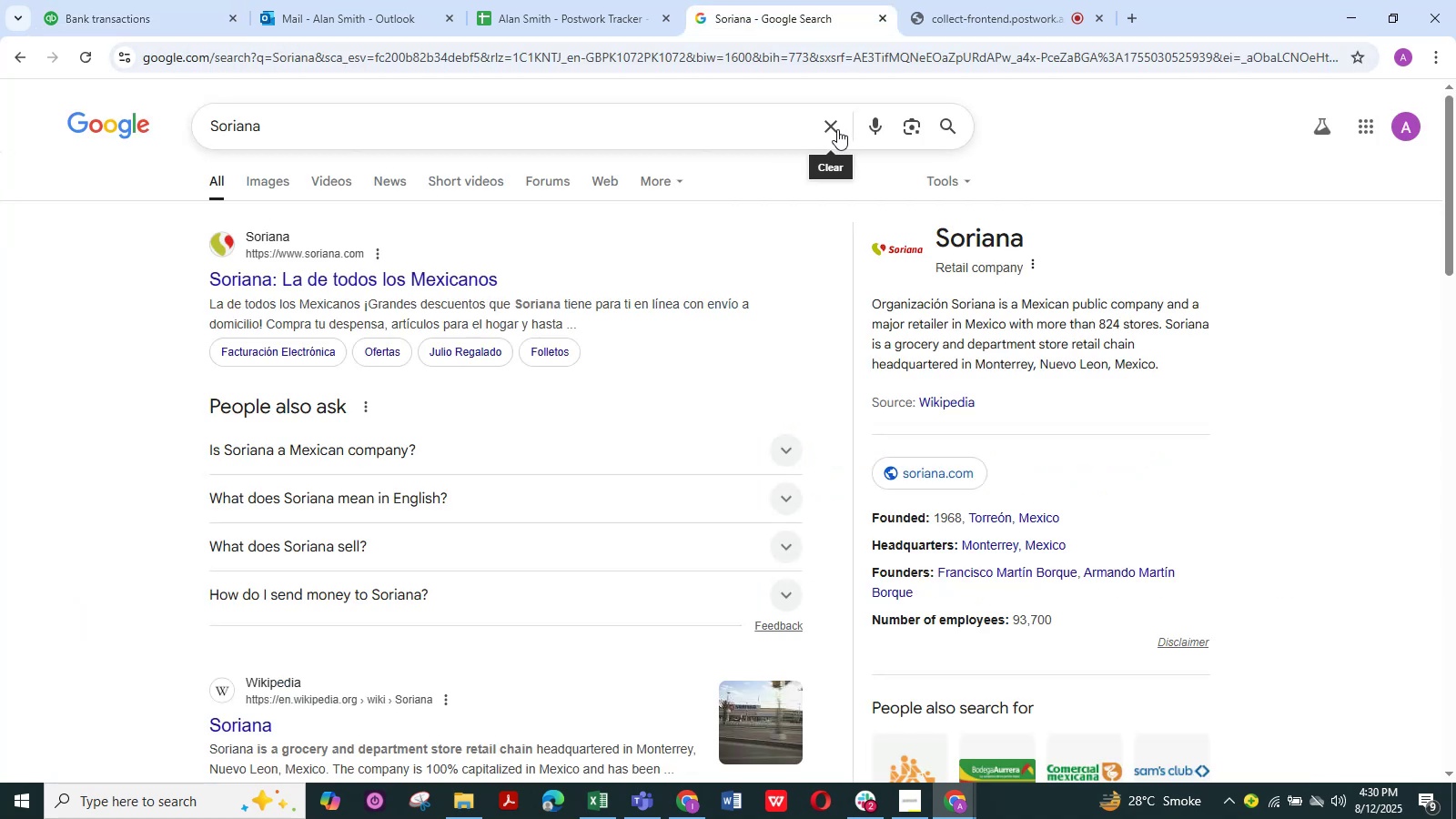 
double_click([777, 131])
 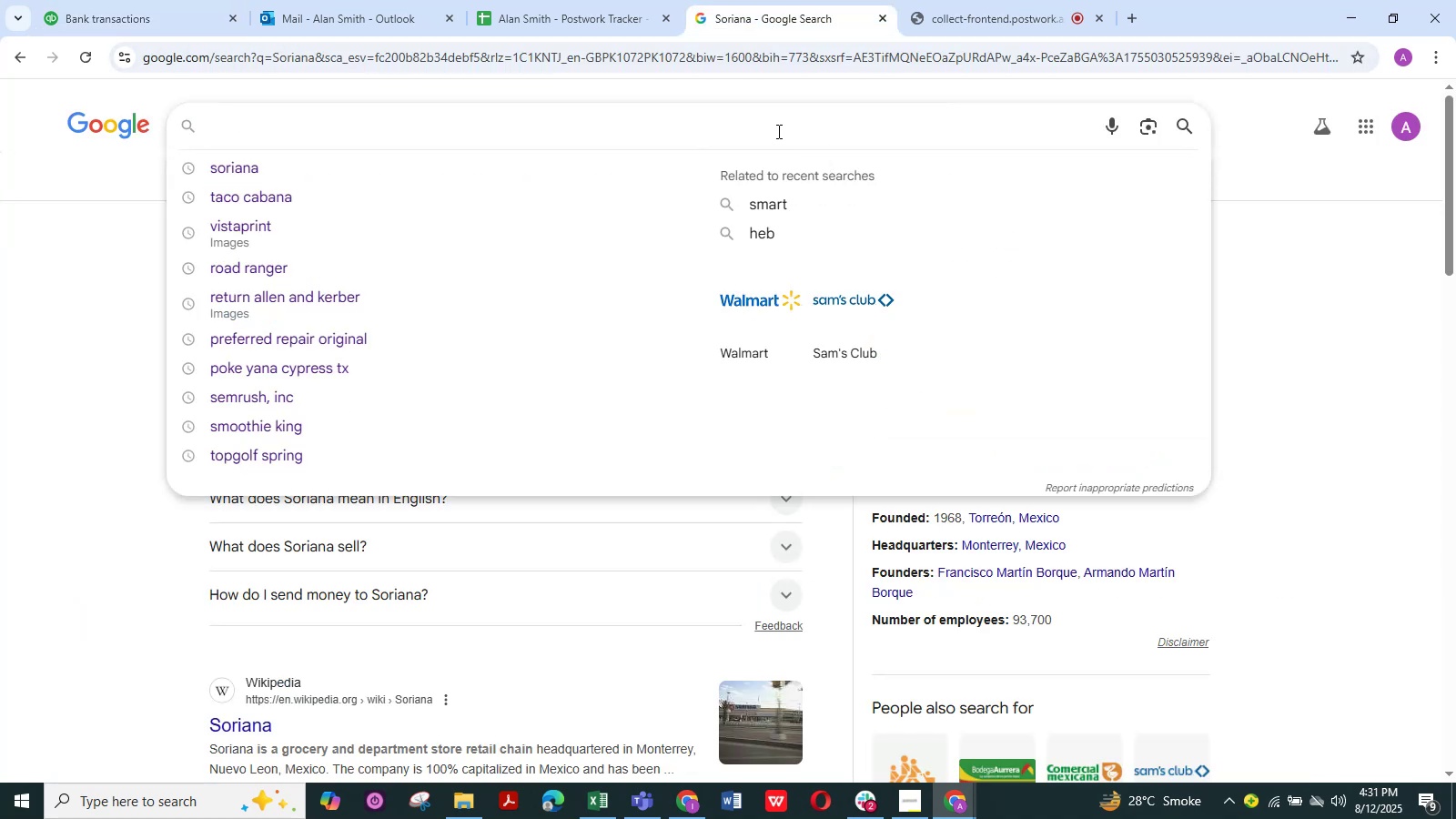 
wait(8.38)
 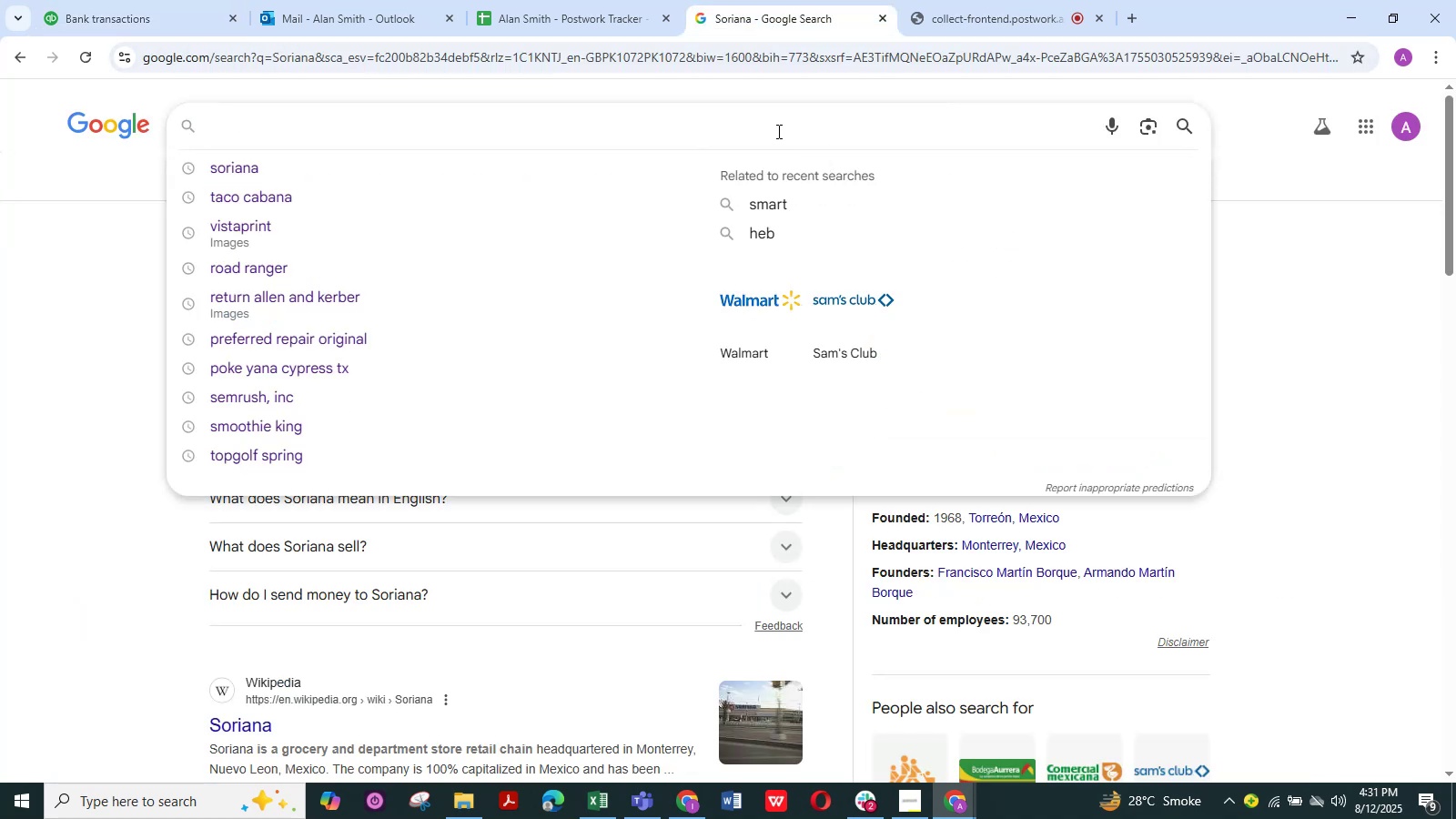 
left_click([311, 169])
 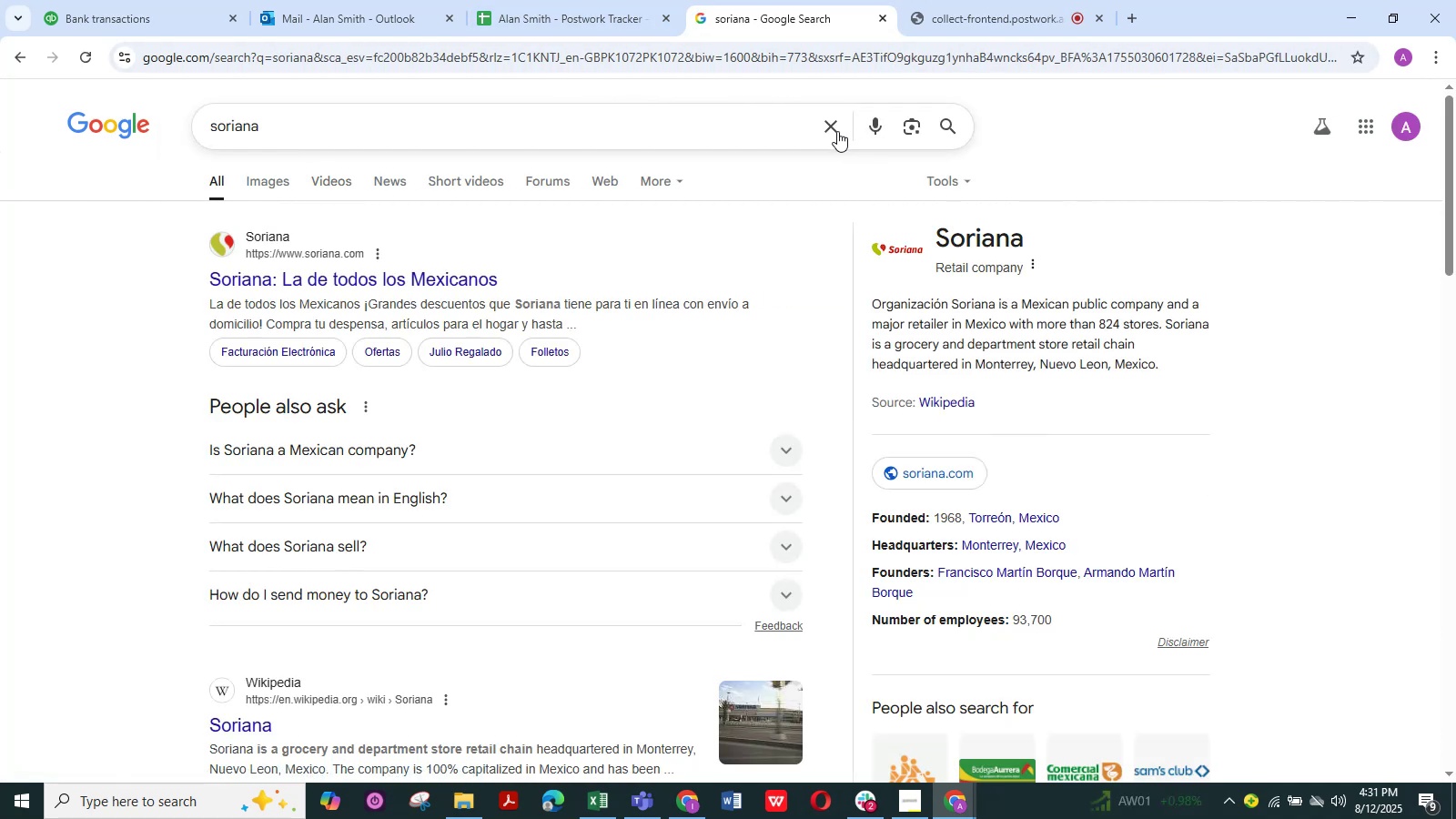 
double_click([728, 117])
 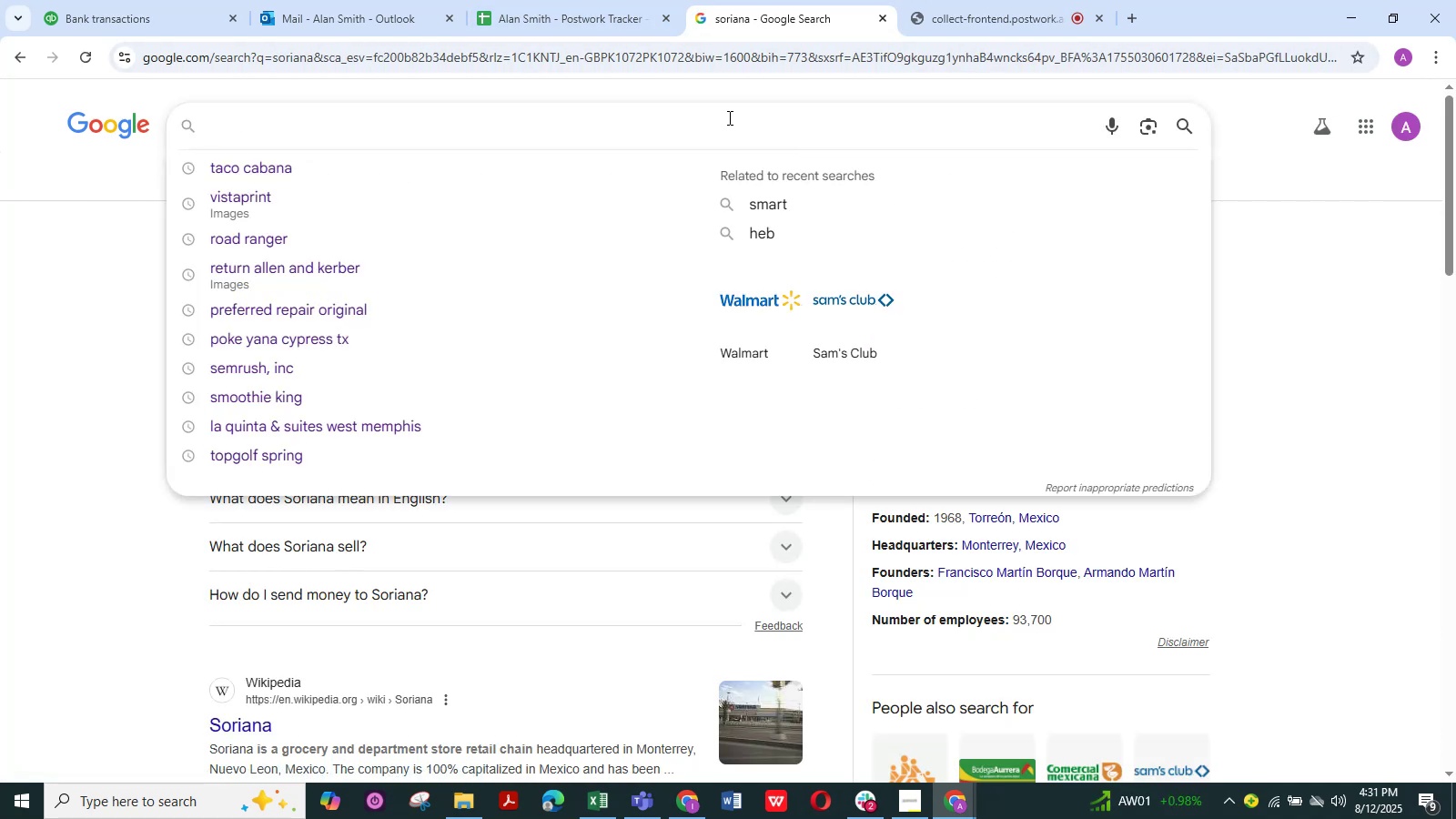 
key(Control+V)
 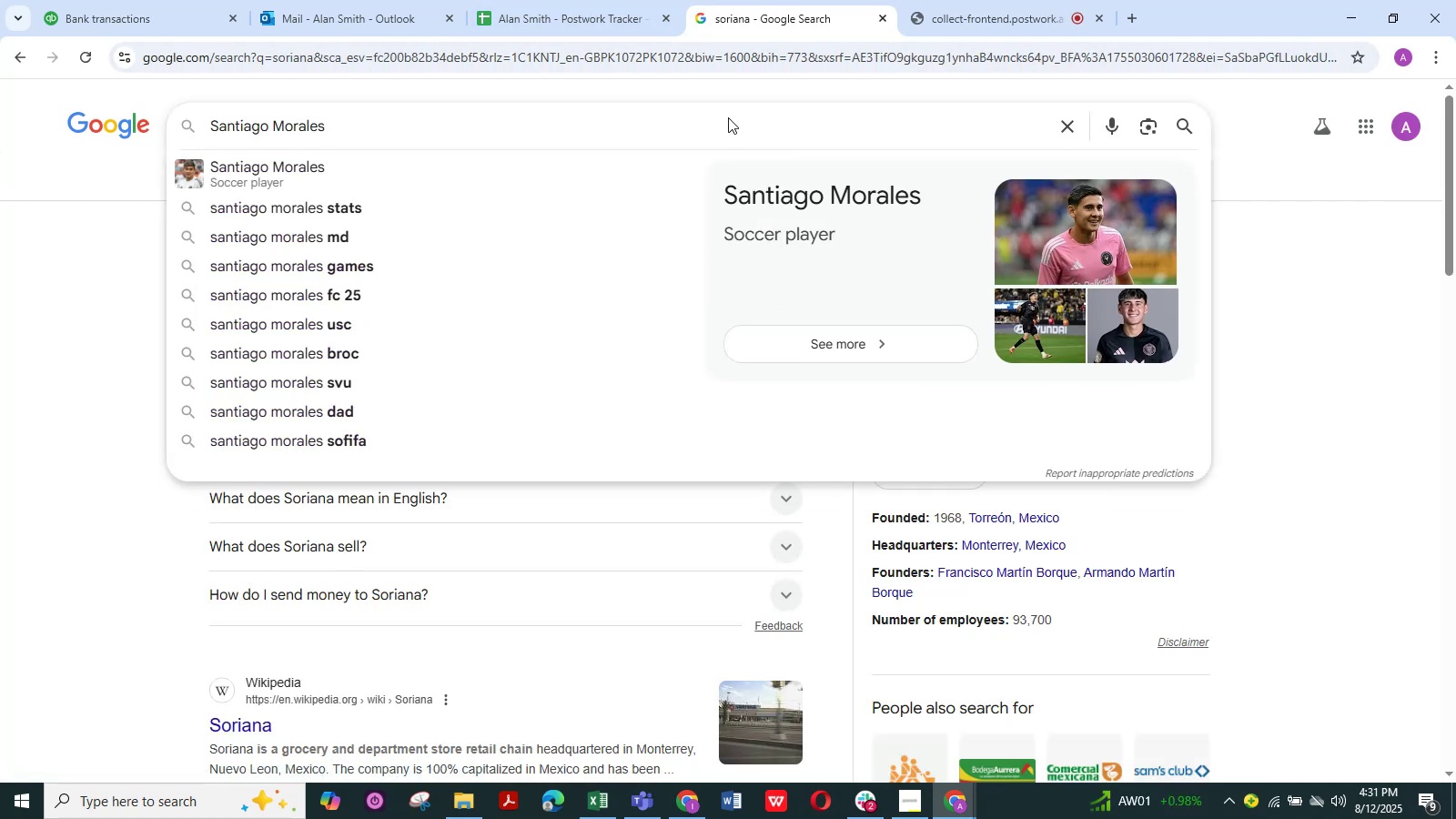 
key(NumpadEnter)
 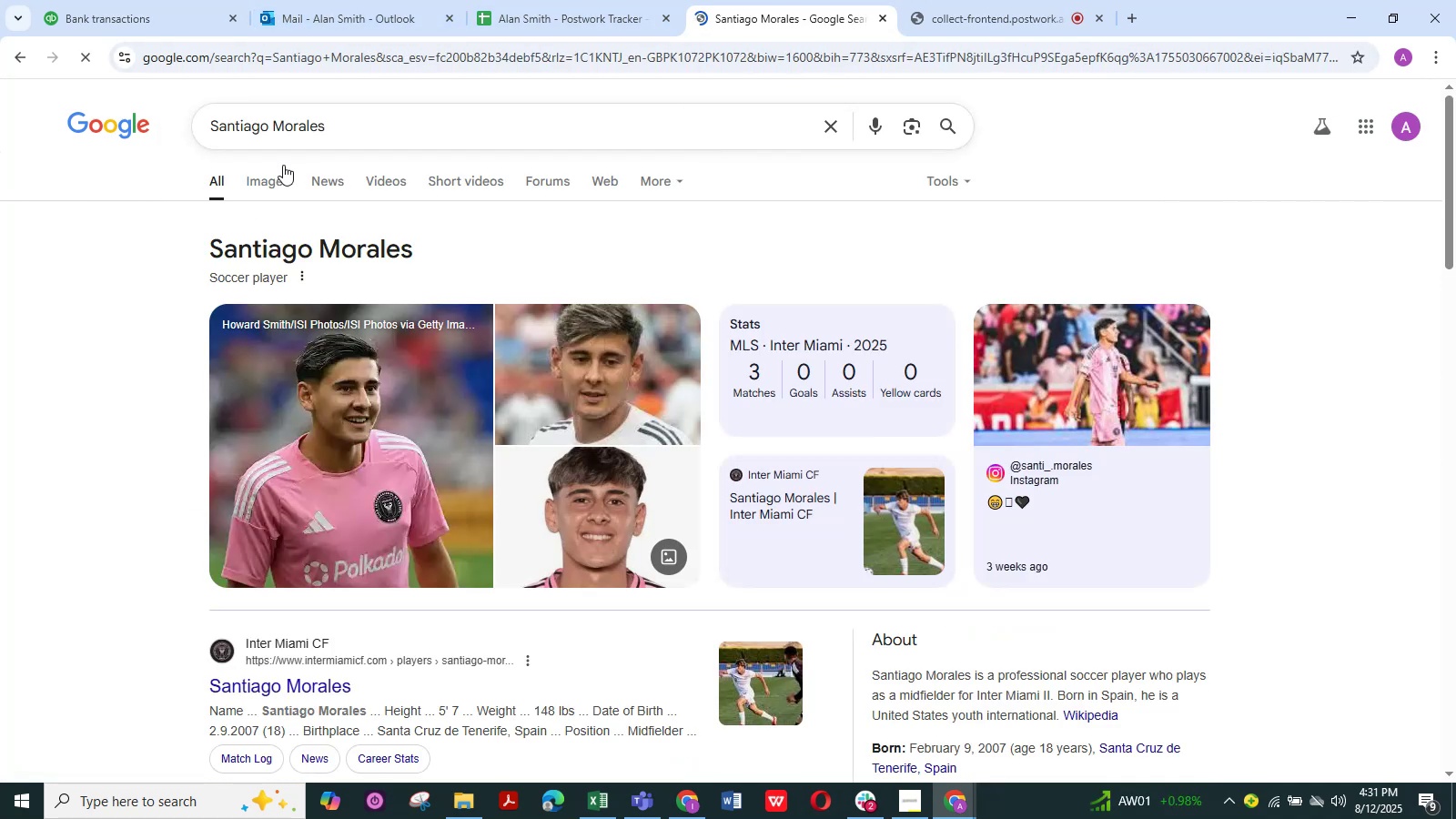 
left_click([159, 0])
 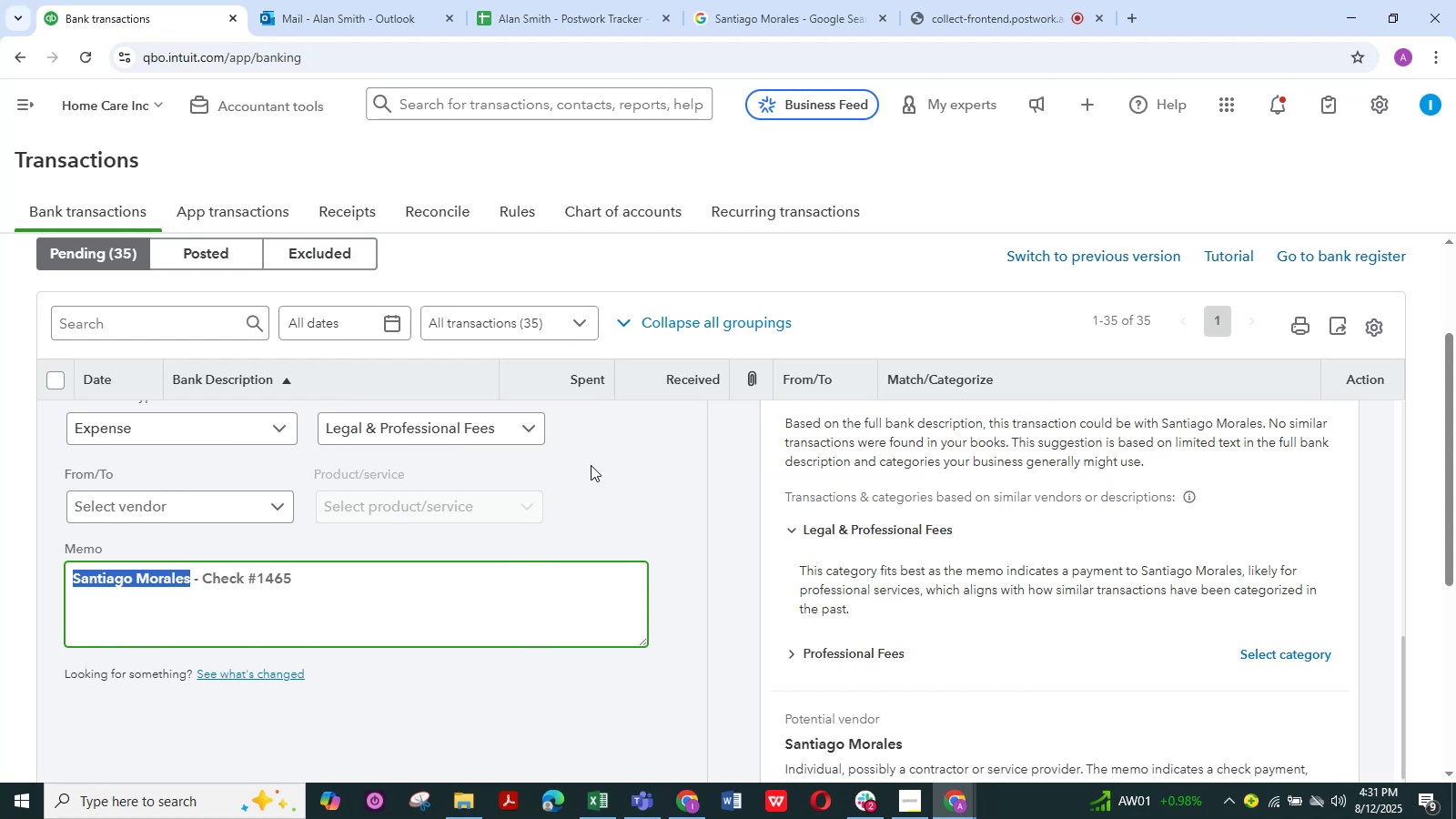 
left_click([534, 432])
 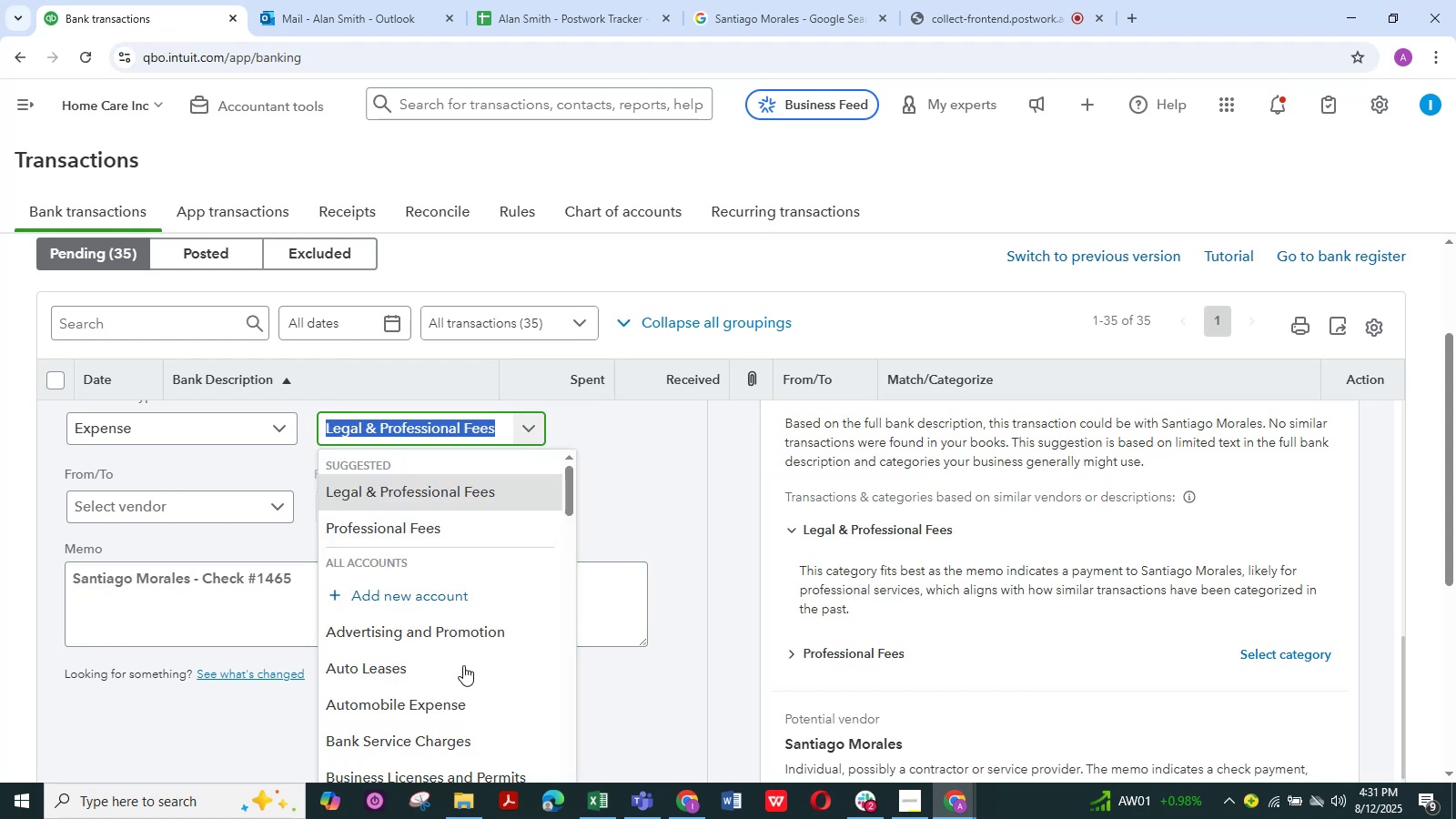 
scroll: coordinate [440, 713], scroll_direction: down, amount: 7.0
 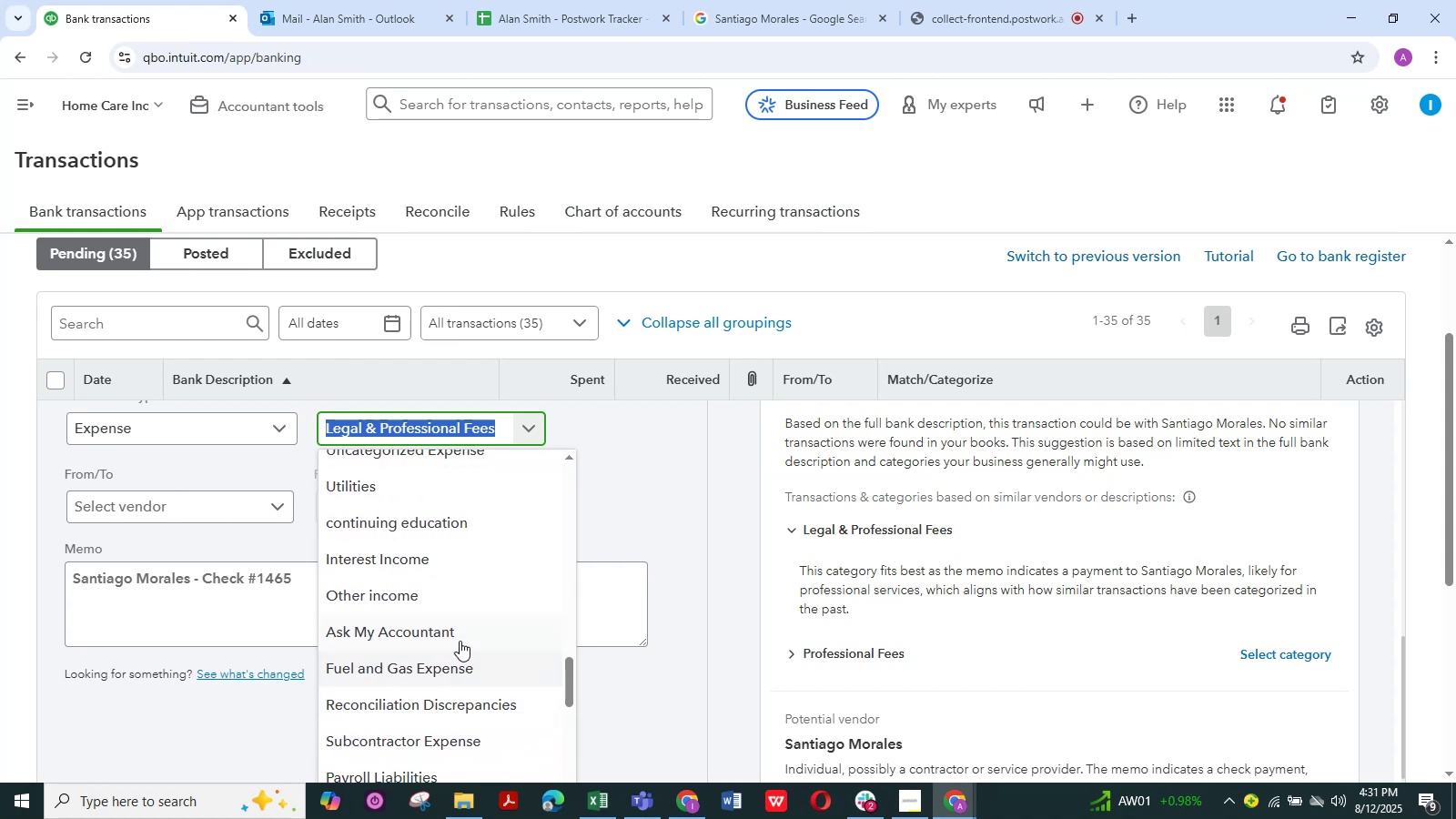 
left_click([461, 639])
 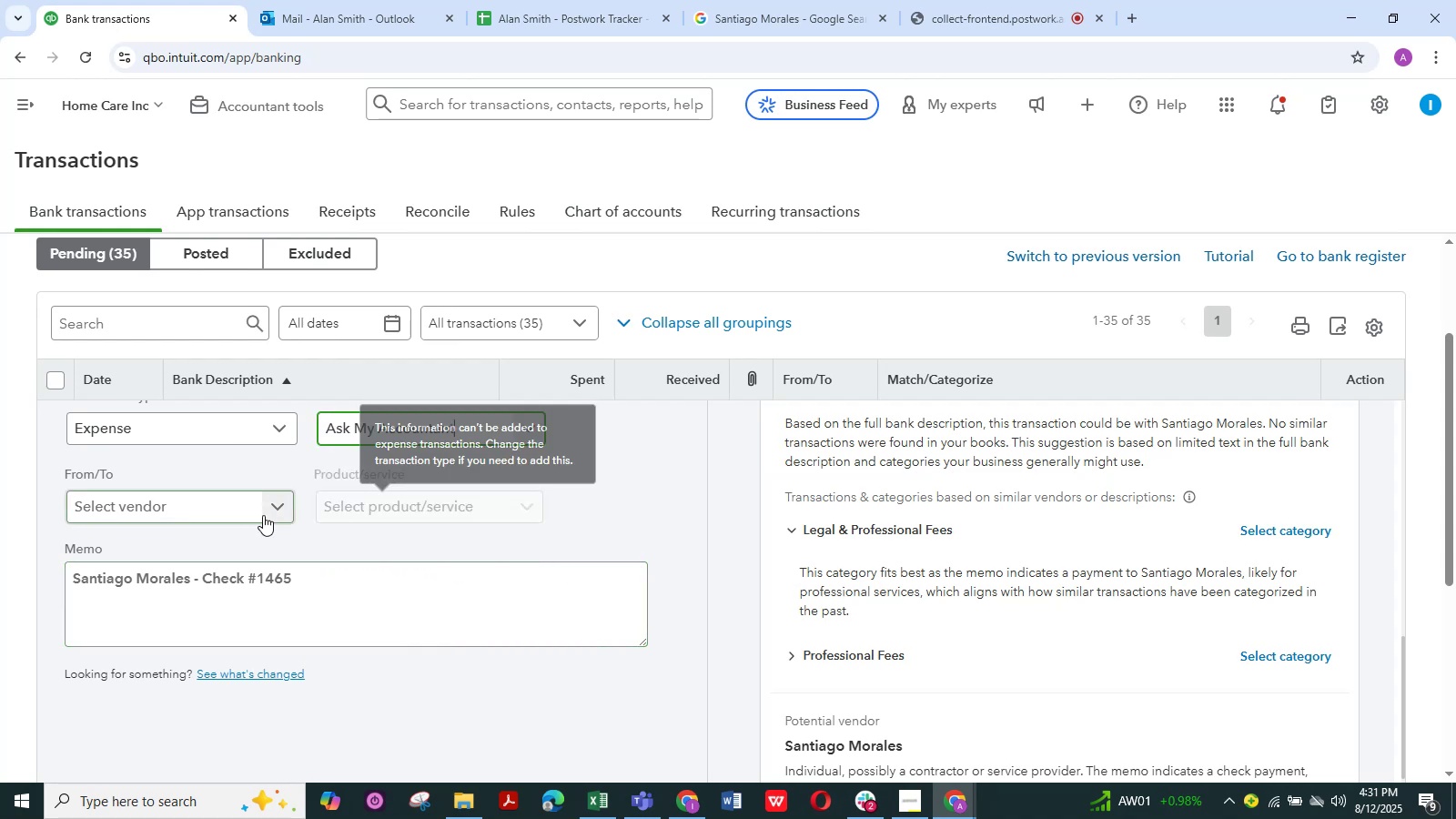 
left_click([282, 509])
 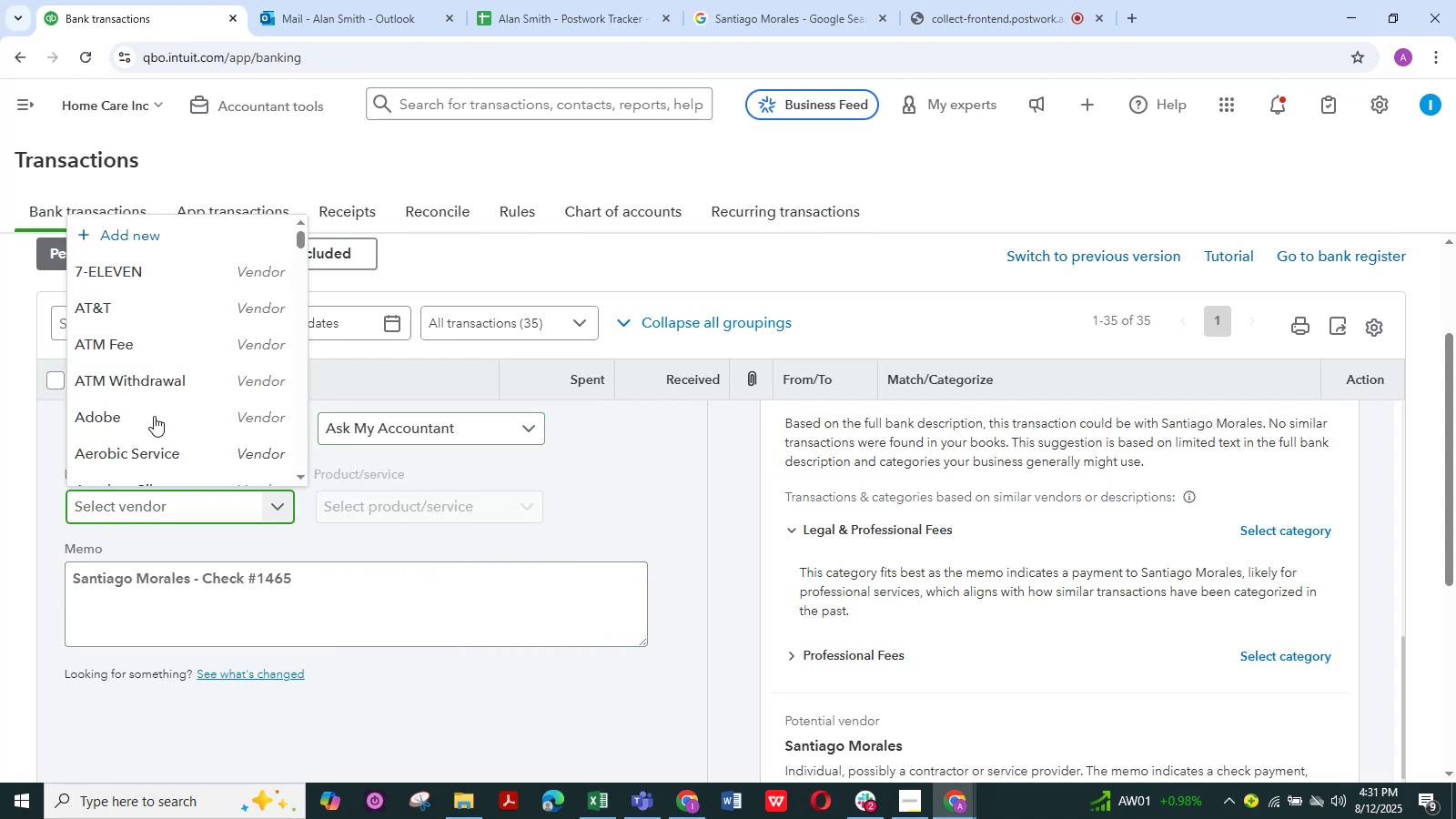 
scroll: coordinate [144, 405], scroll_direction: down, amount: 2.0
 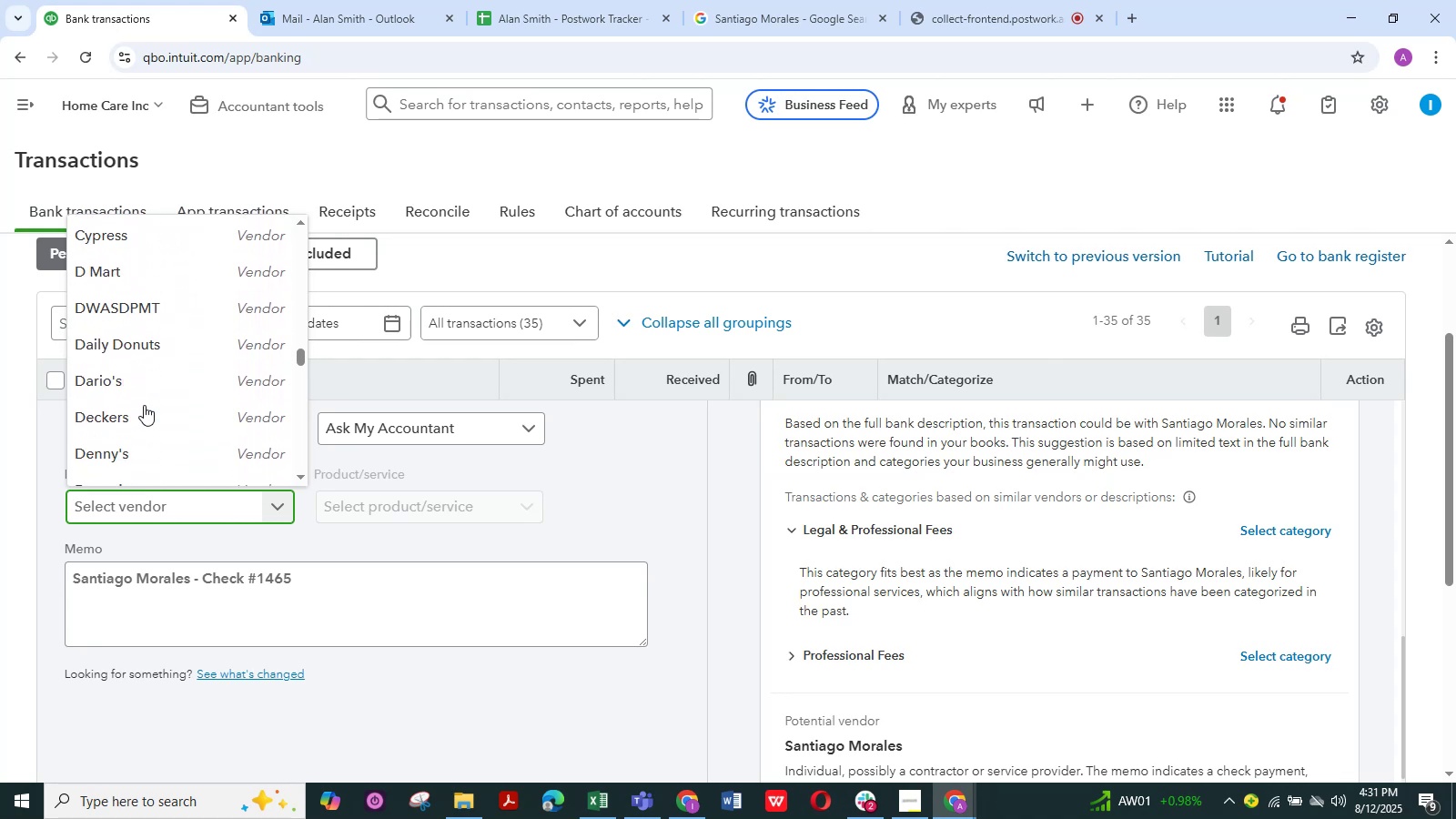 
scroll: coordinate [363, 541], scroll_direction: up, amount: 26.0
 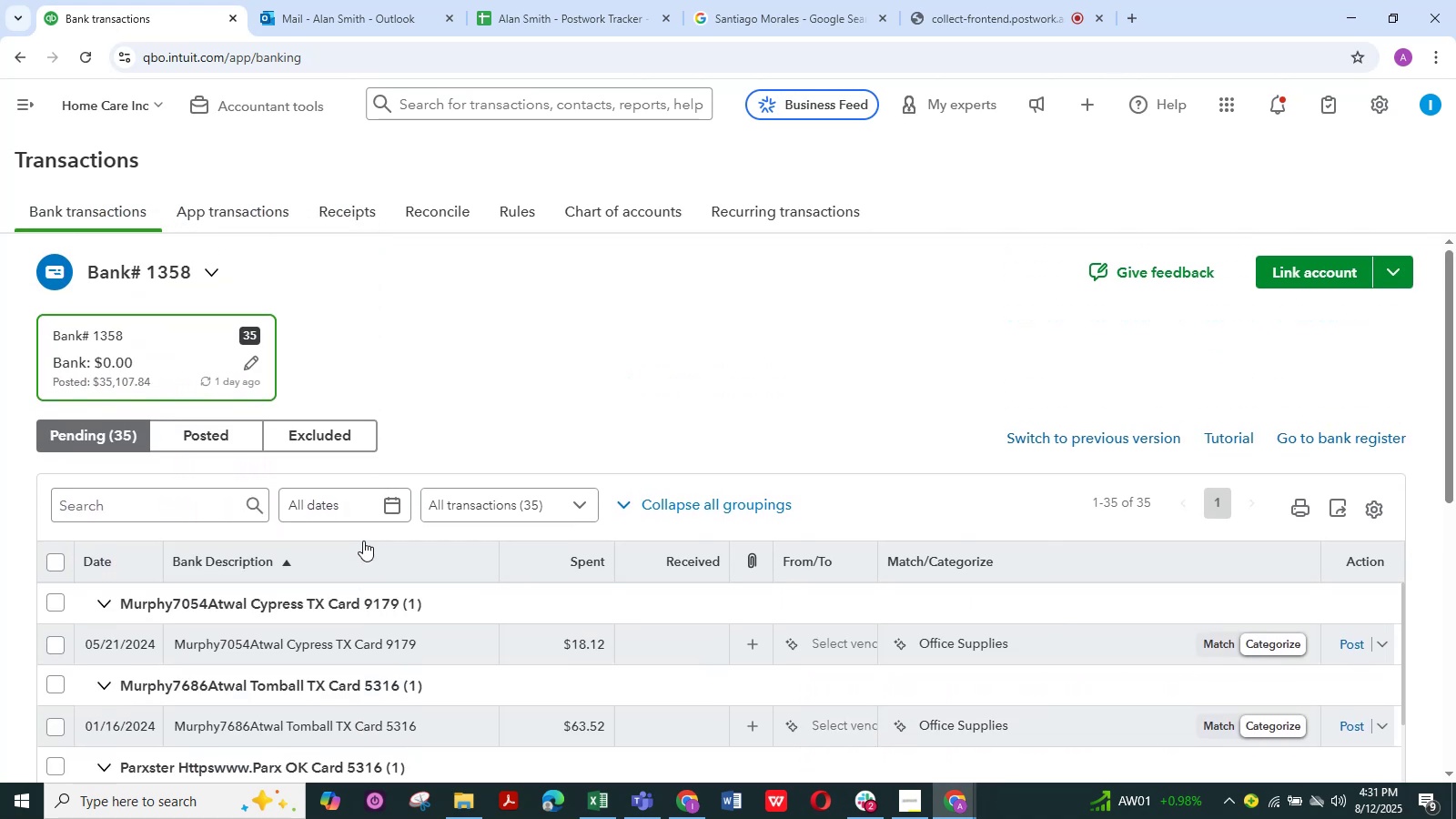 
scroll: coordinate [243, 631], scroll_direction: down, amount: 3.0
 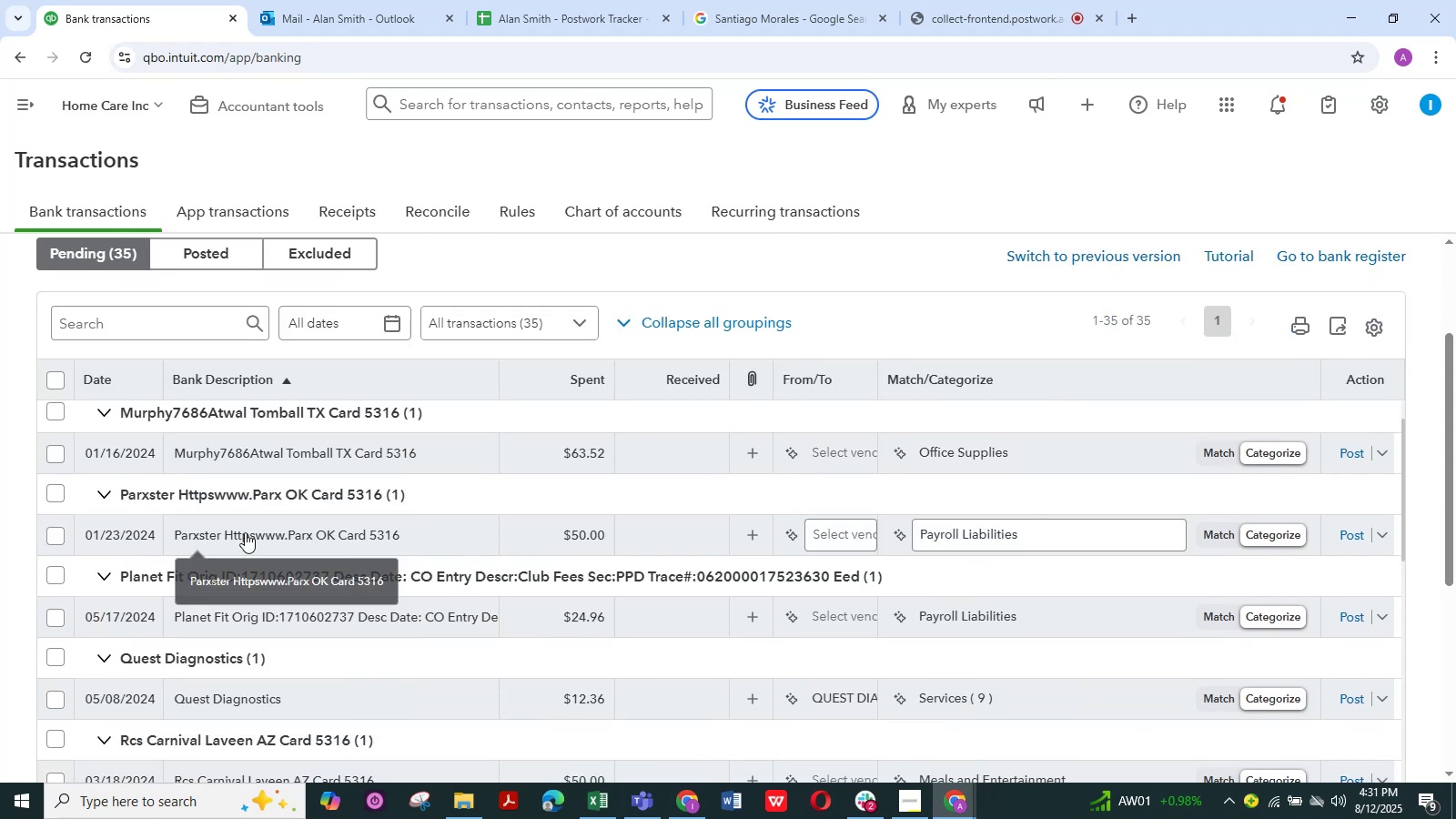 
left_click([231, 533])
 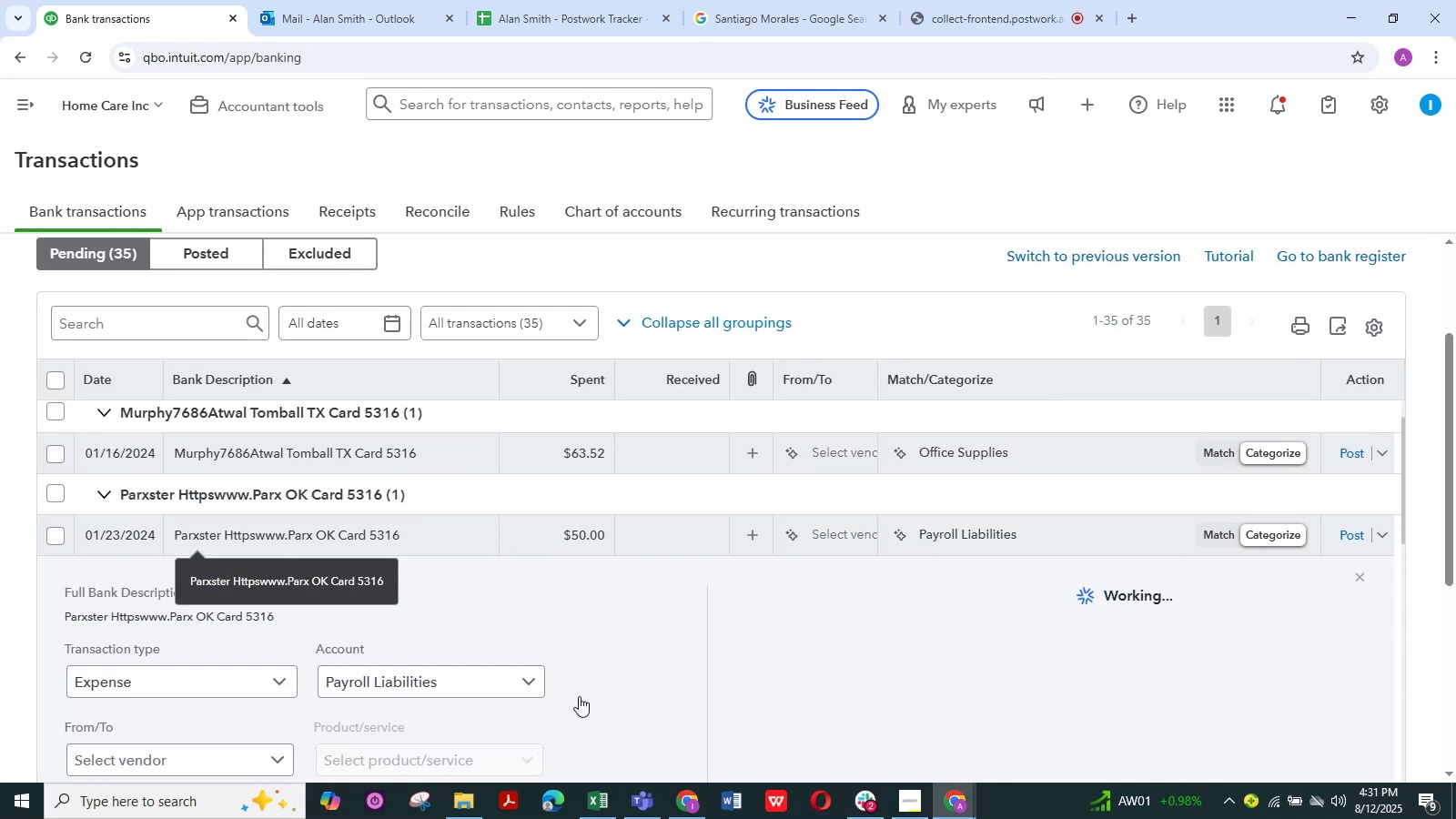 
scroll: coordinate [620, 686], scroll_direction: down, amount: 2.0
 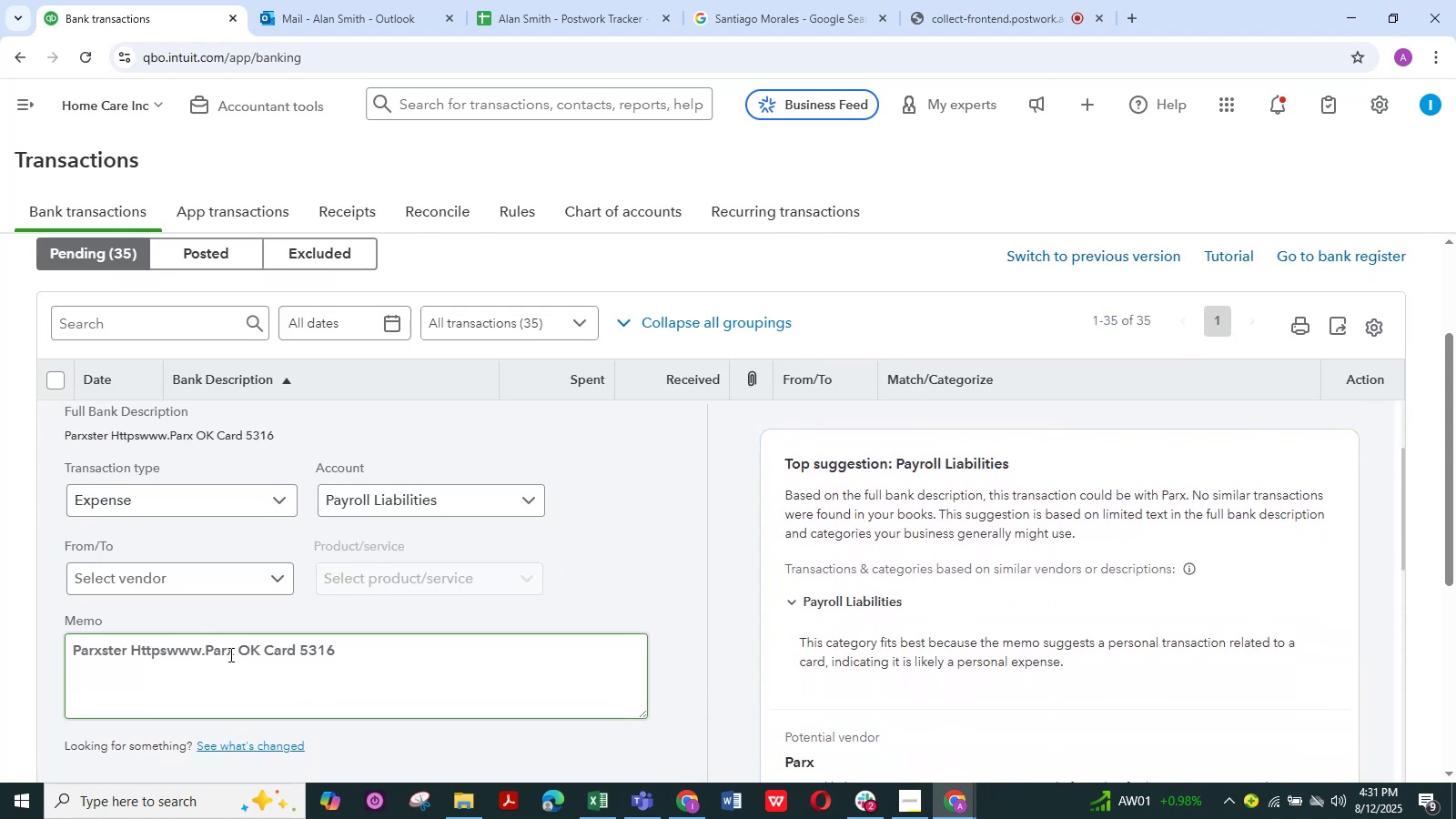 
left_click_drag(start_coordinate=[259, 652], to_coordinate=[43, 662])
 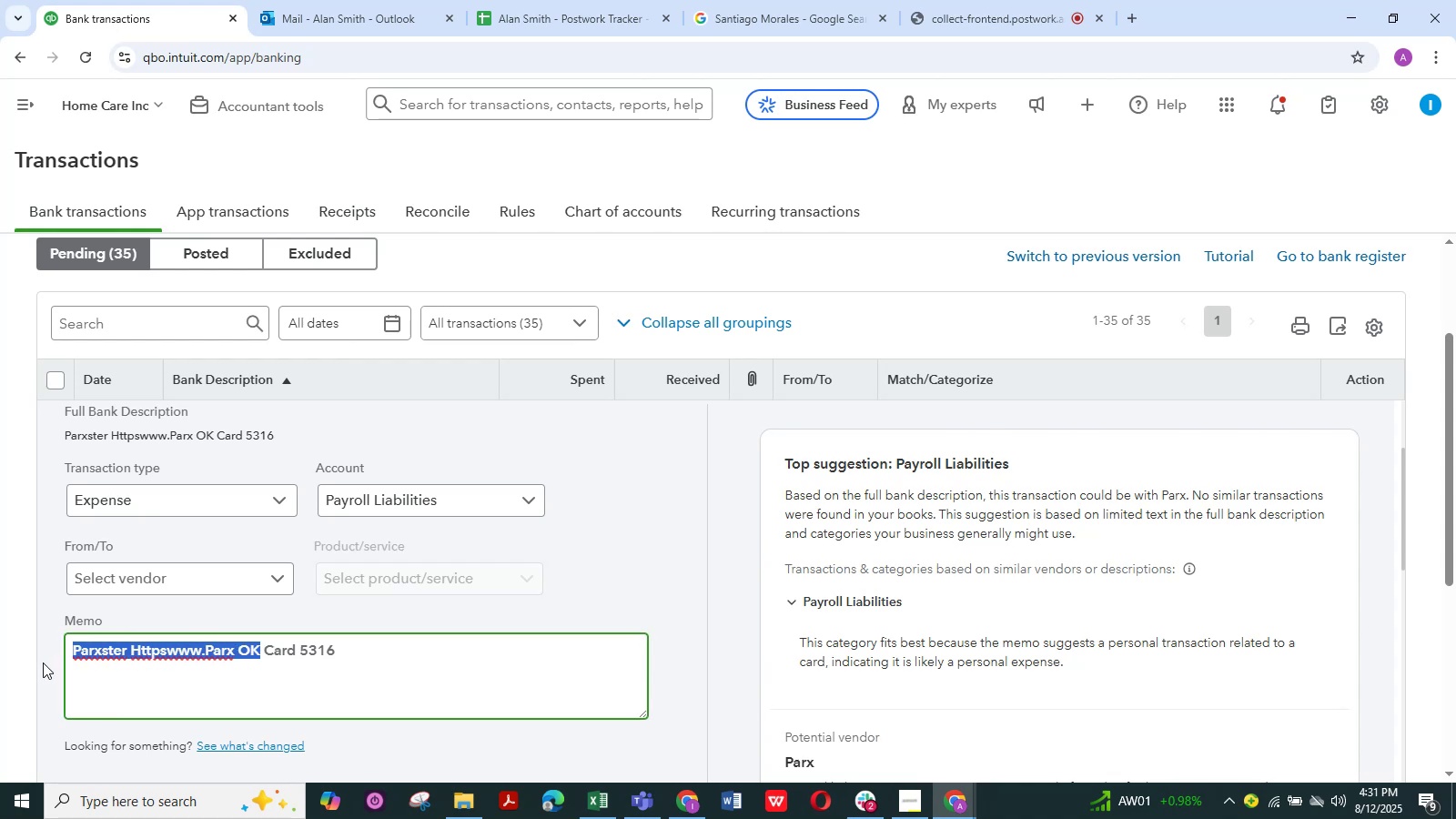 
hold_key(key=ControlLeft, duration=0.71)
 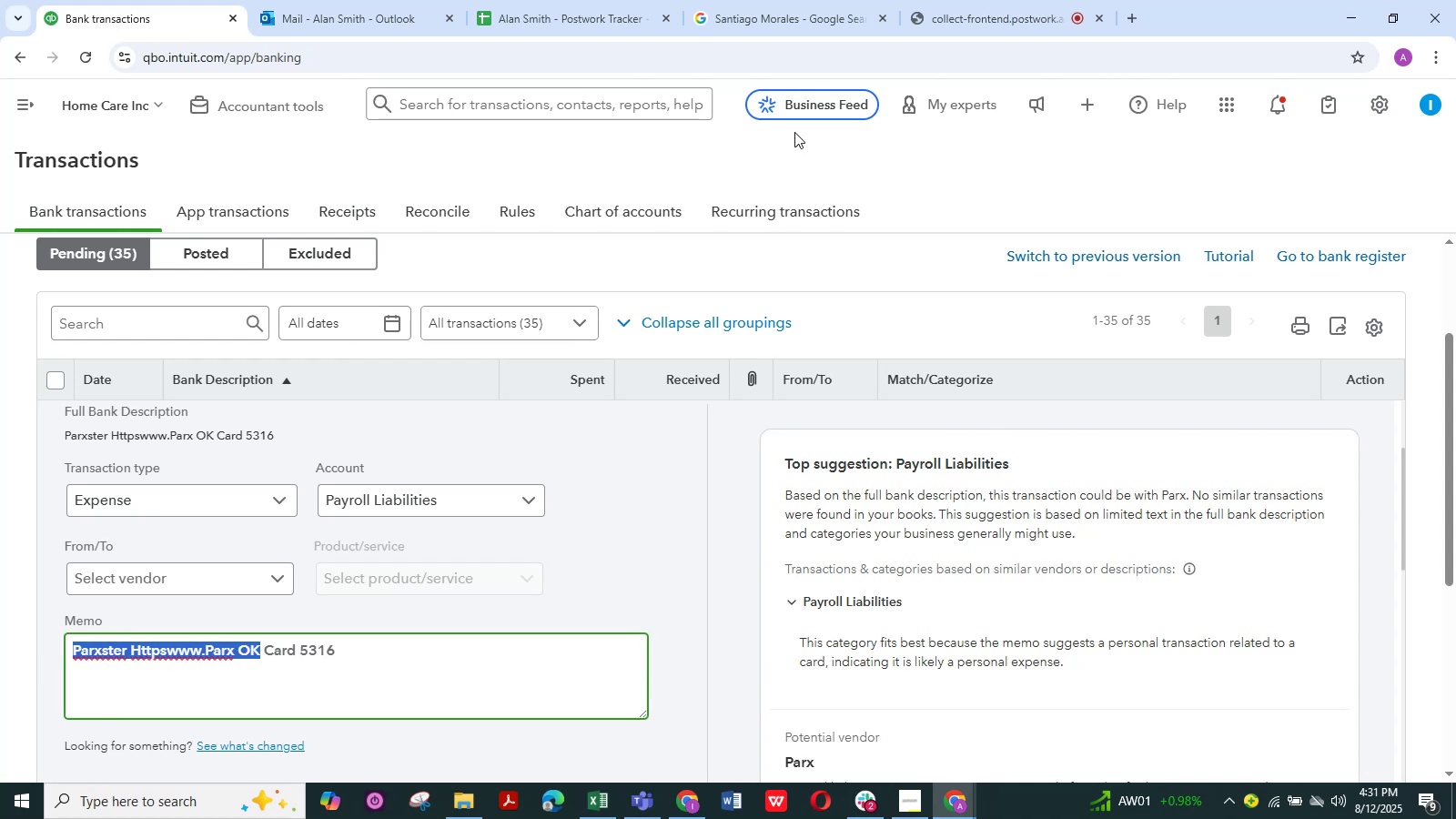 
hold_key(key=C, duration=0.32)
 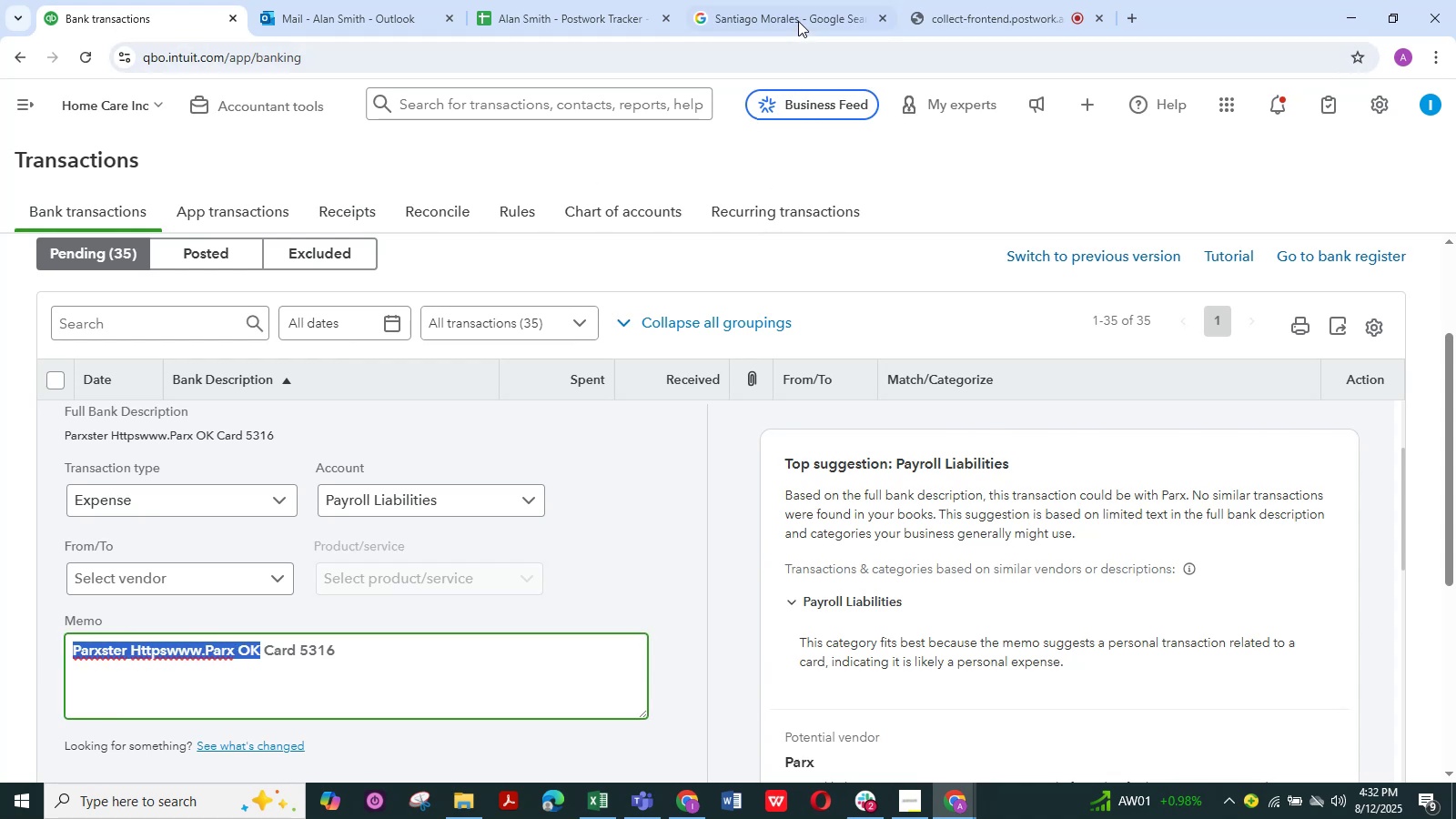 
left_click([799, 1])
 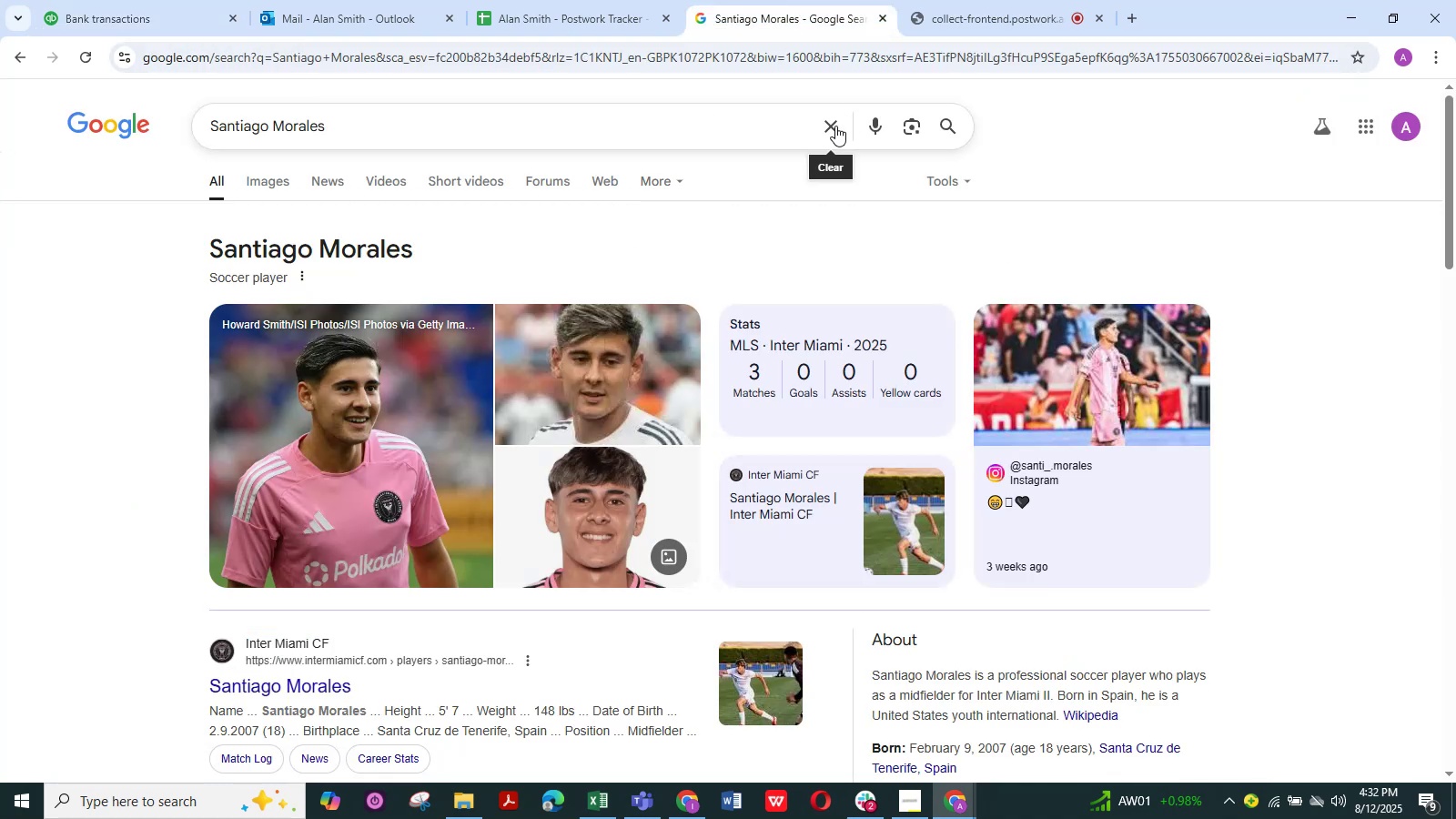 
left_click([705, 126])
 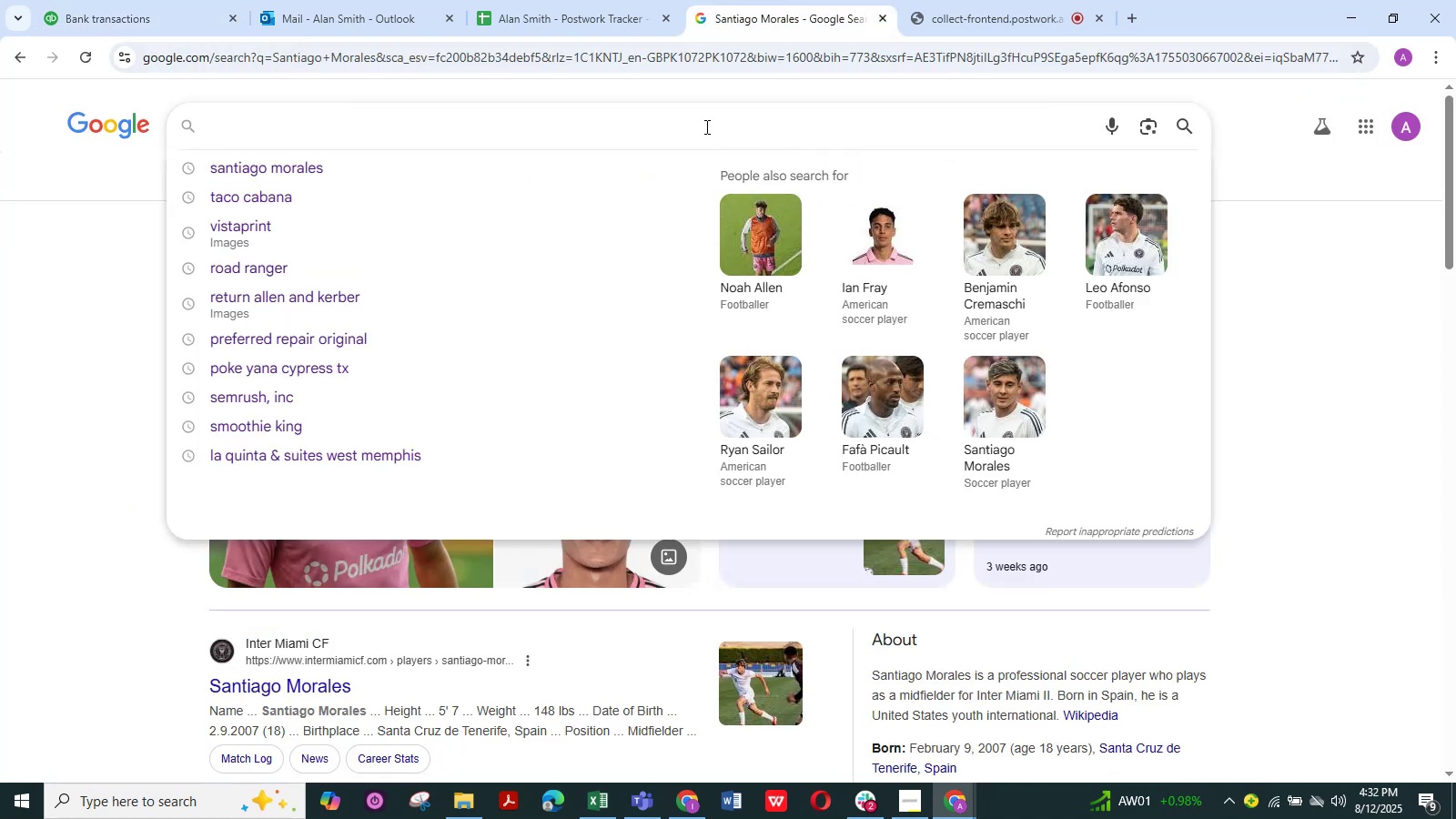 
key(Control+V)
 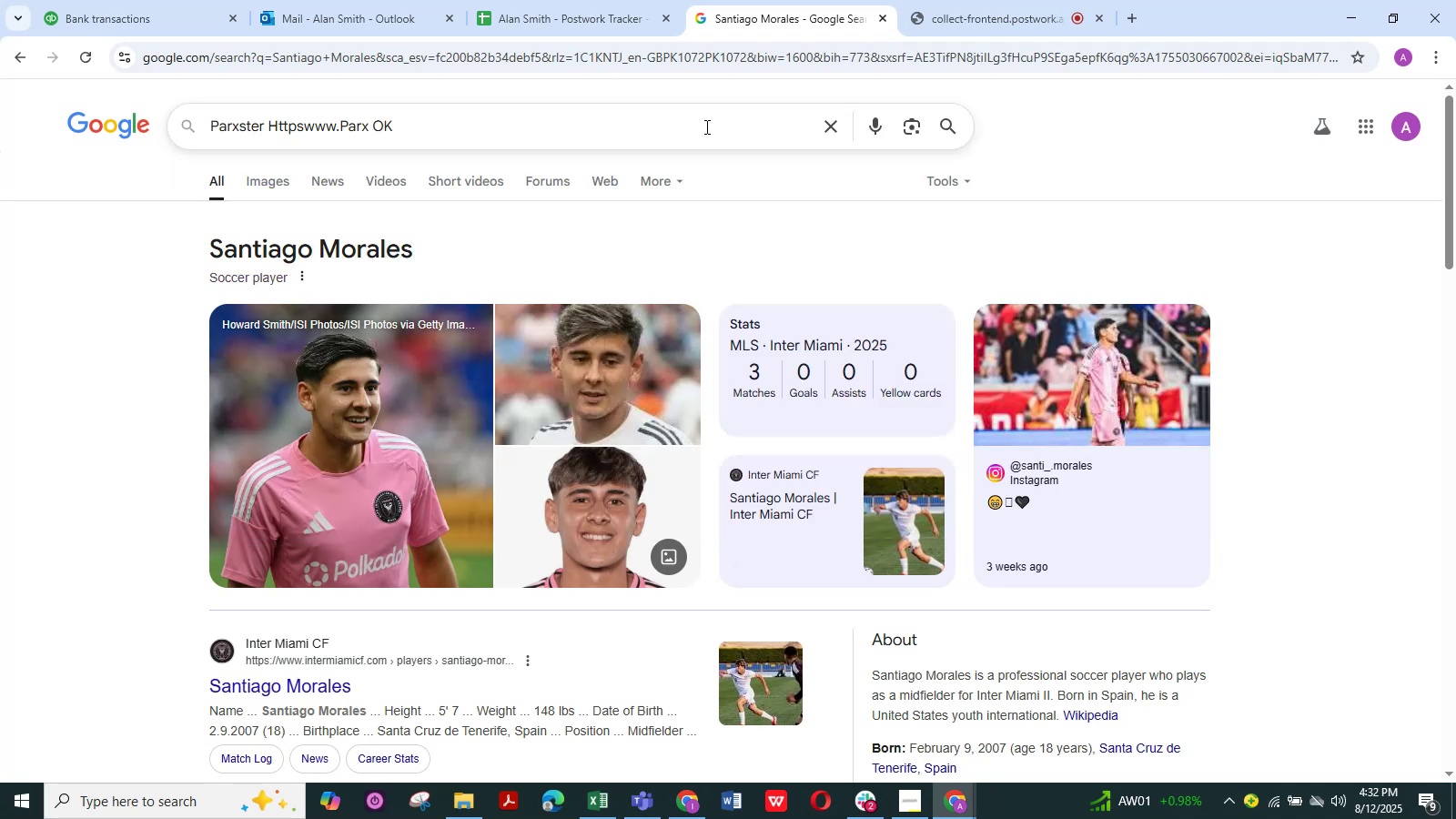 
key(NumpadEnter)
 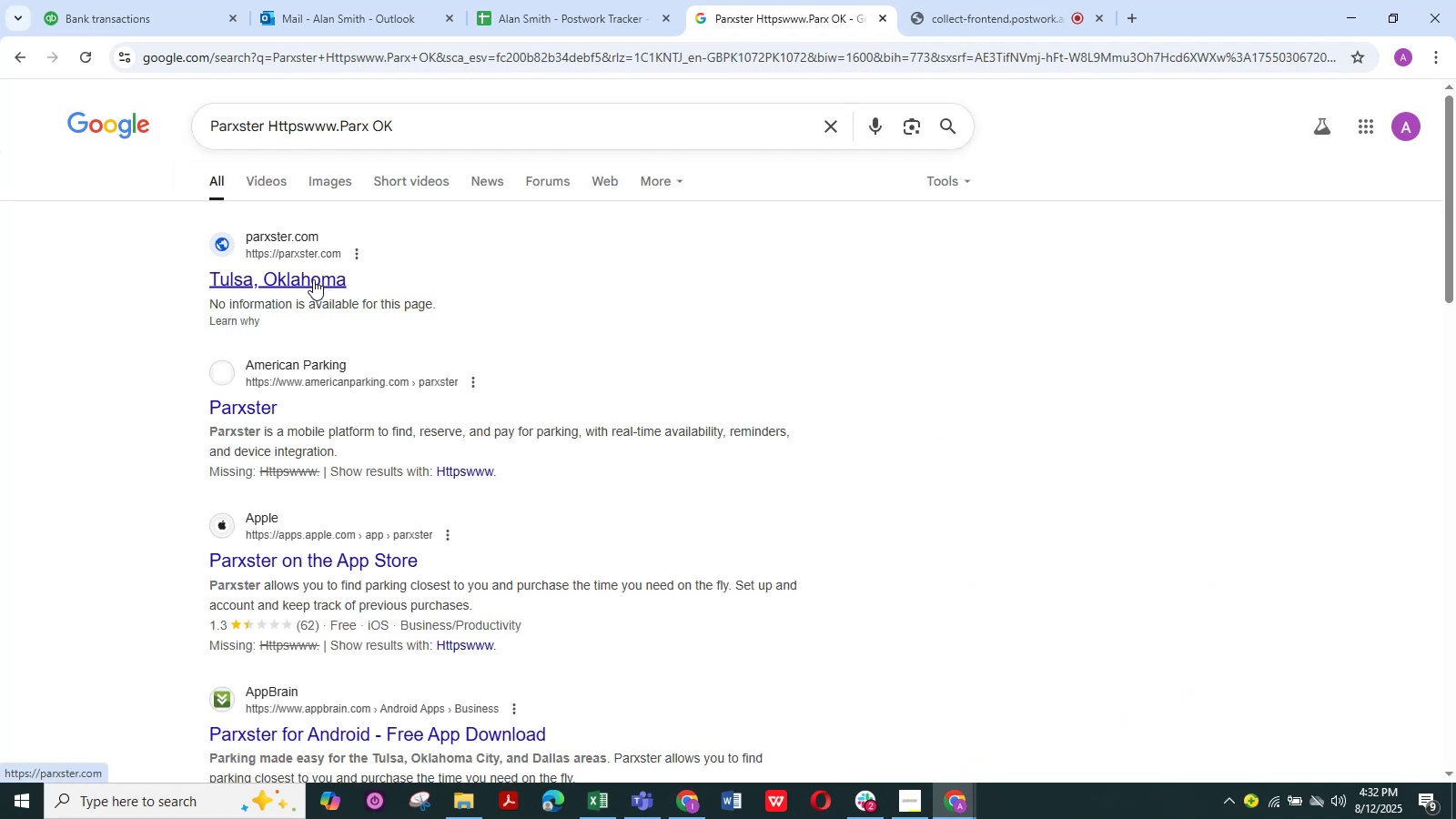 
wait(5.18)
 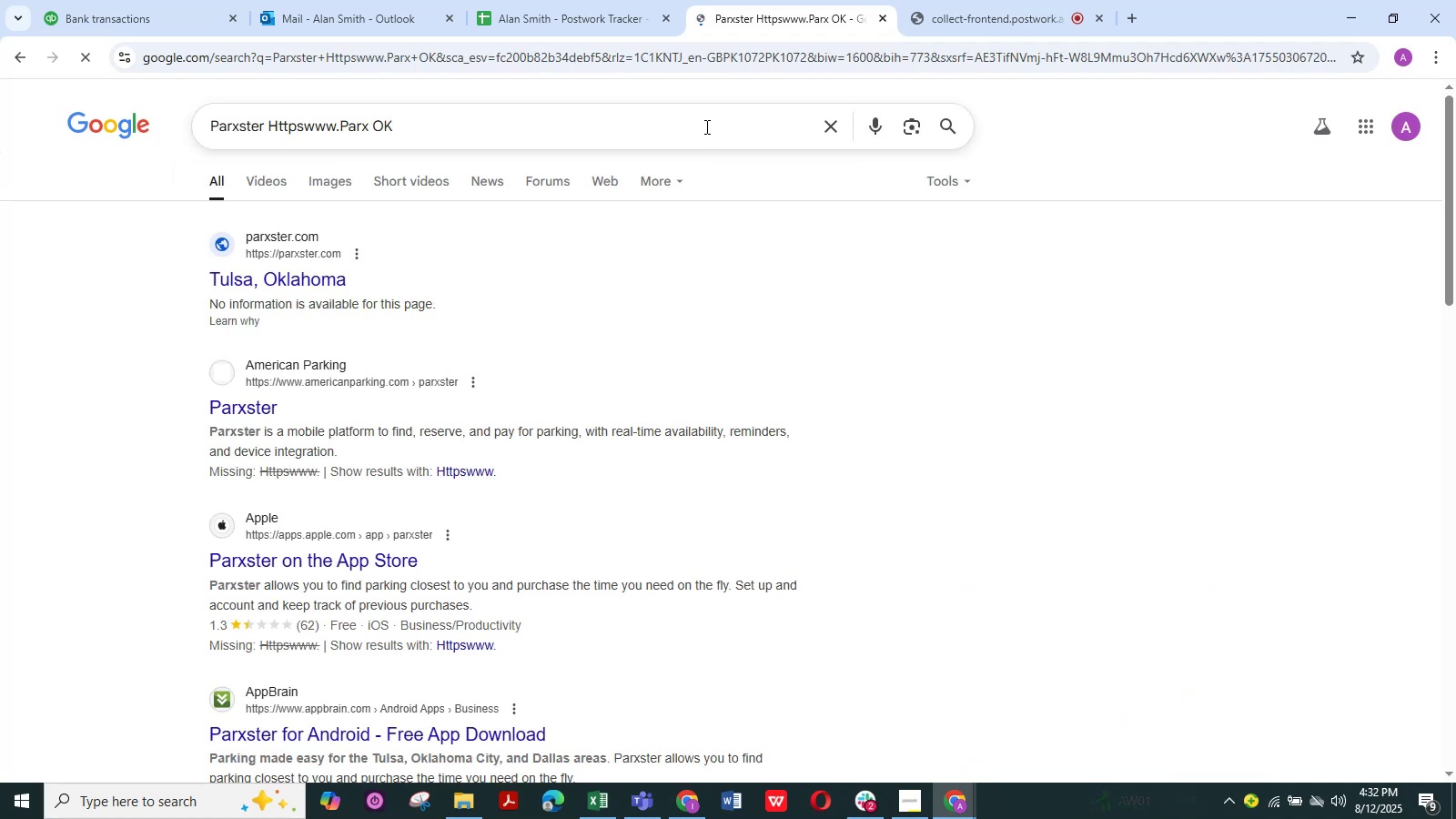 
left_click([312, 279])
 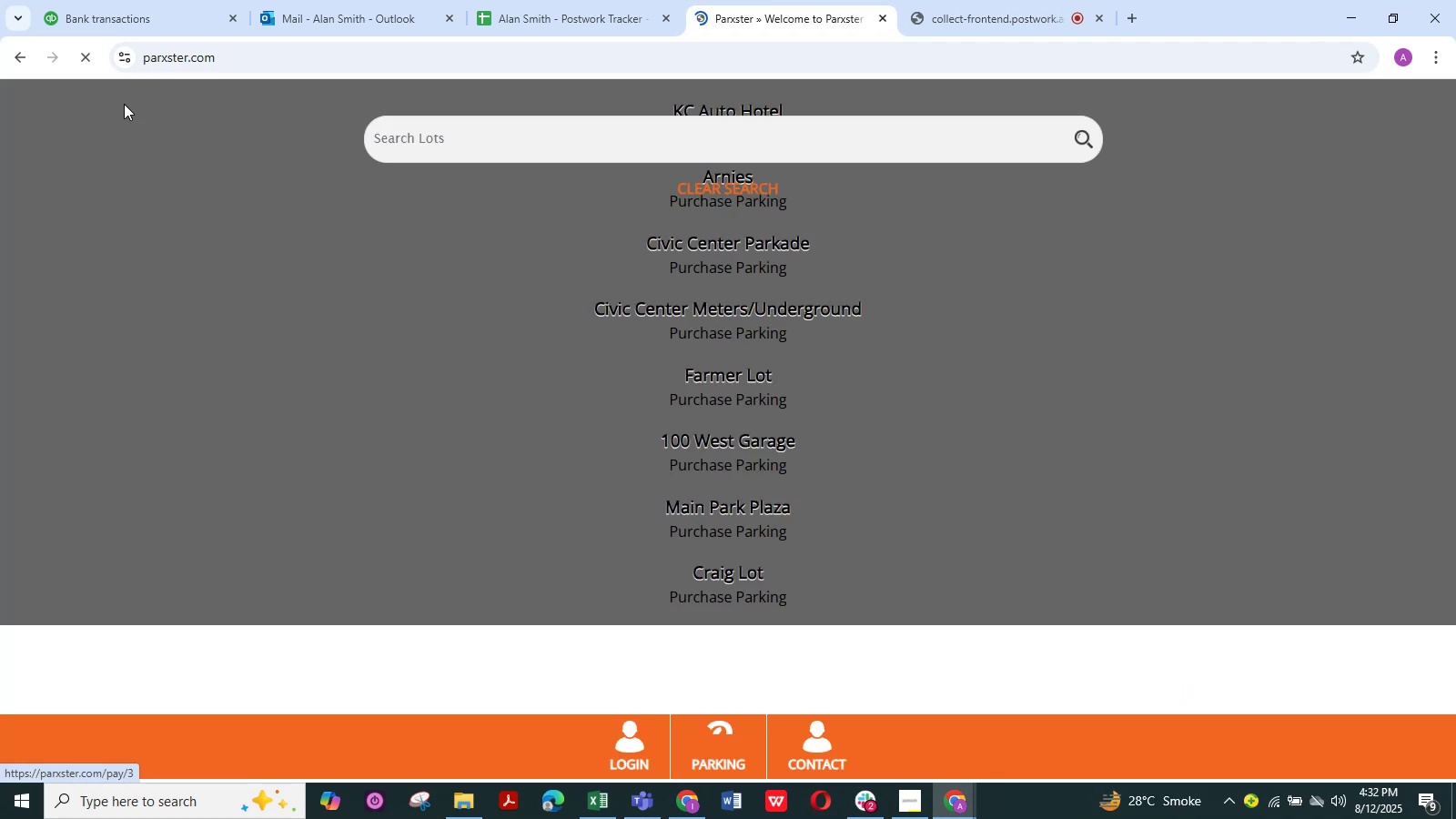 
left_click([25, 53])
 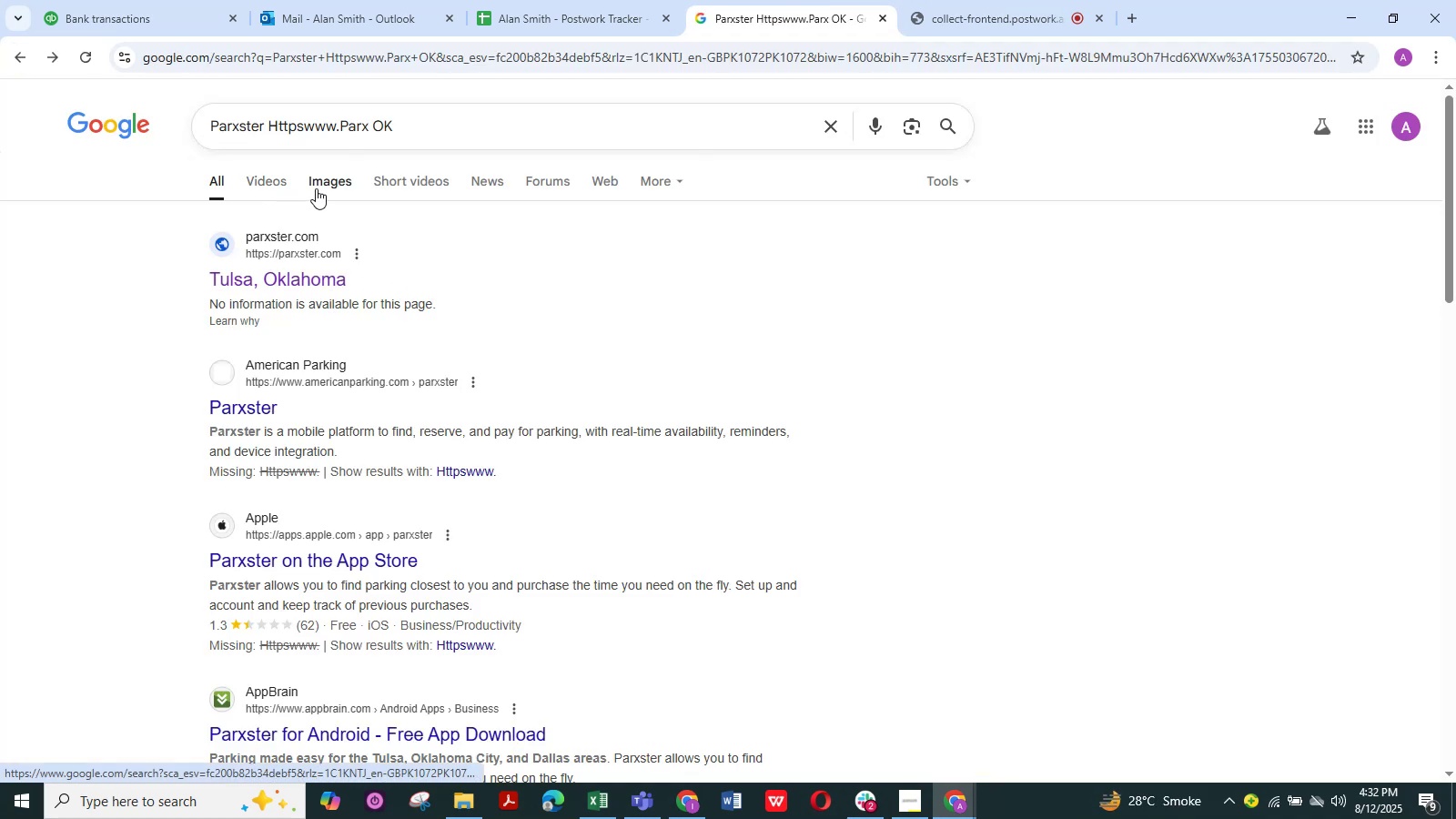 
left_click([329, 185])
 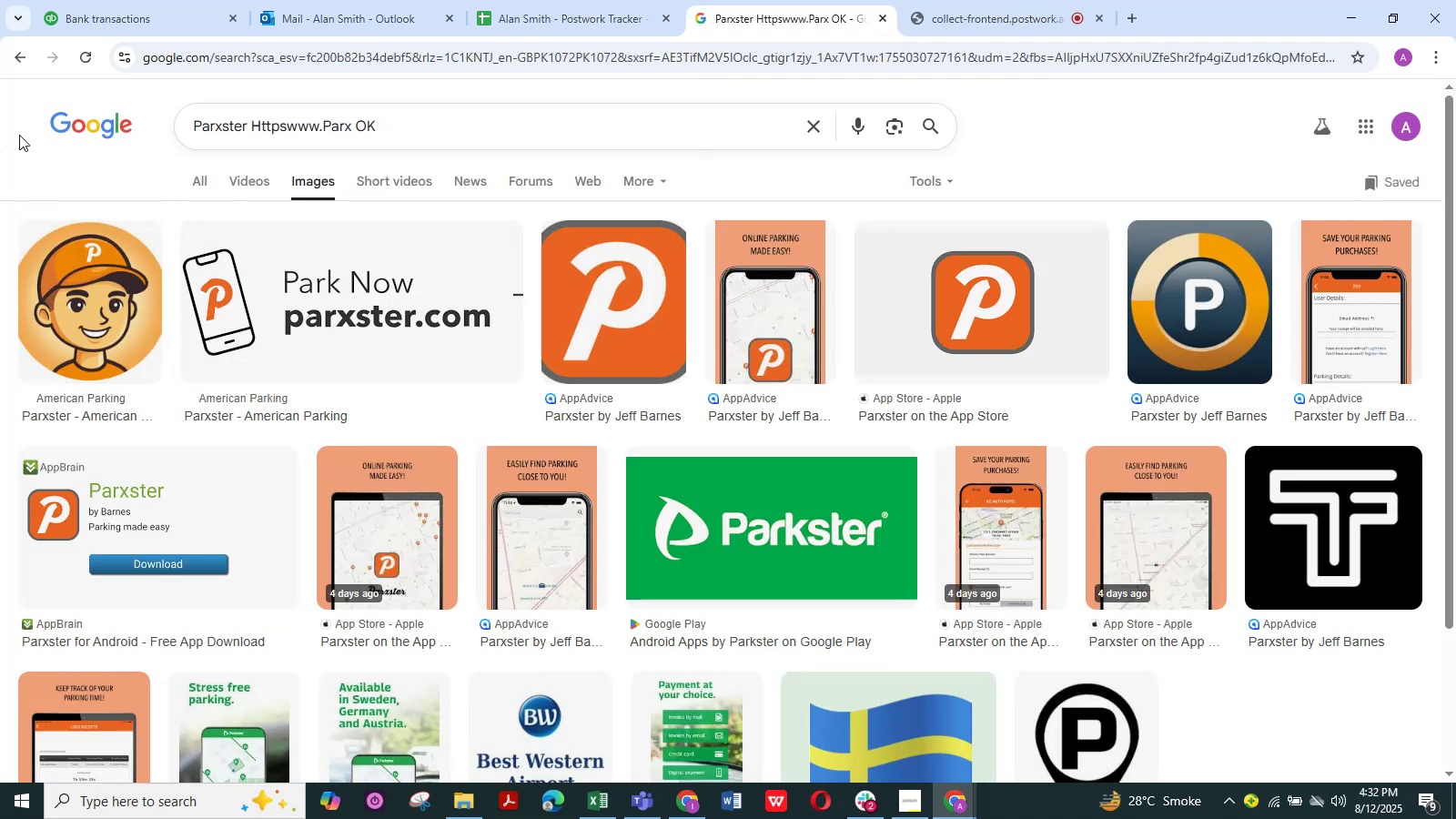 
left_click([19, 54])
 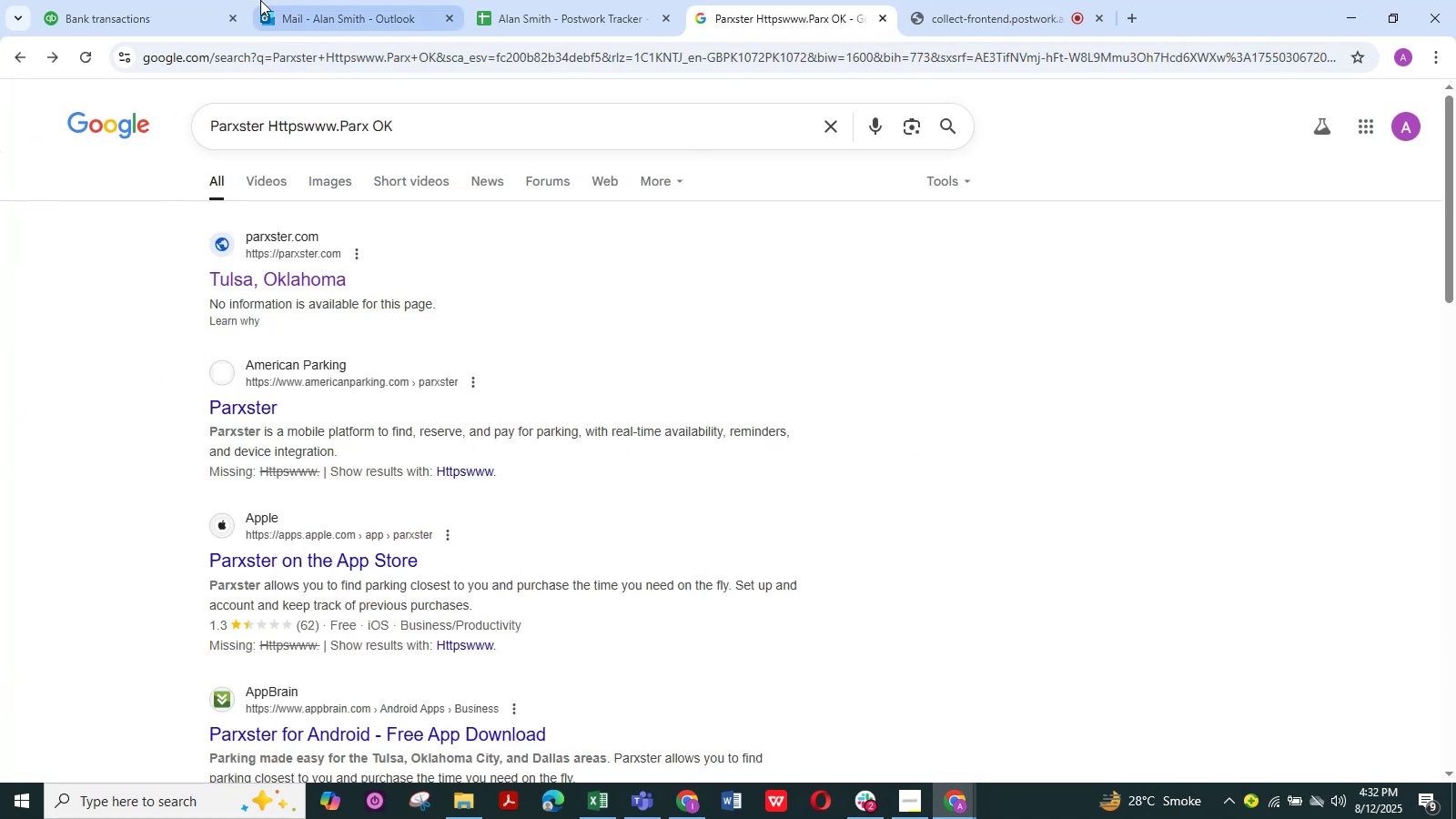 
left_click([104, 27])
 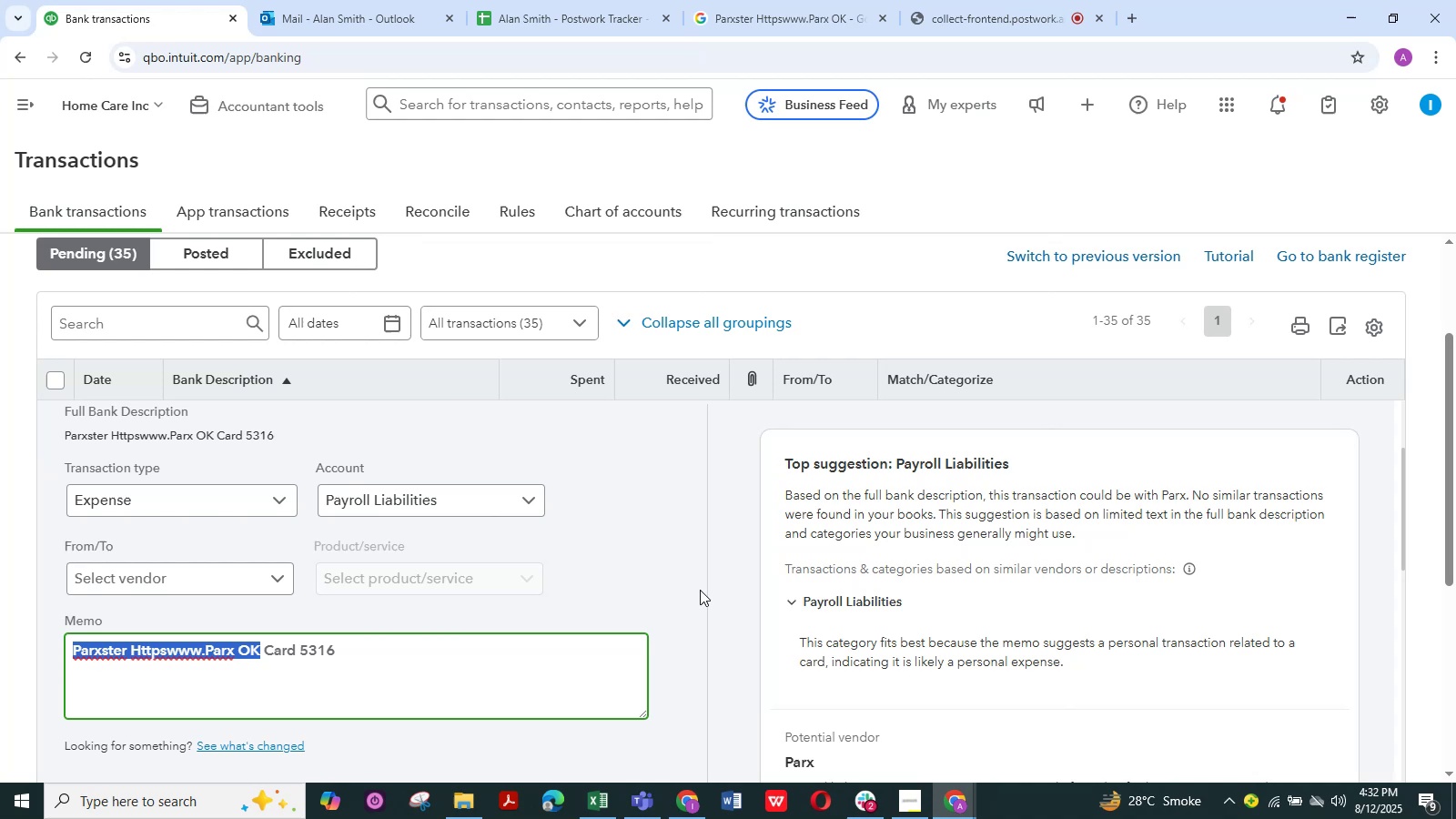 
wait(5.32)
 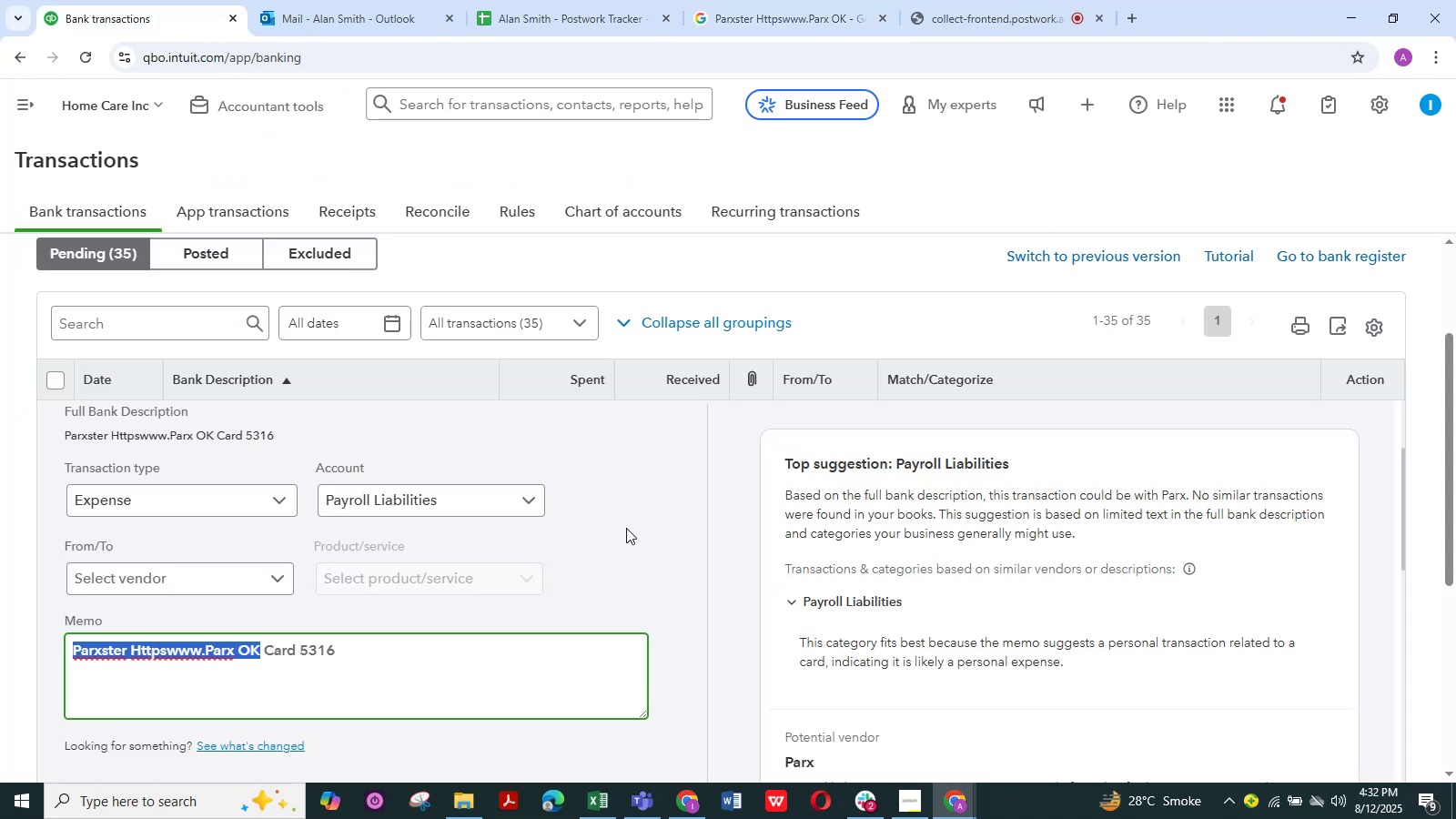 
left_click([532, 502])
 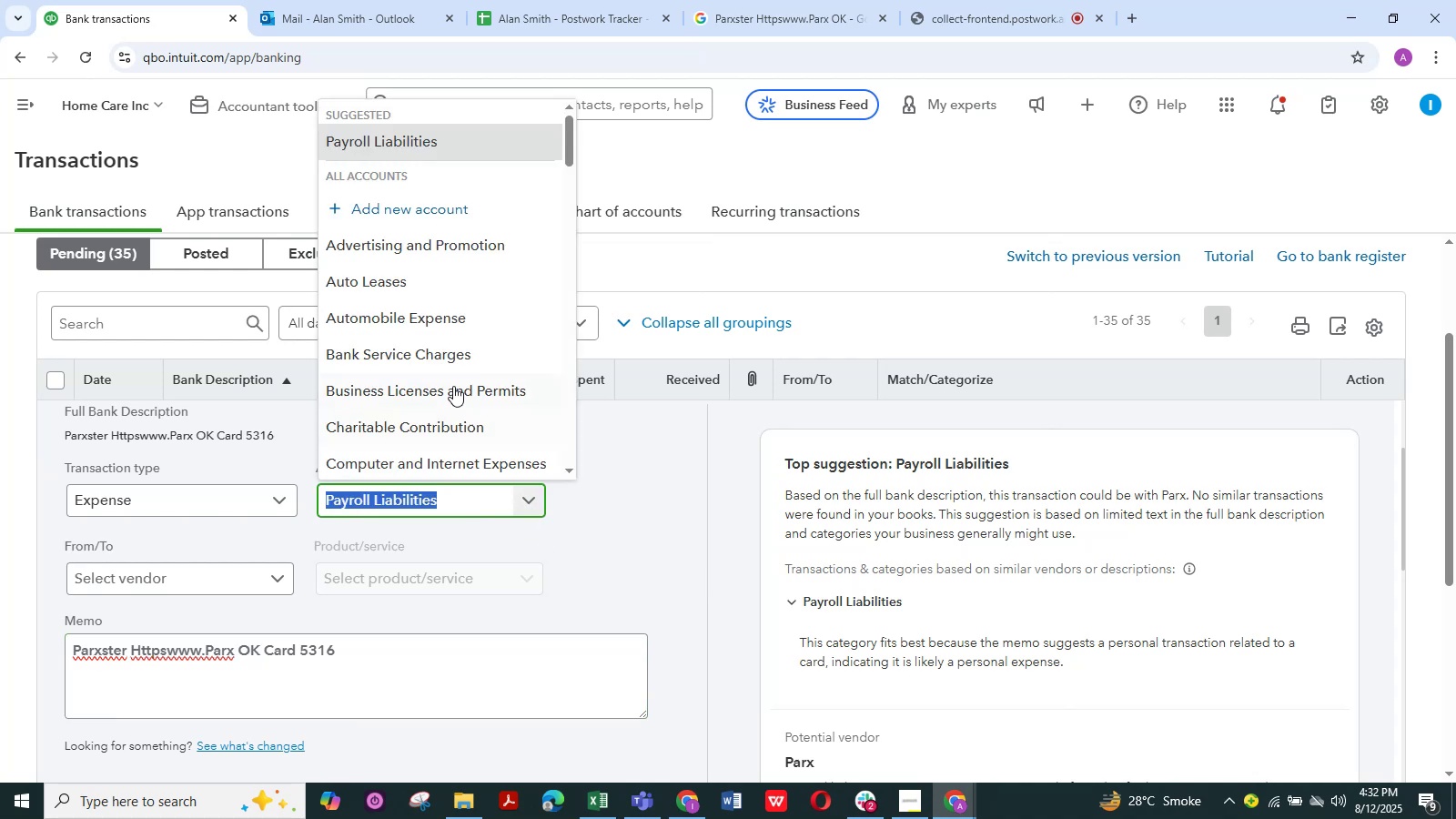 
scroll: coordinate [453, 386], scroll_direction: down, amount: 15.0
 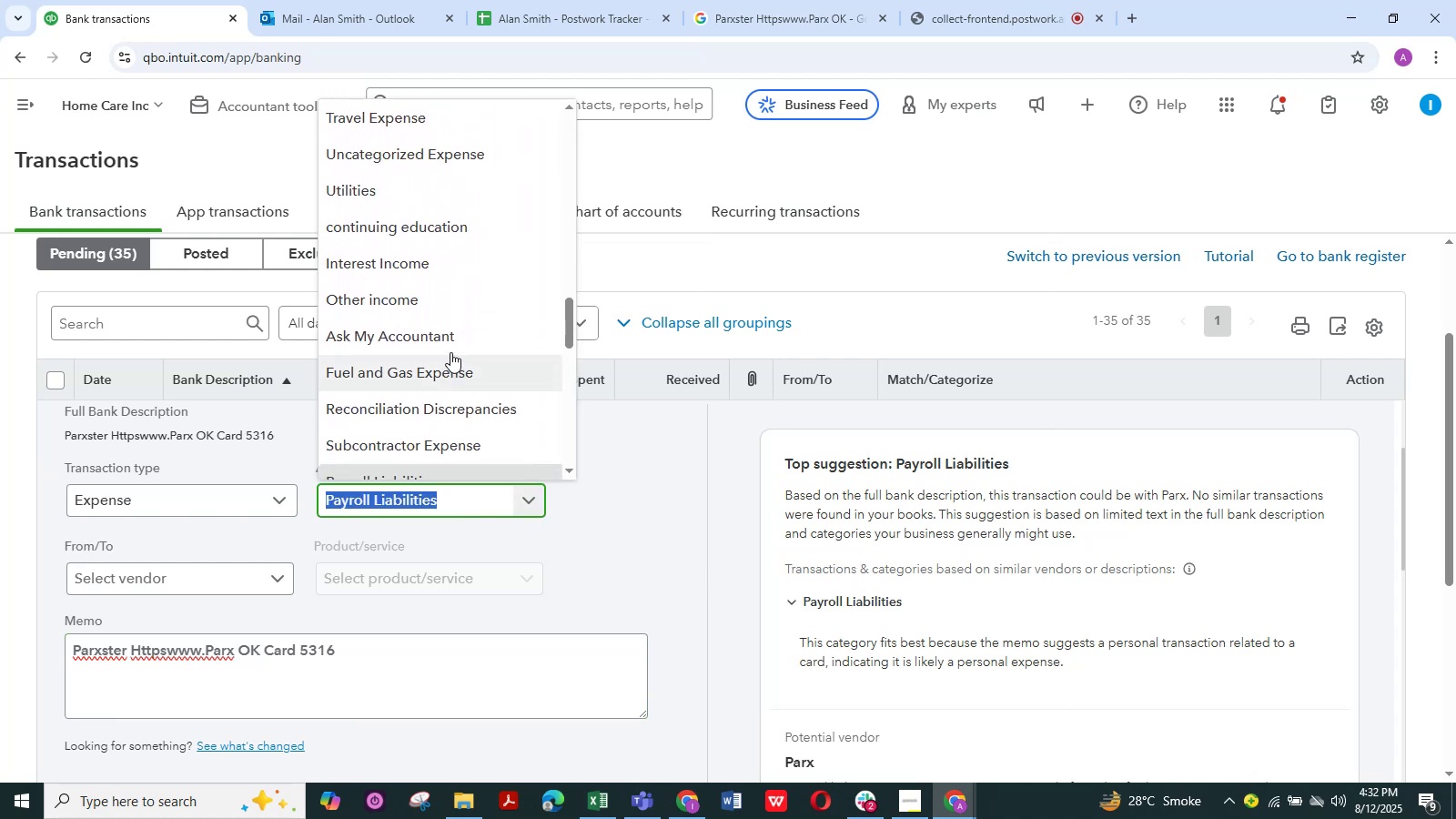 
left_click([449, 342])
 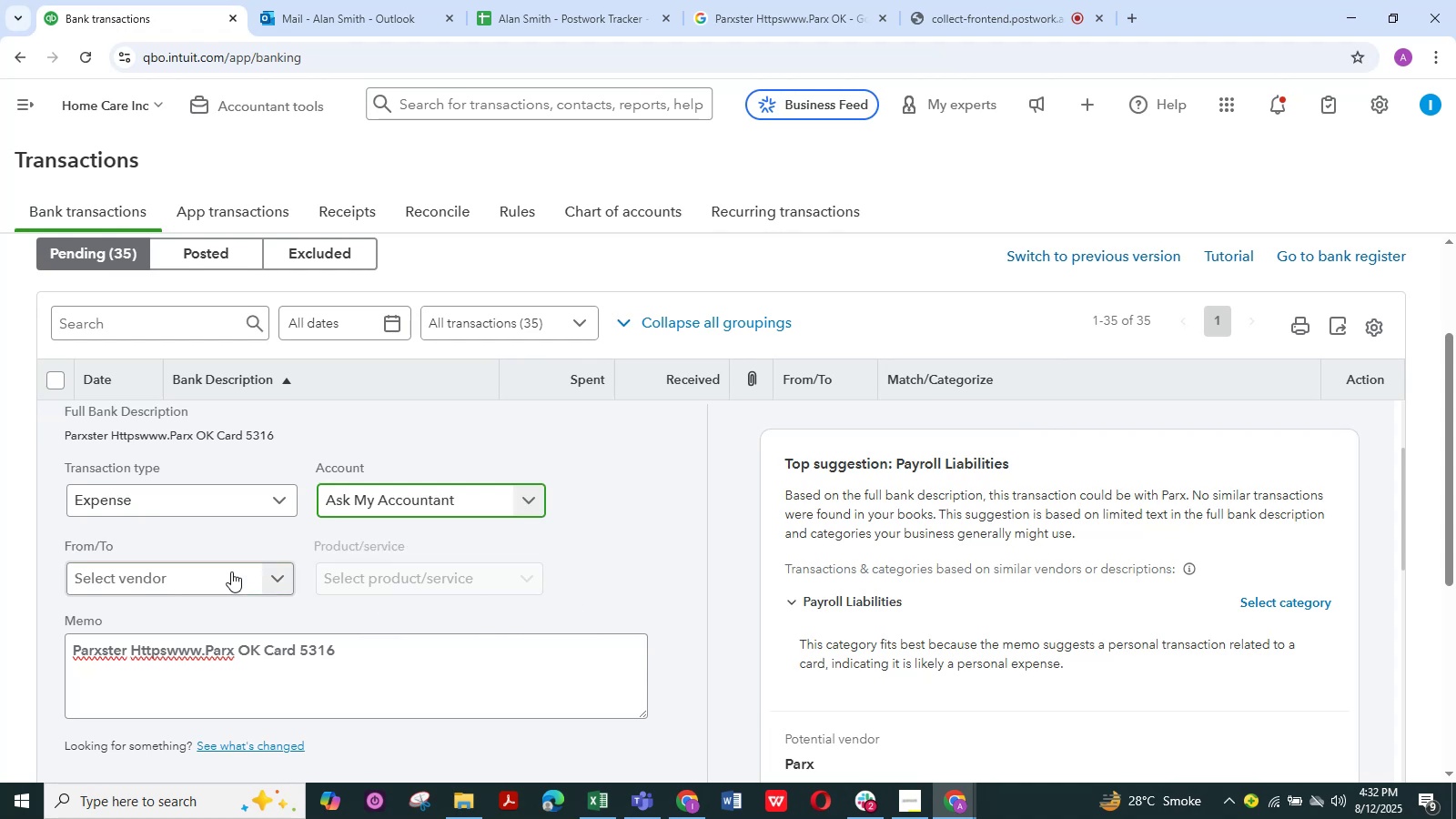 
wait(5.86)
 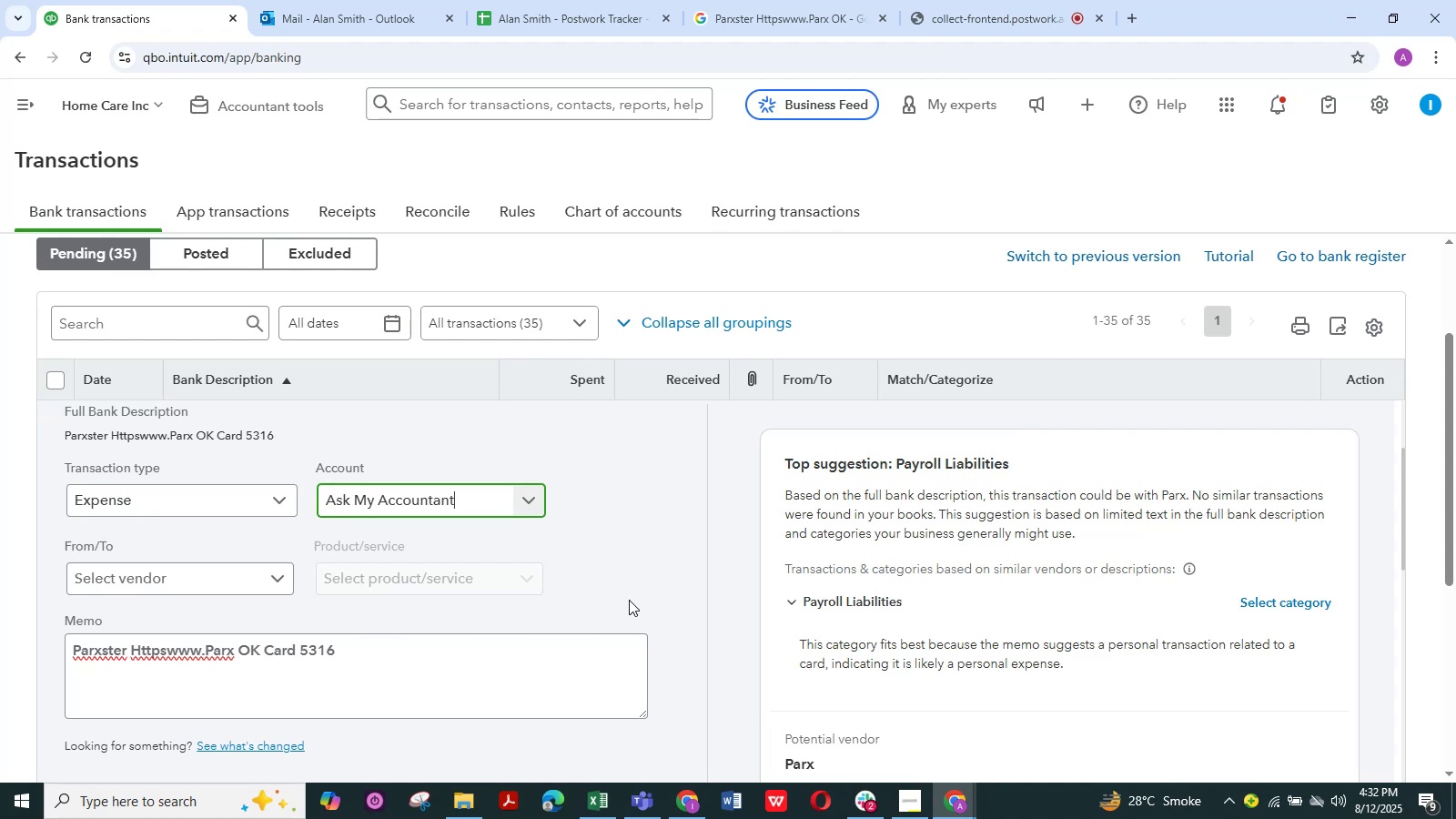 
left_click([227, 579])
 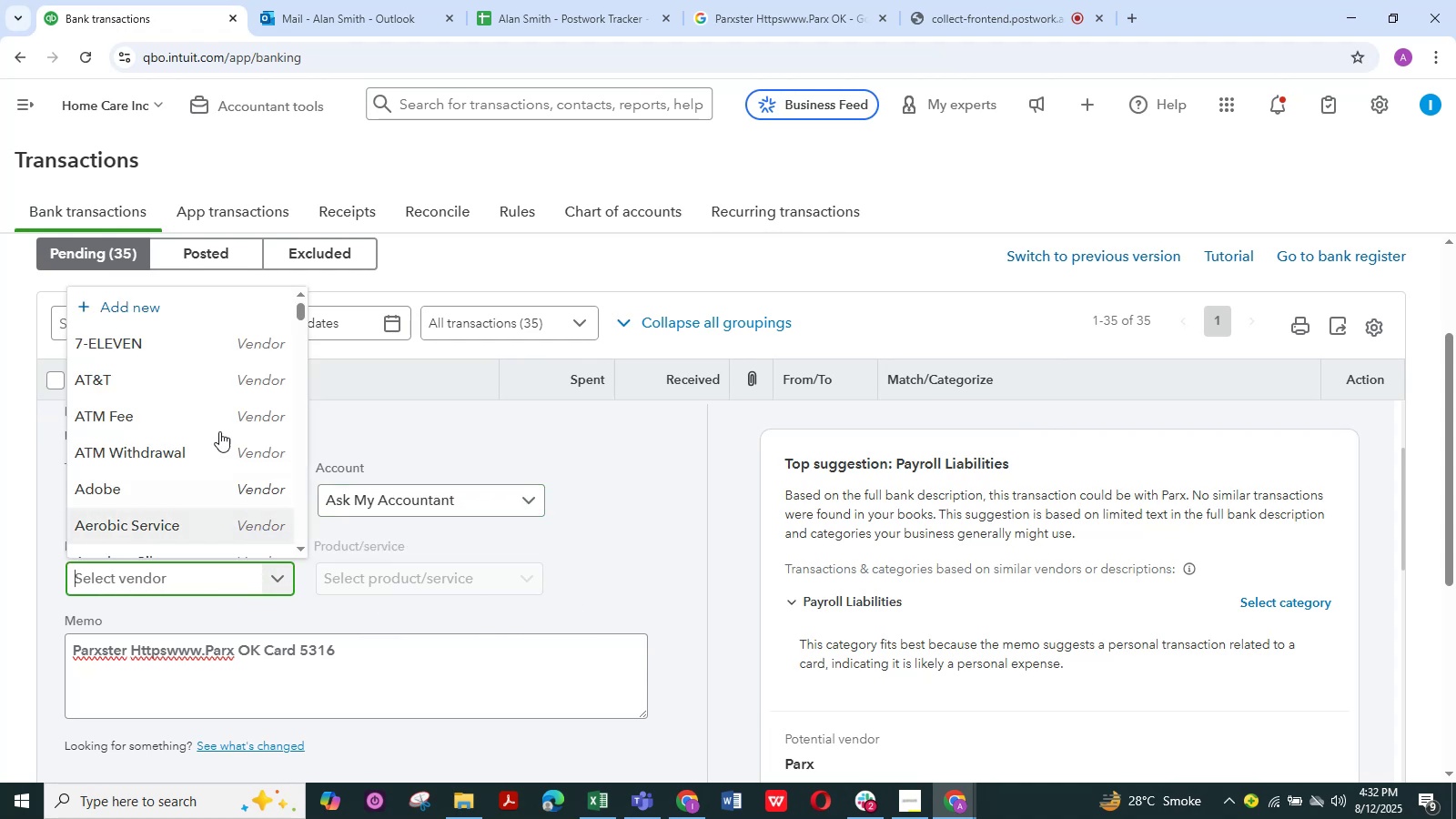 
left_click([170, 296])
 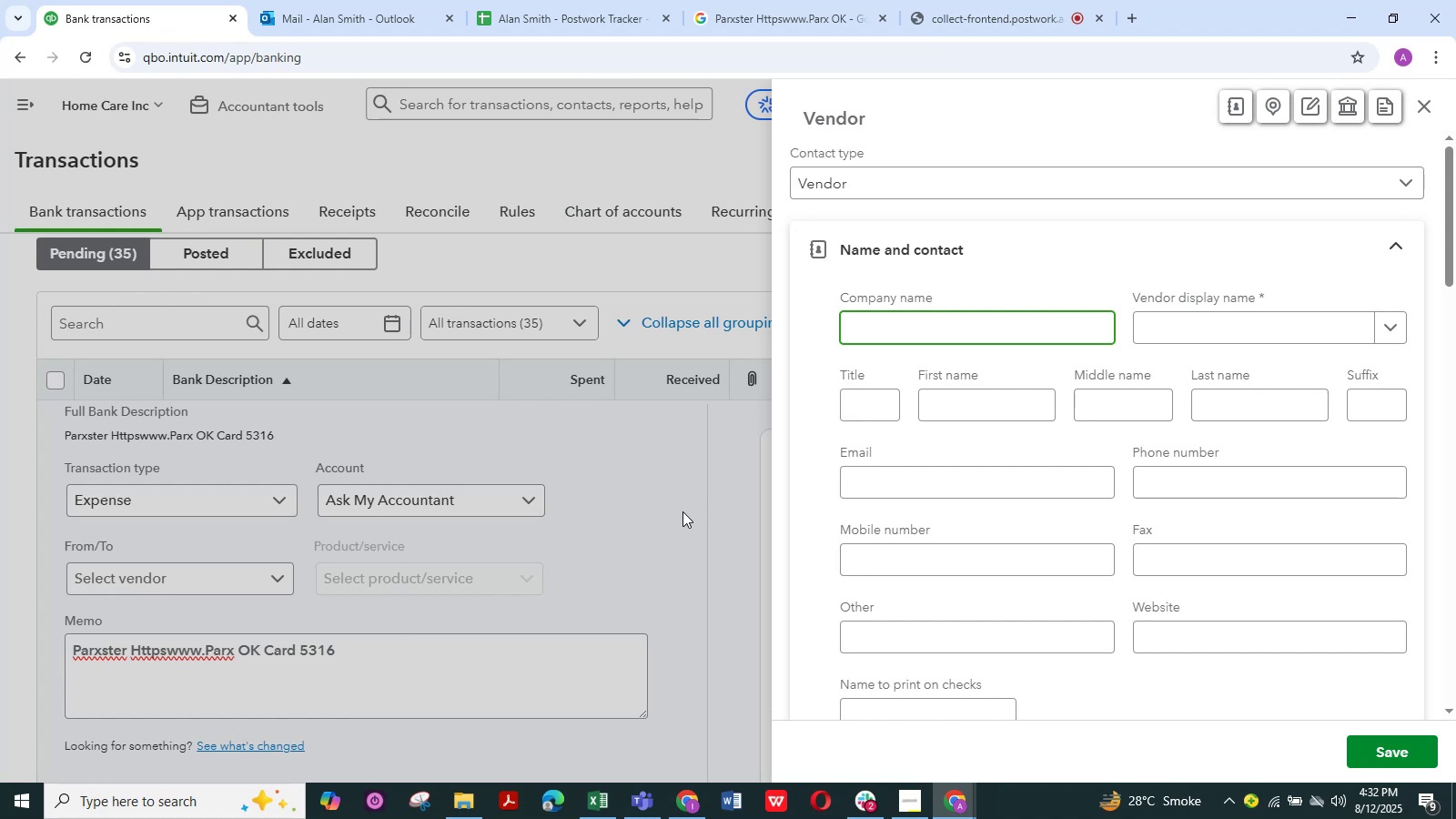 
wait(5.86)
 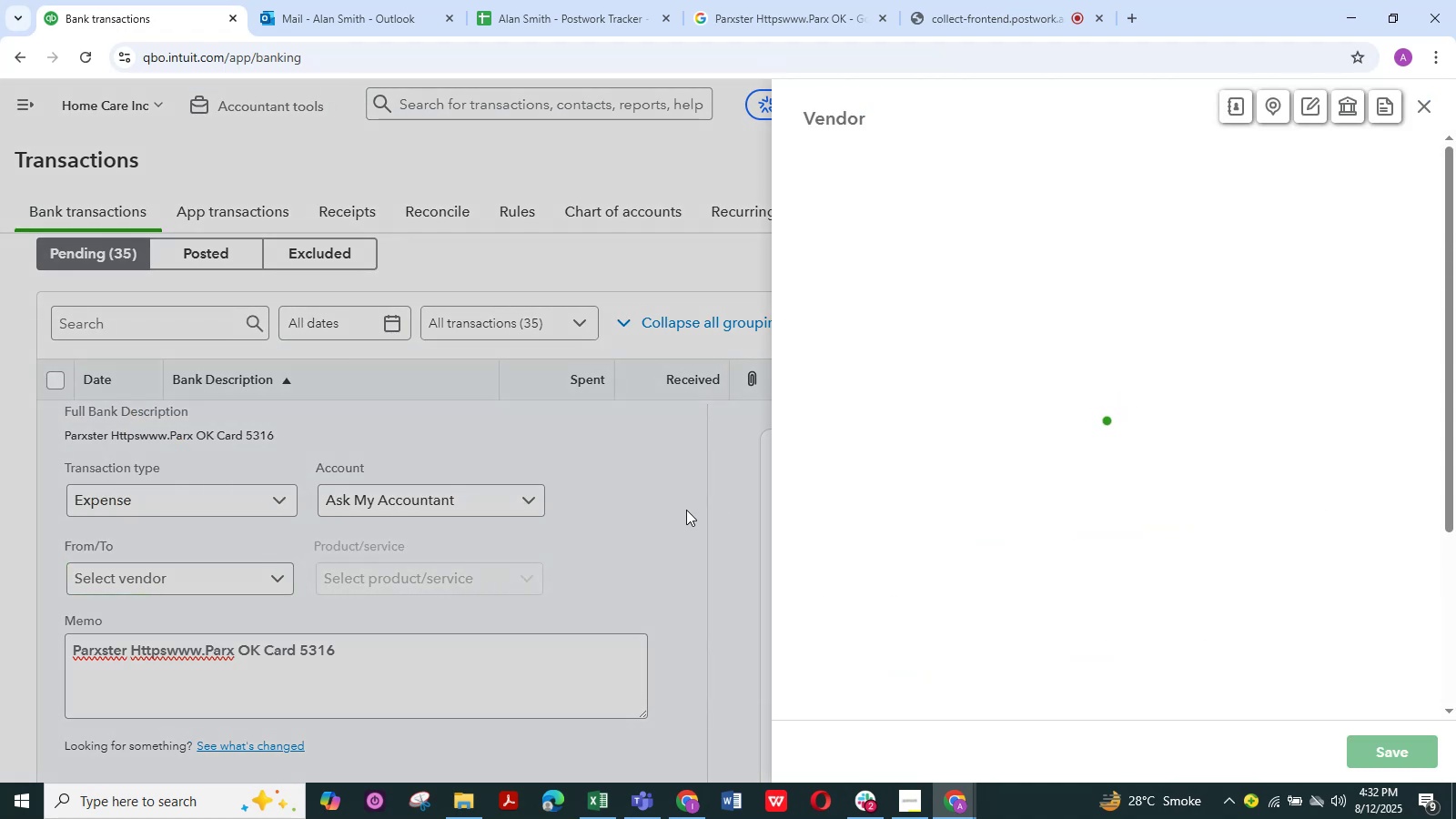 
left_click([1209, 328])
 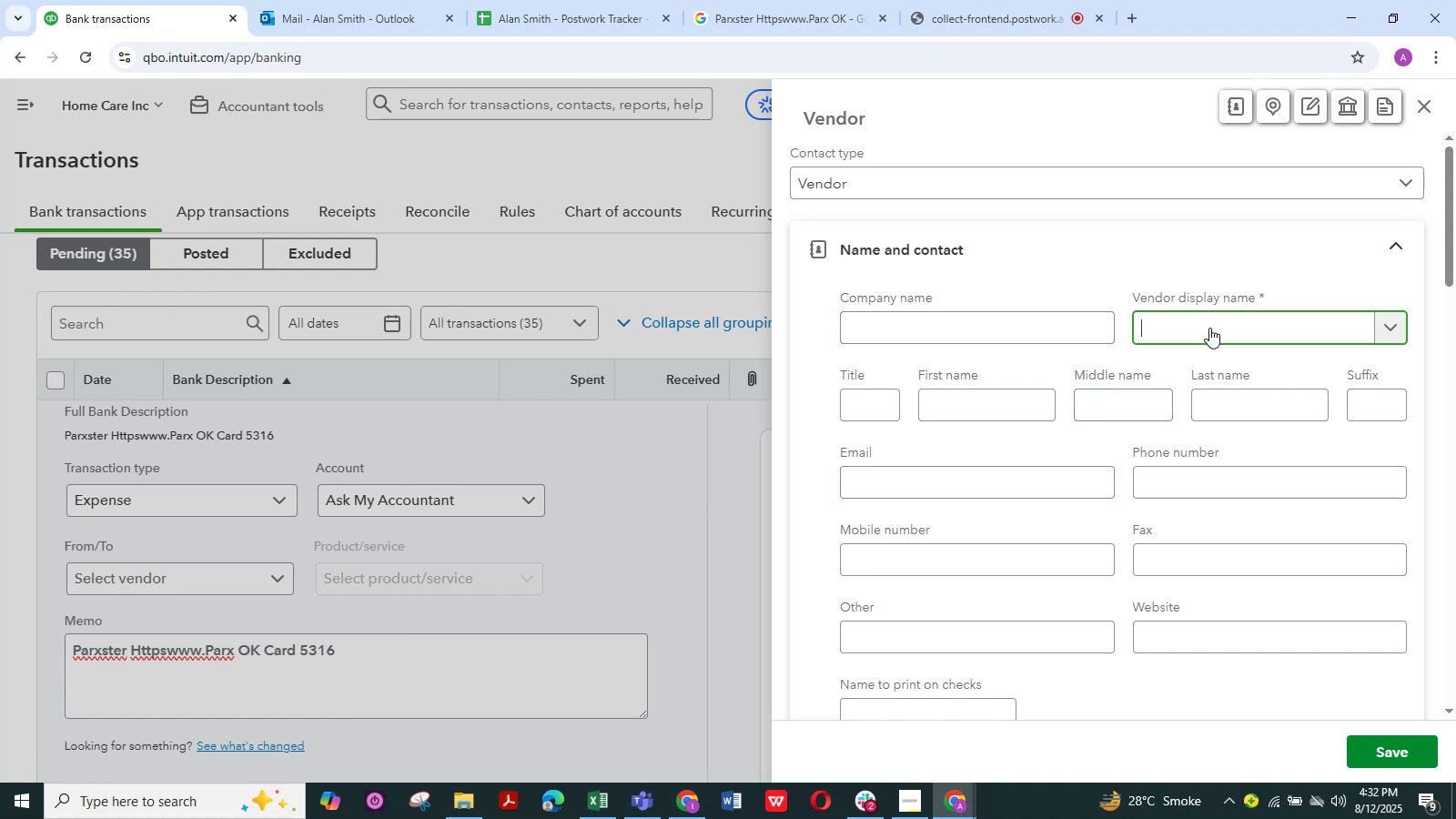 
key(Control+V)
 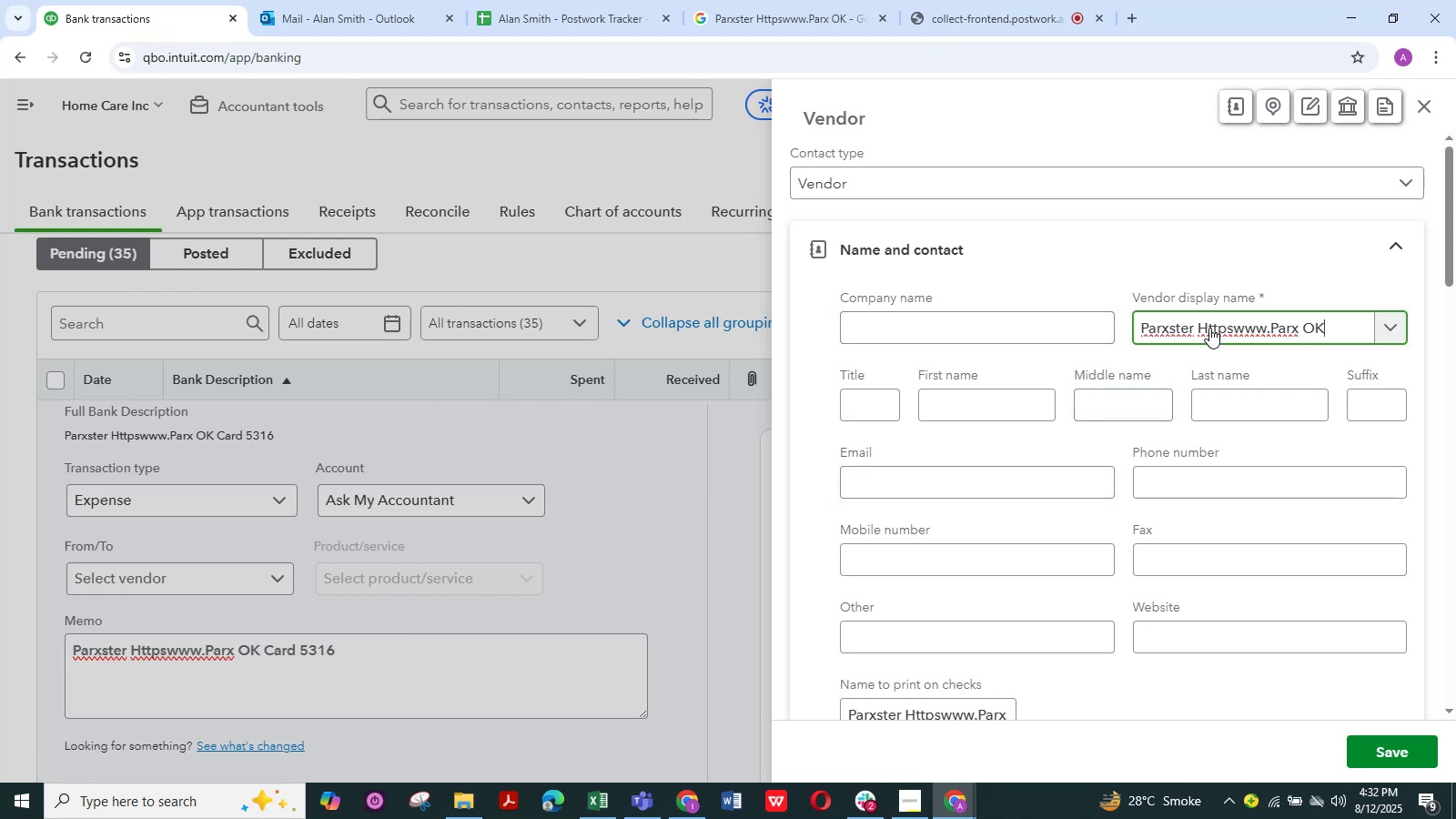 
key(NumpadEnter)
 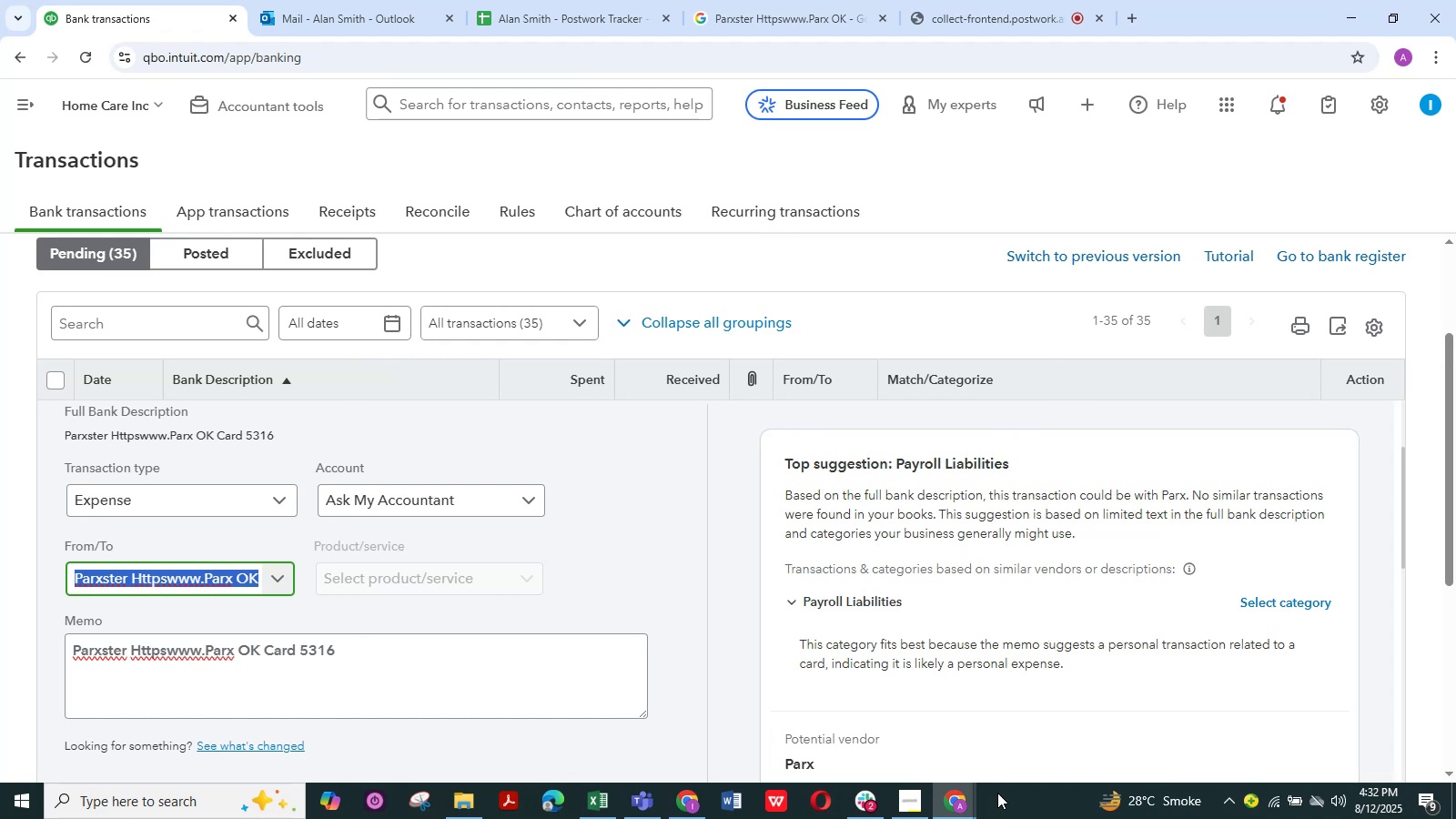 
wait(5.83)
 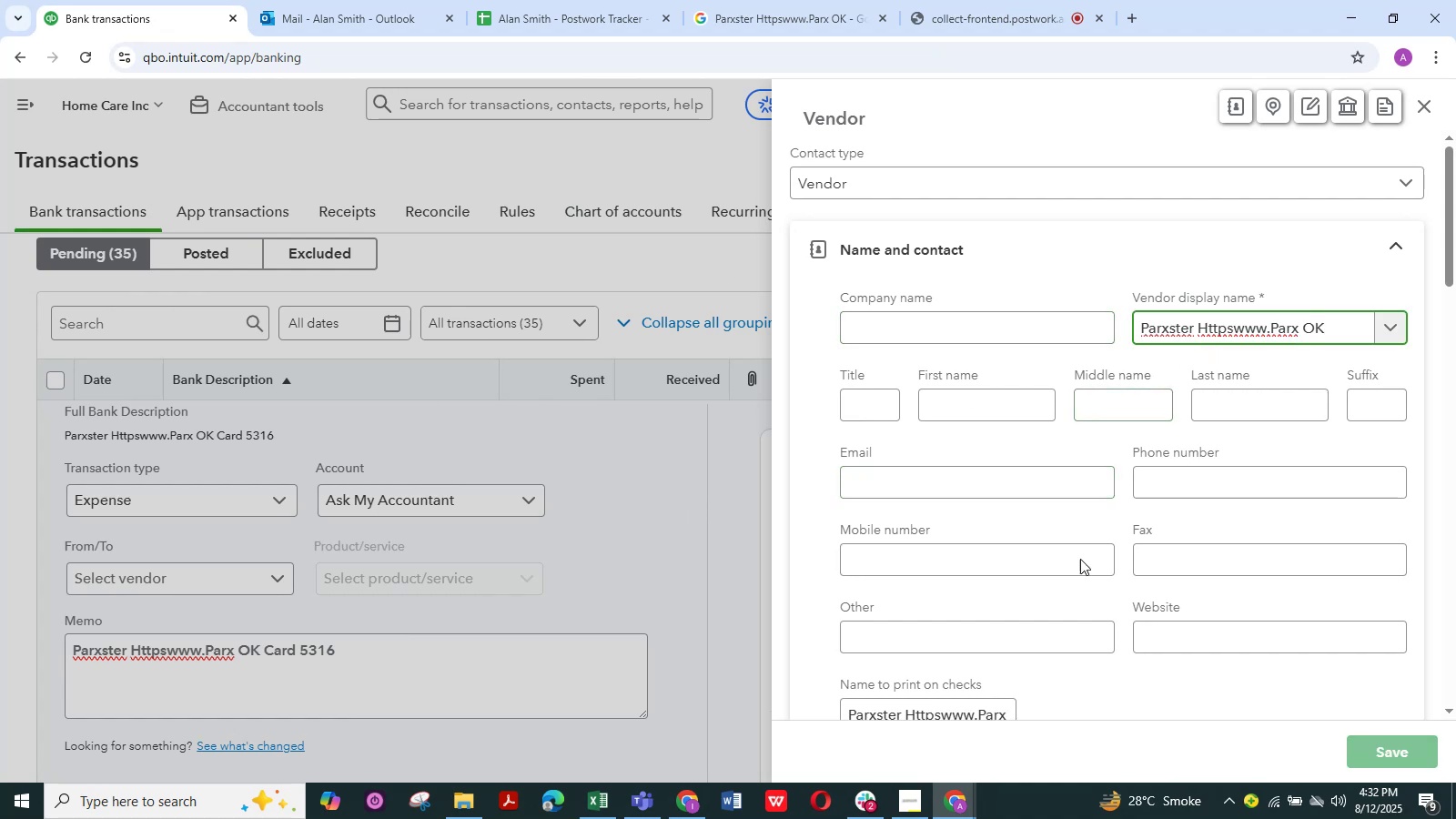 
scroll: coordinate [601, 650], scroll_direction: down, amount: 3.0
 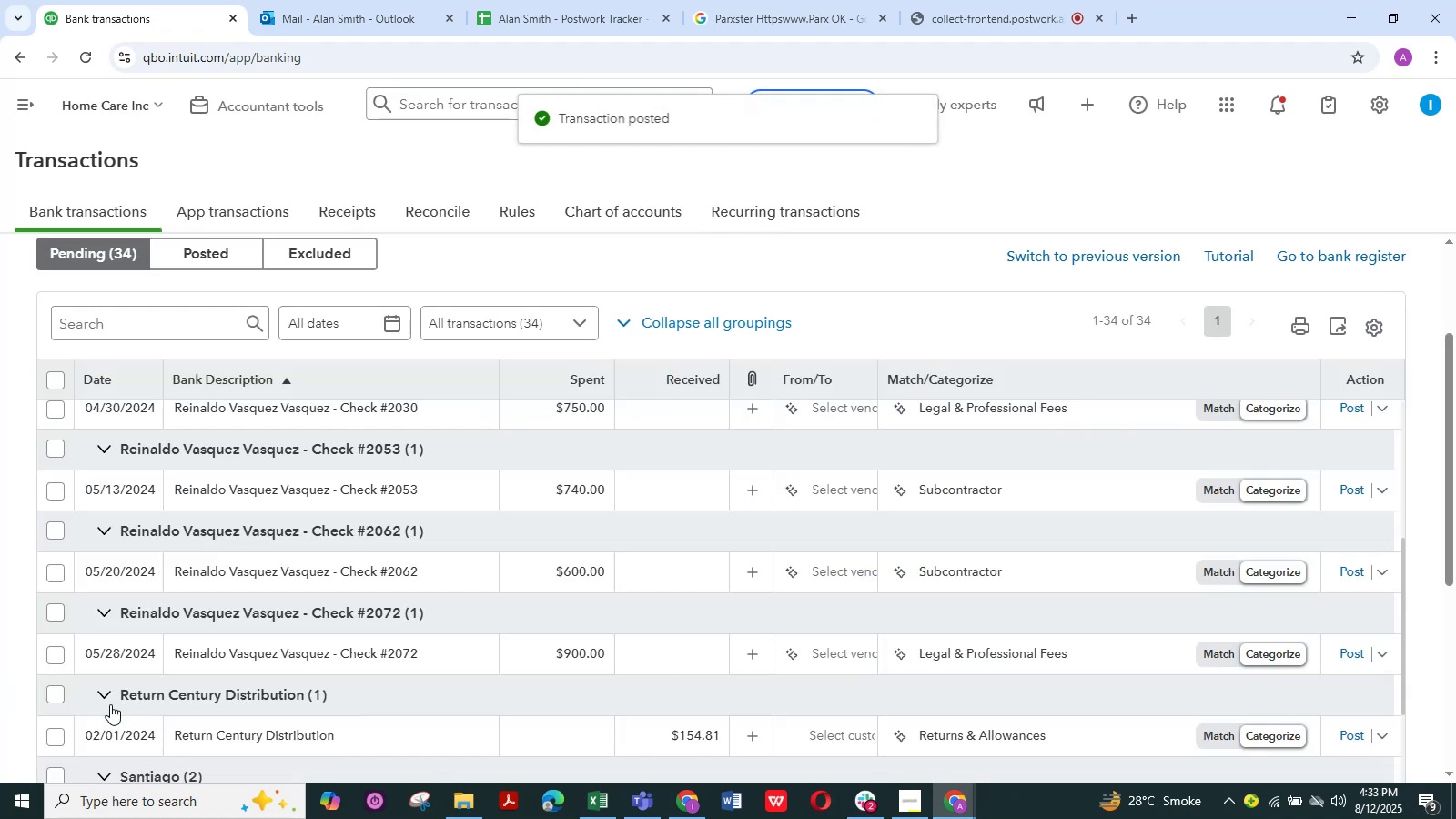 
wait(6.15)
 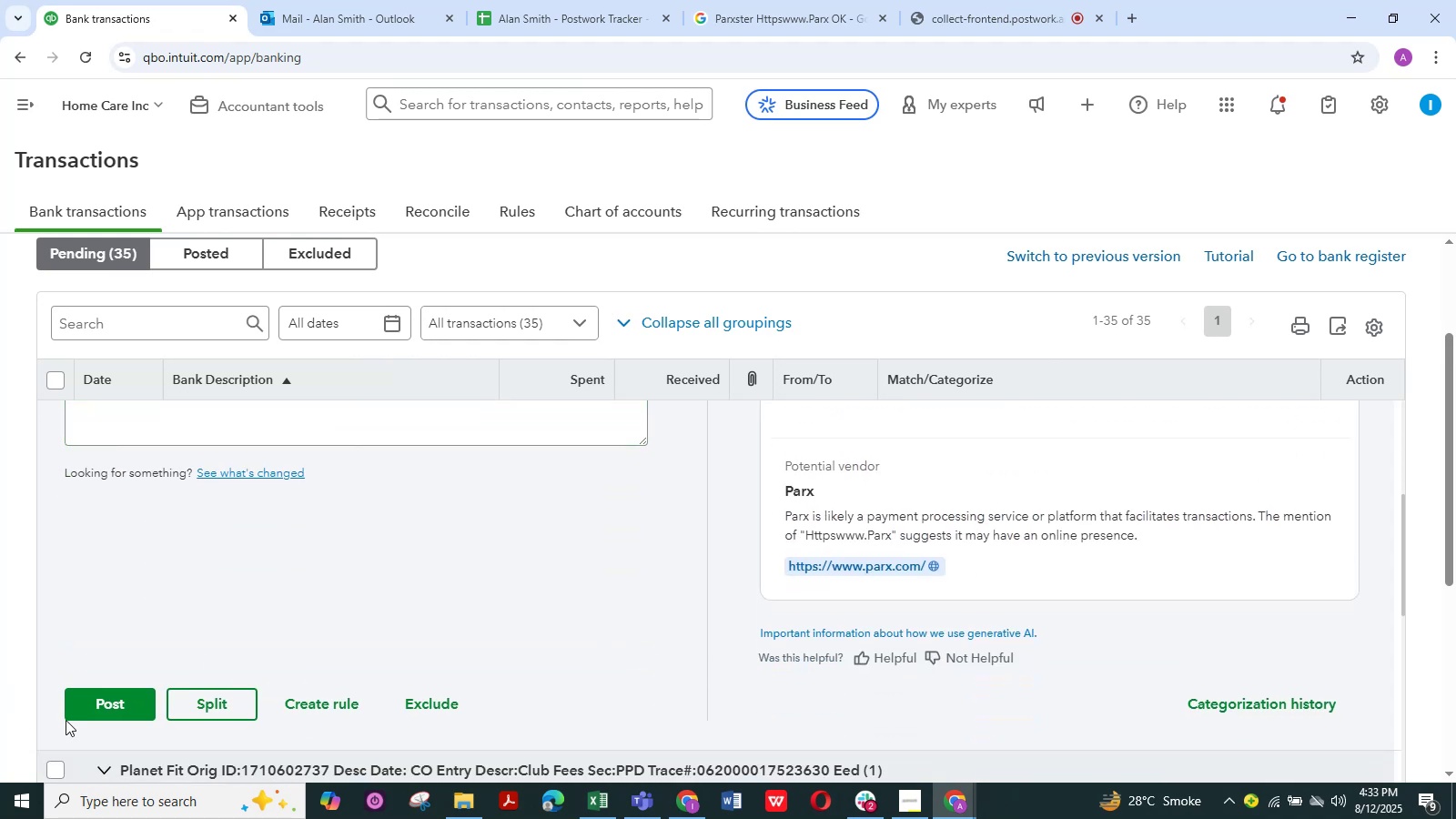 
scroll: coordinate [367, 660], scroll_direction: down, amount: 1.0
 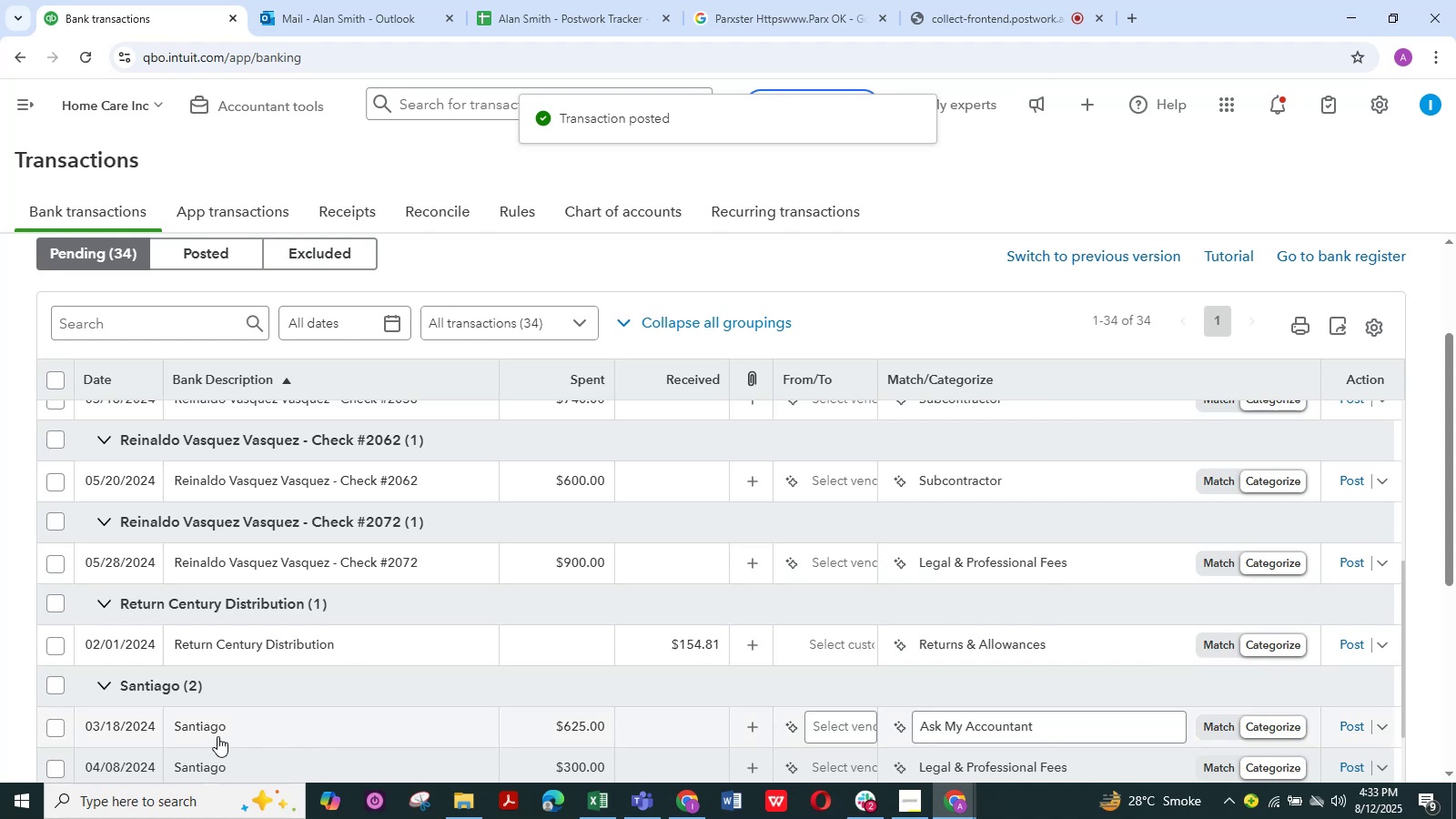 
left_click([211, 728])
 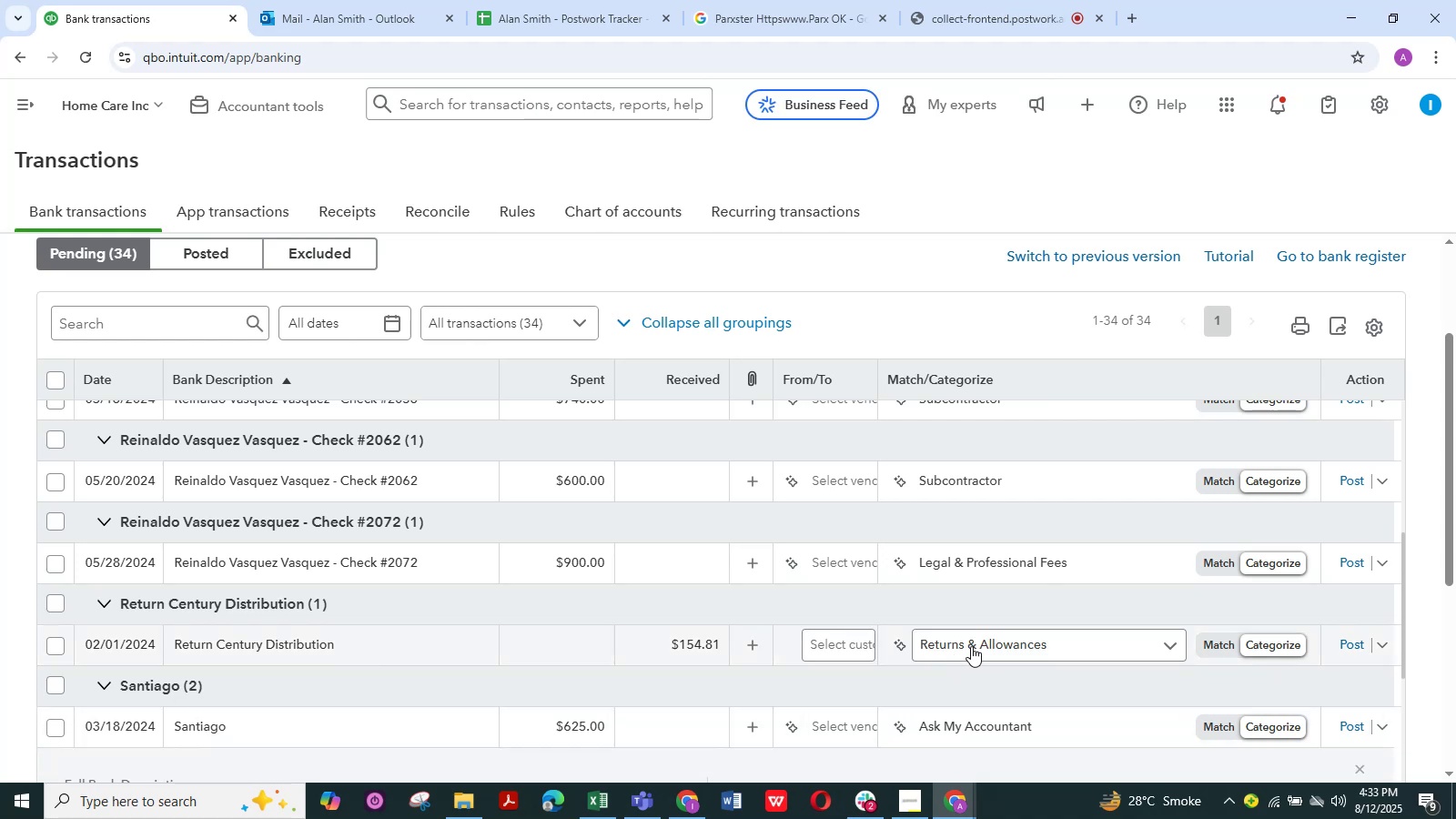 
scroll: coordinate [268, 714], scroll_direction: down, amount: 4.0
 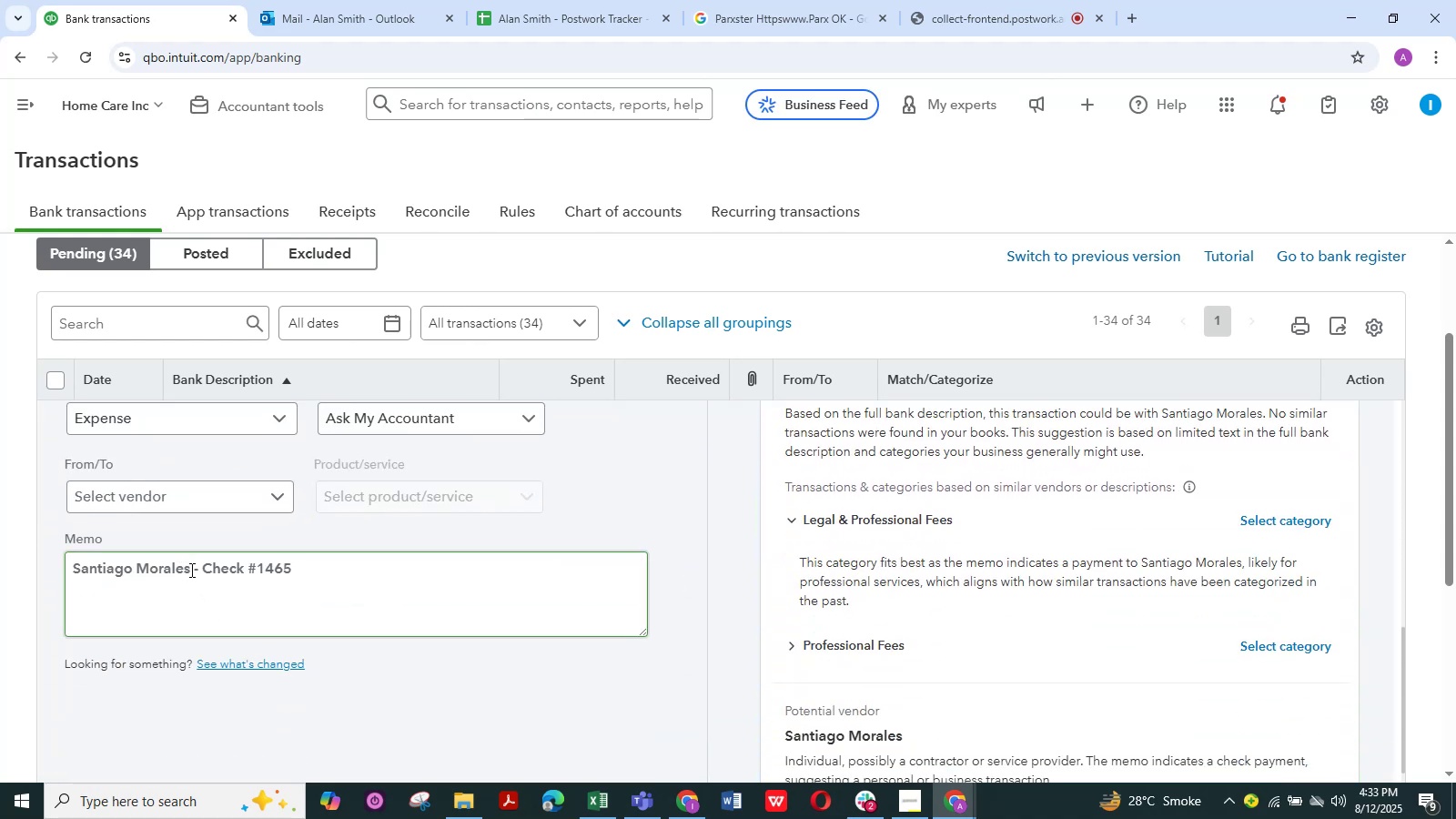 
left_click([191, 571])
 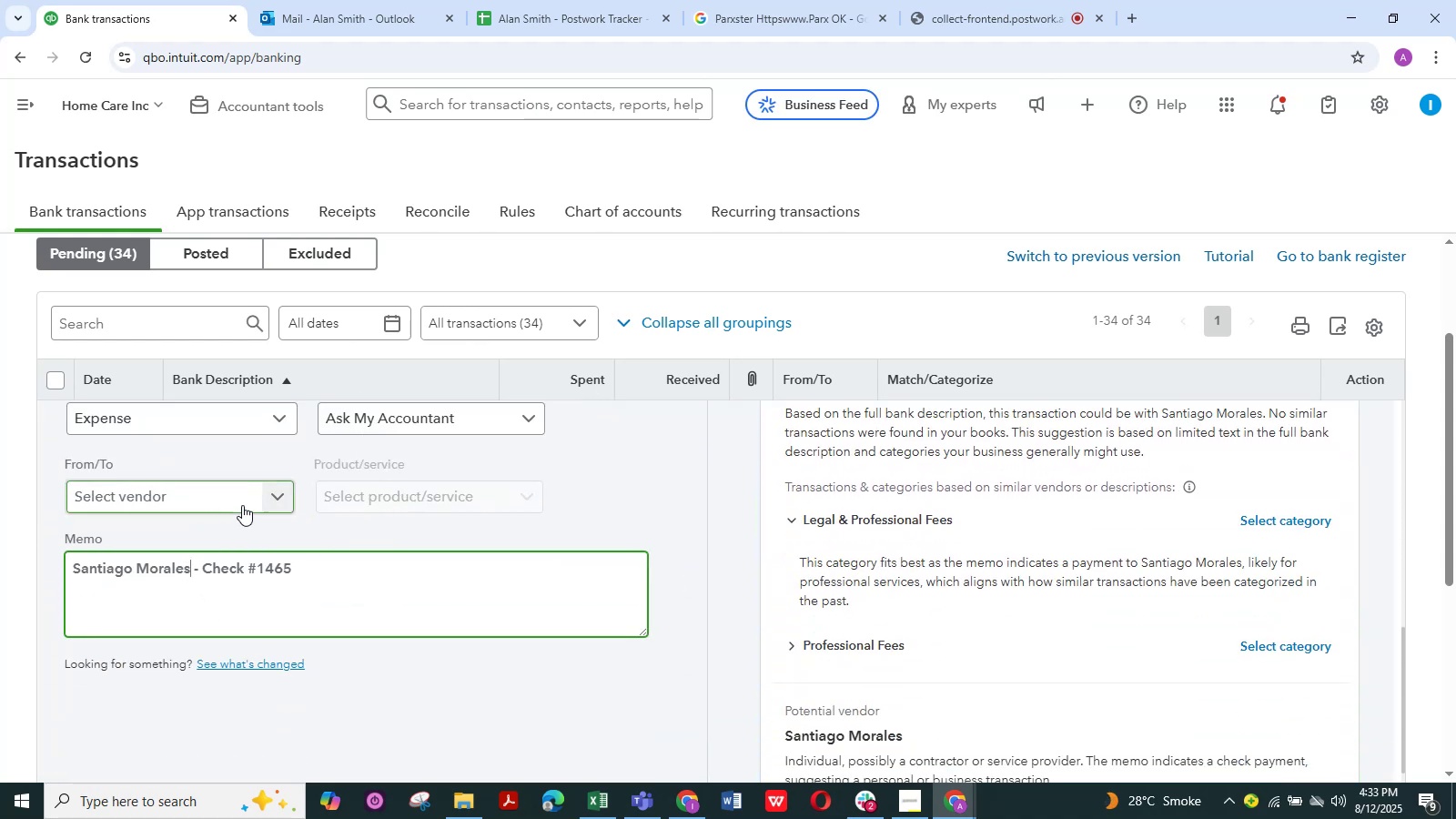 
scroll: coordinate [179, 593], scroll_direction: up, amount: 4.0
 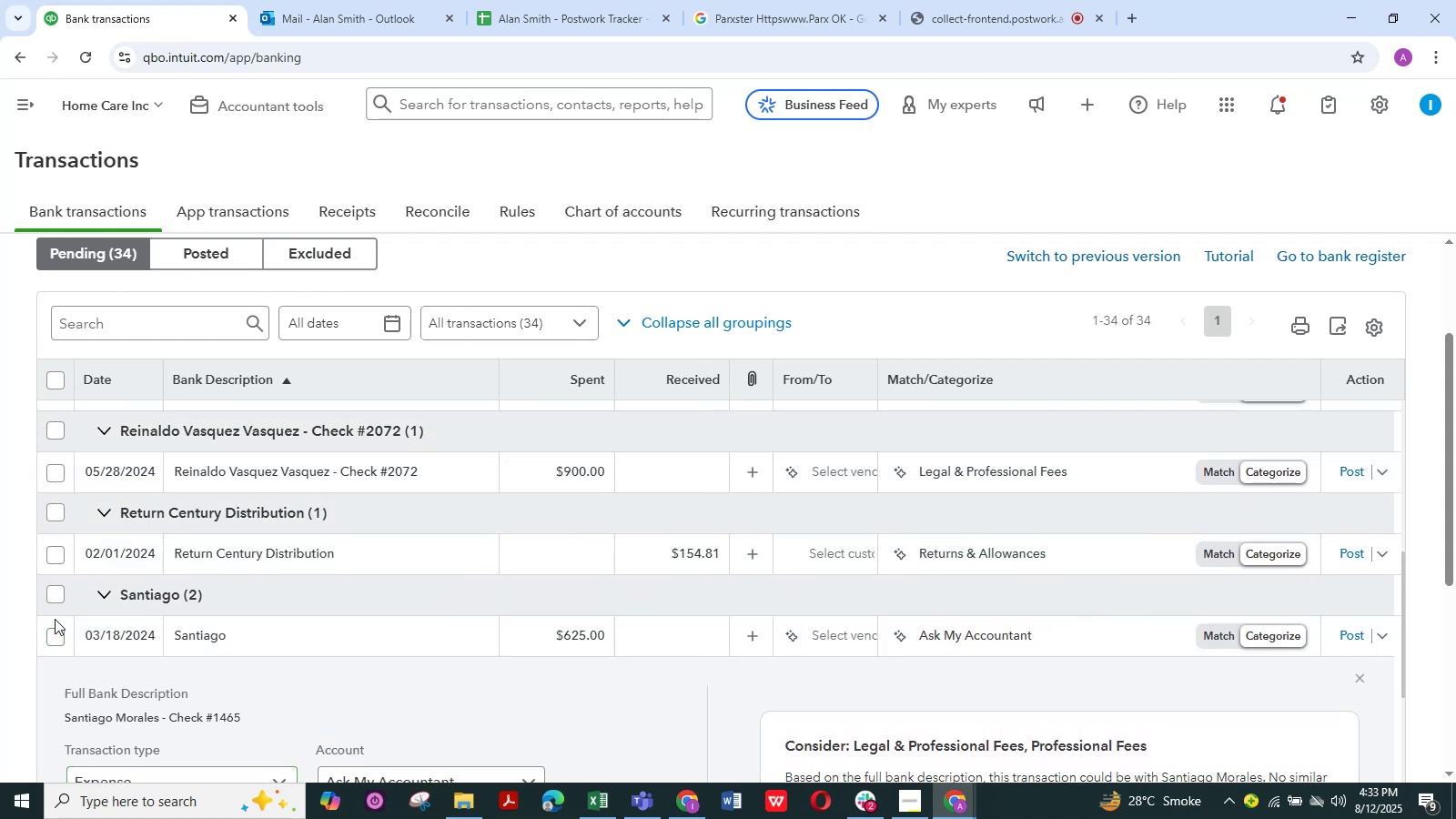 
left_click([59, 599])
 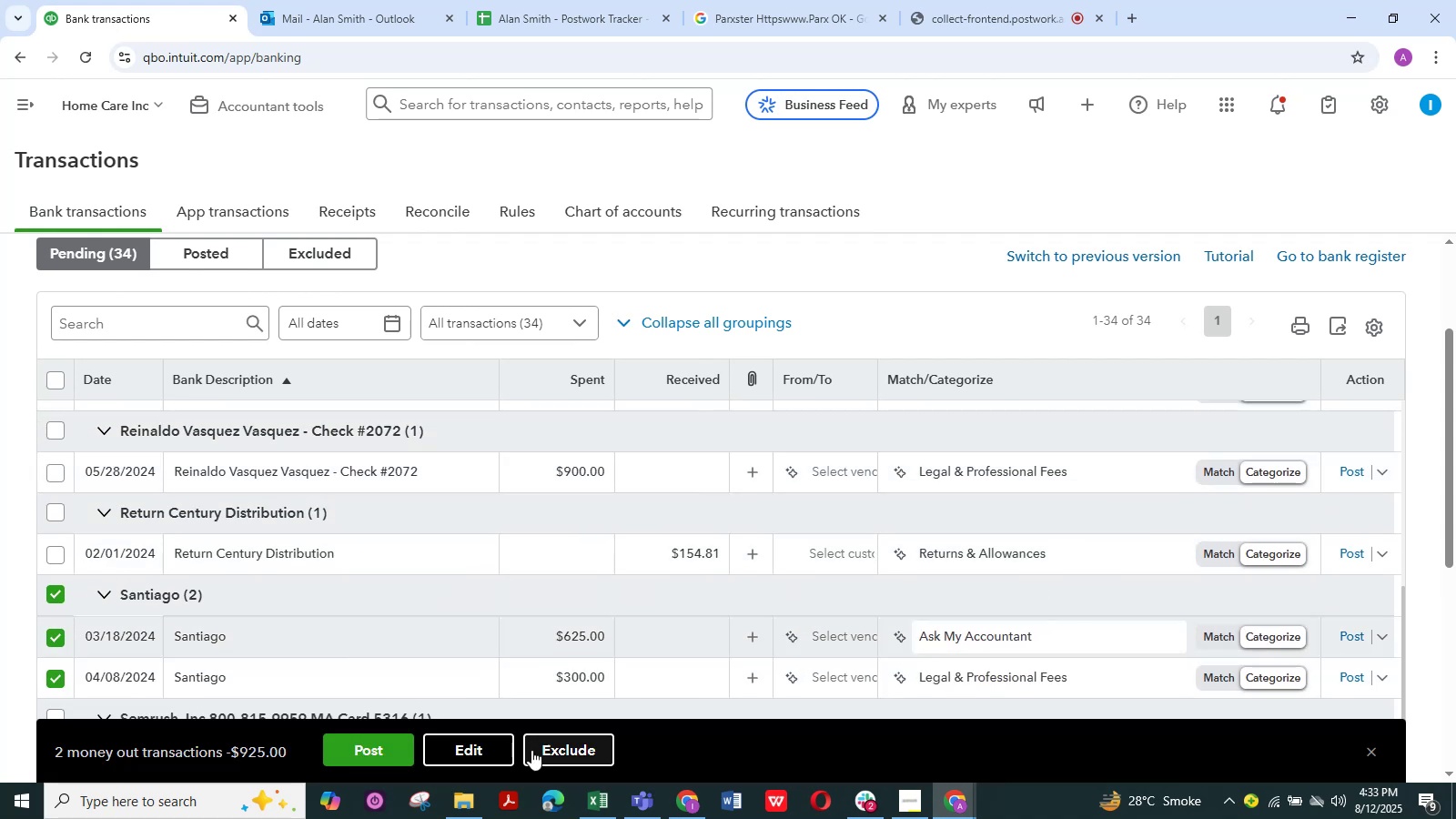 
left_click([481, 747])
 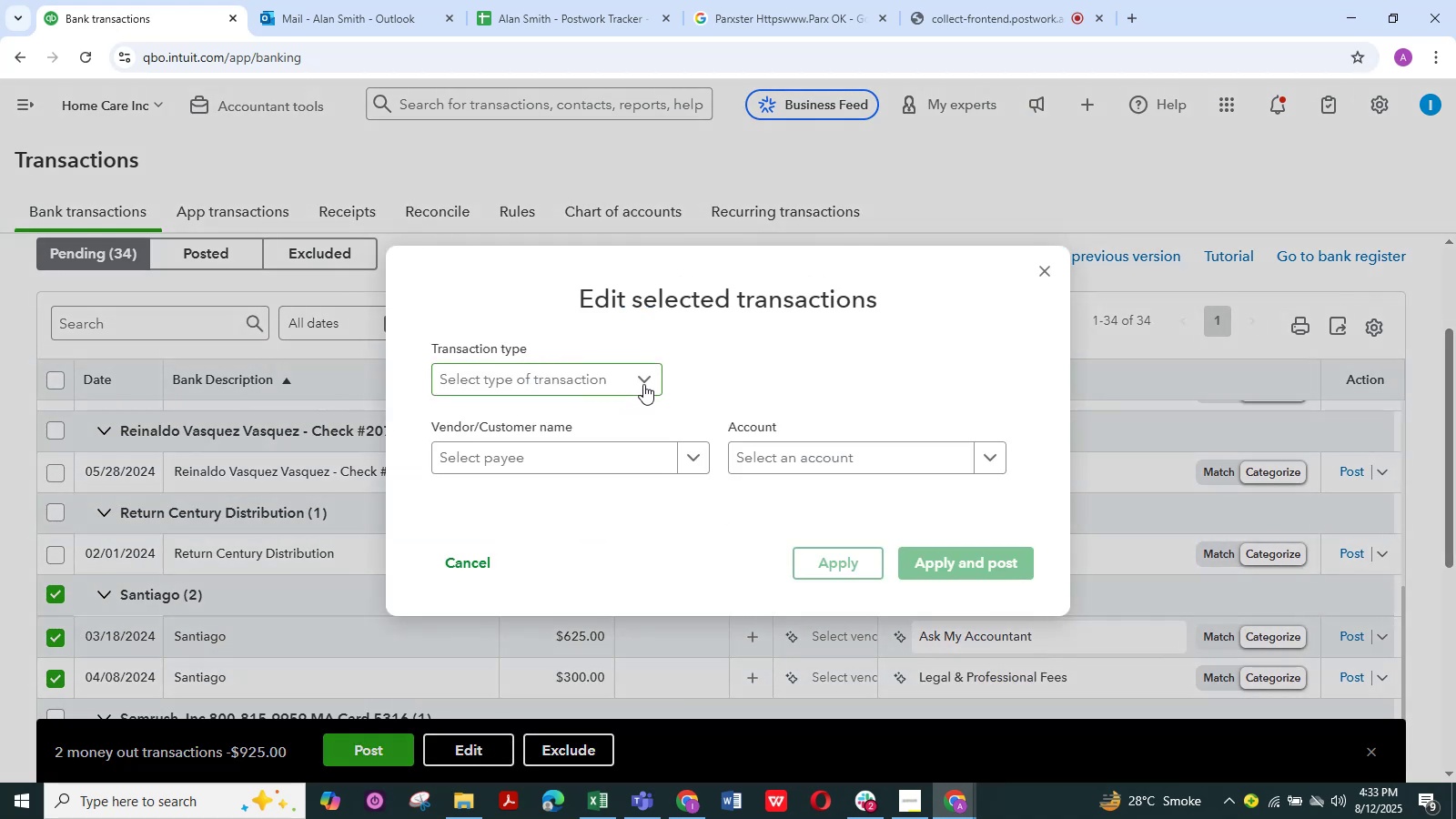 
left_click([647, 381])
 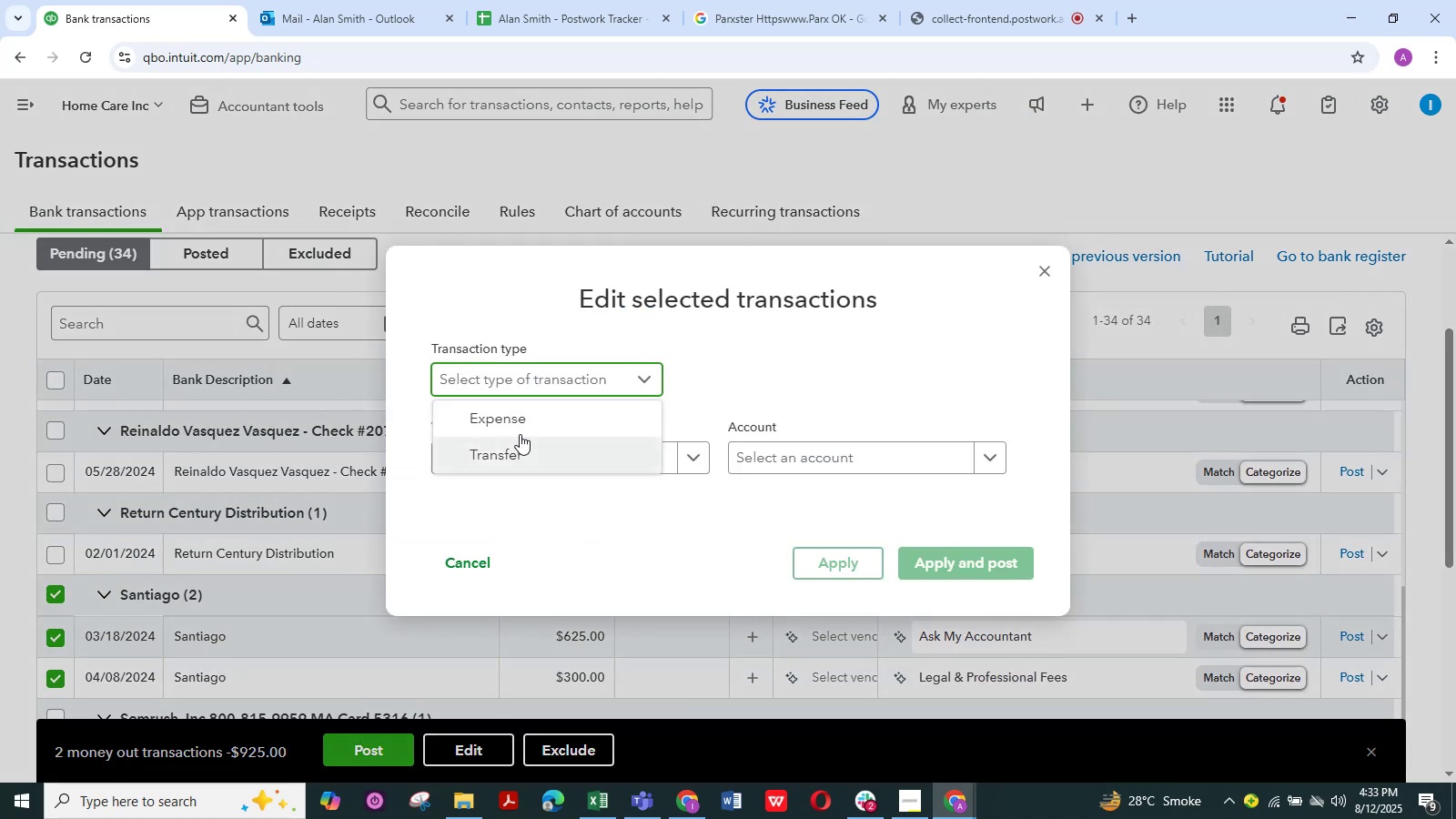 
left_click([520, 423])
 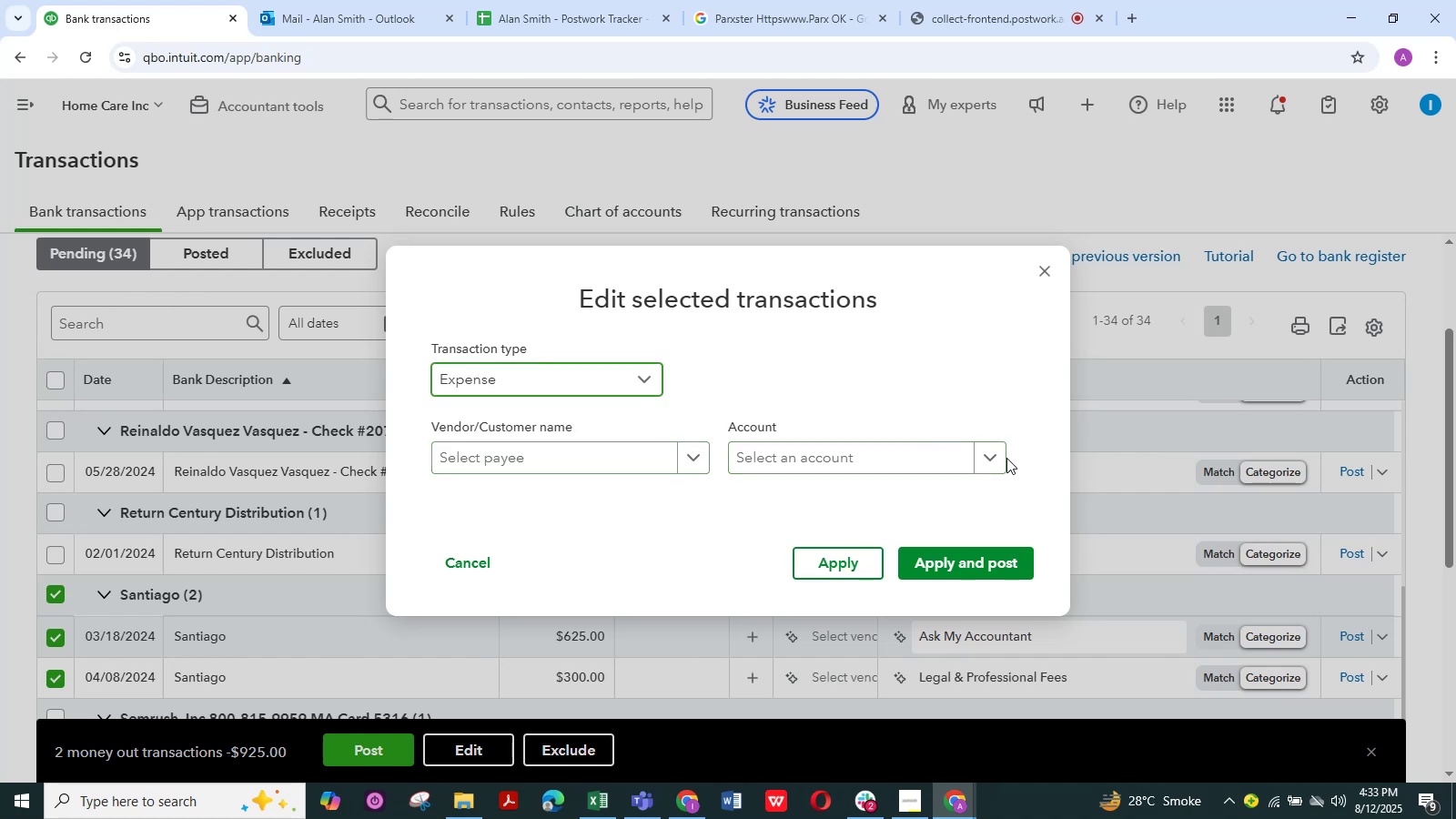 
left_click([984, 458])
 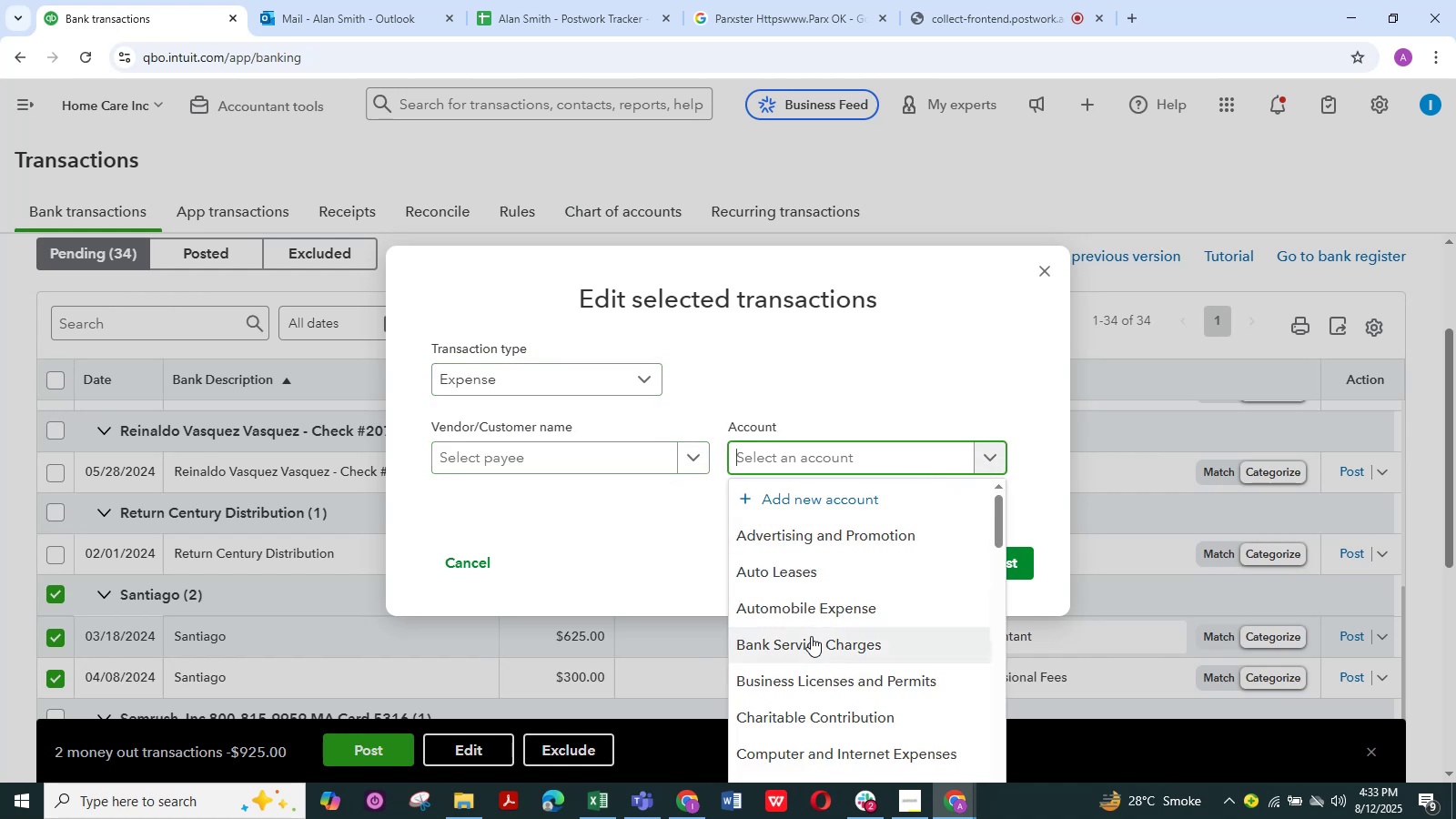 
scroll: coordinate [811, 636], scroll_direction: down, amount: 6.0
 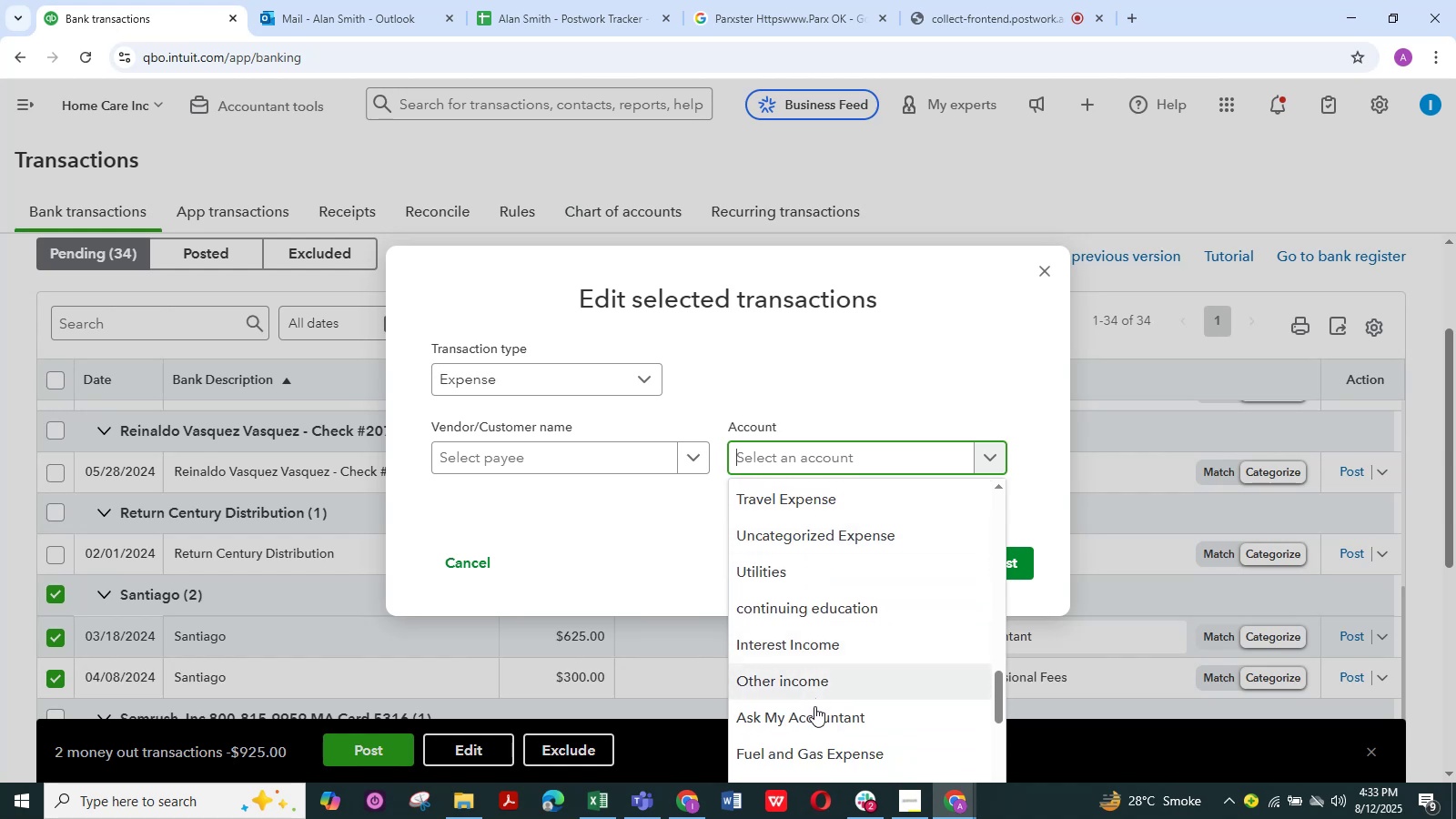 
left_click([815, 719])
 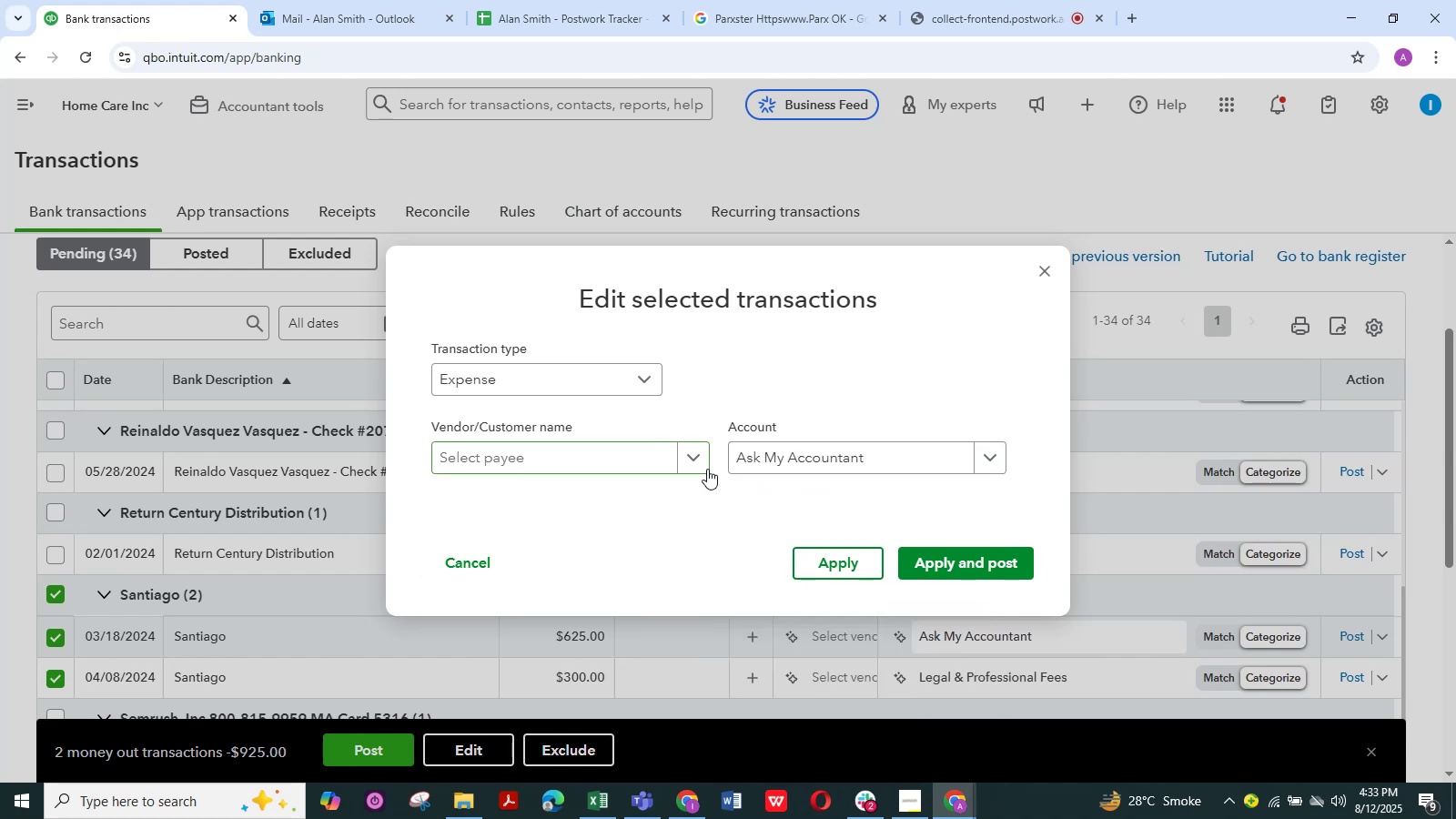 
left_click([695, 461])
 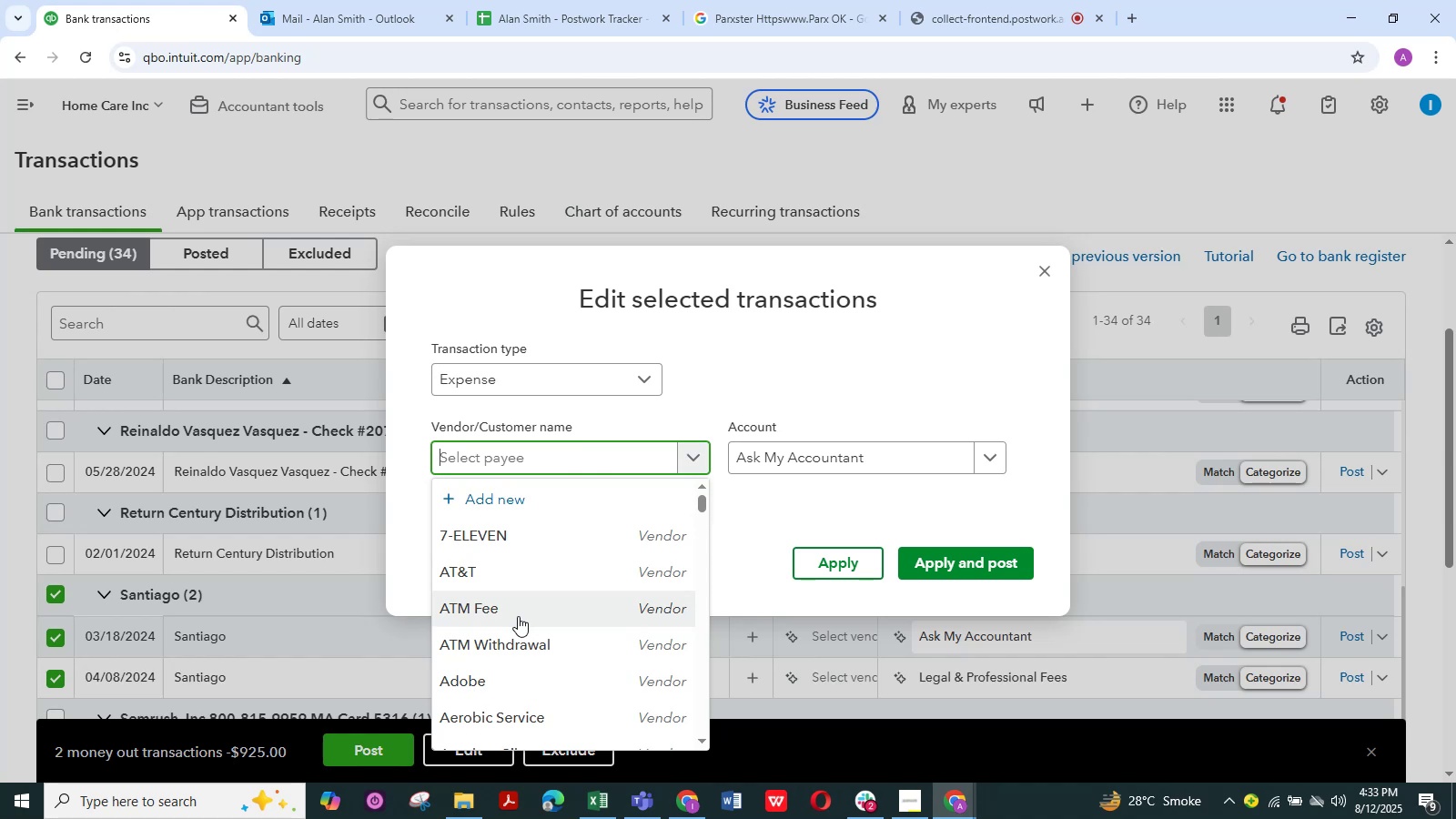 
wait(10.94)
 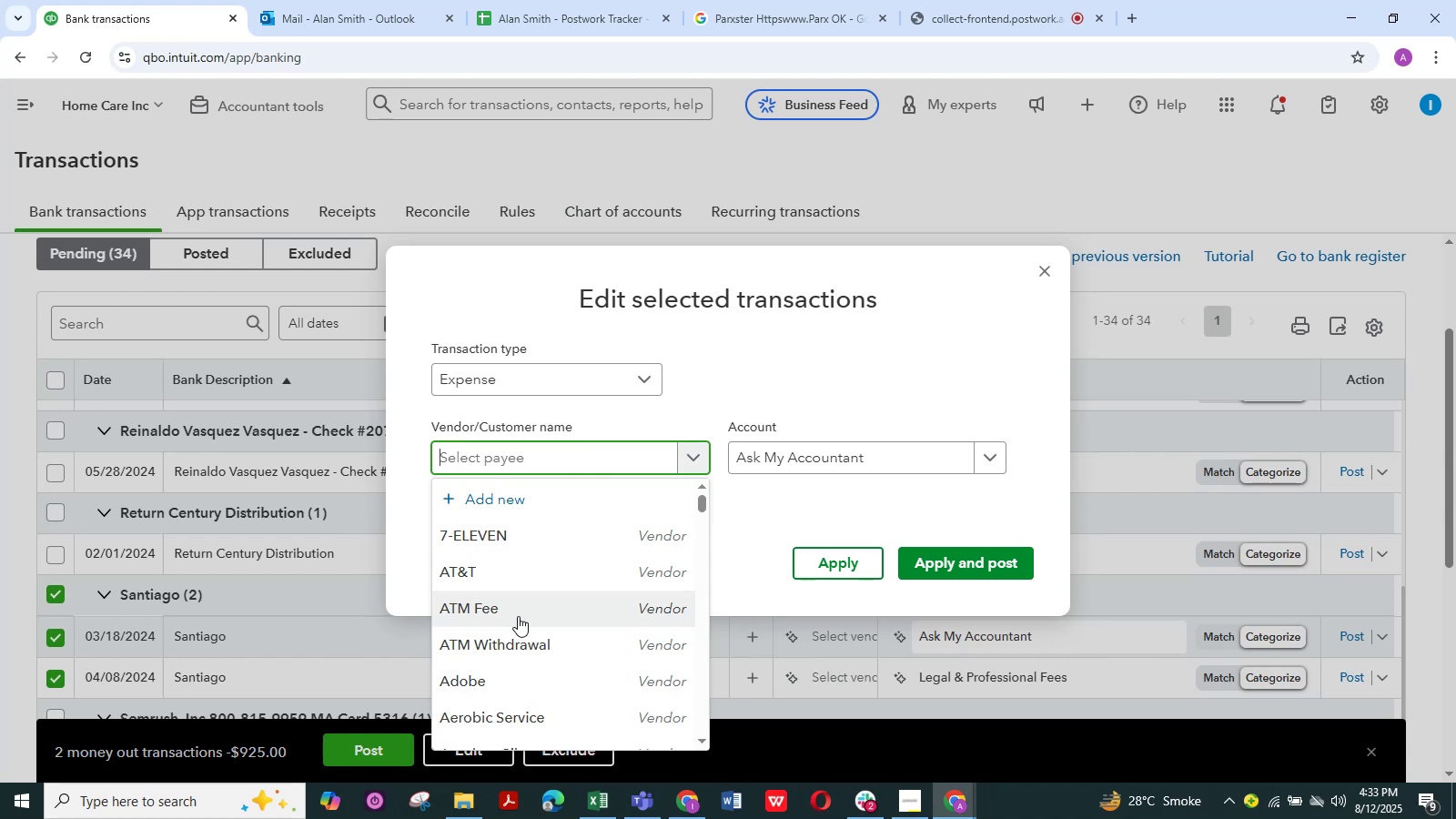 
left_click([496, 499])
 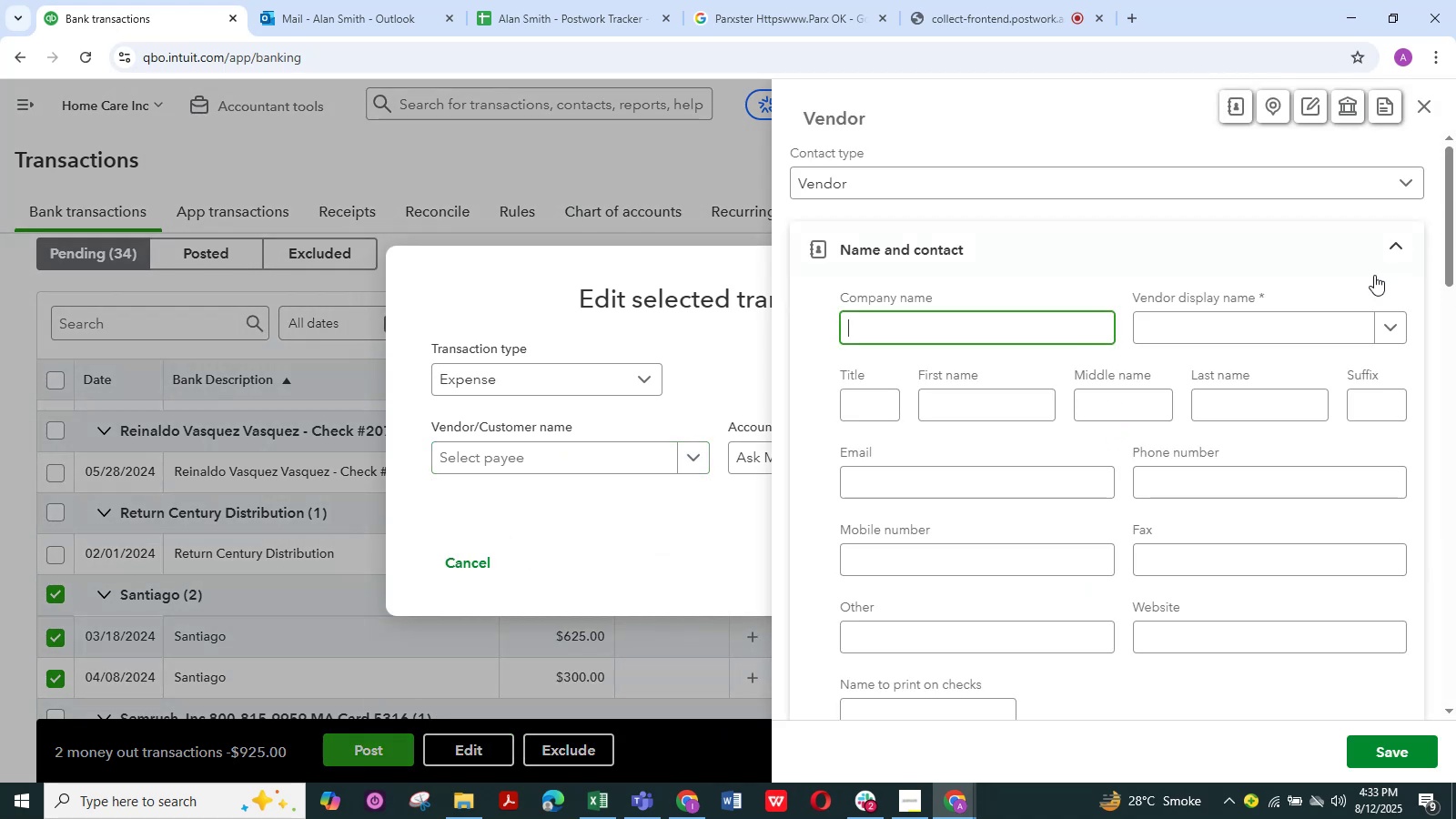 
left_click([1303, 337])
 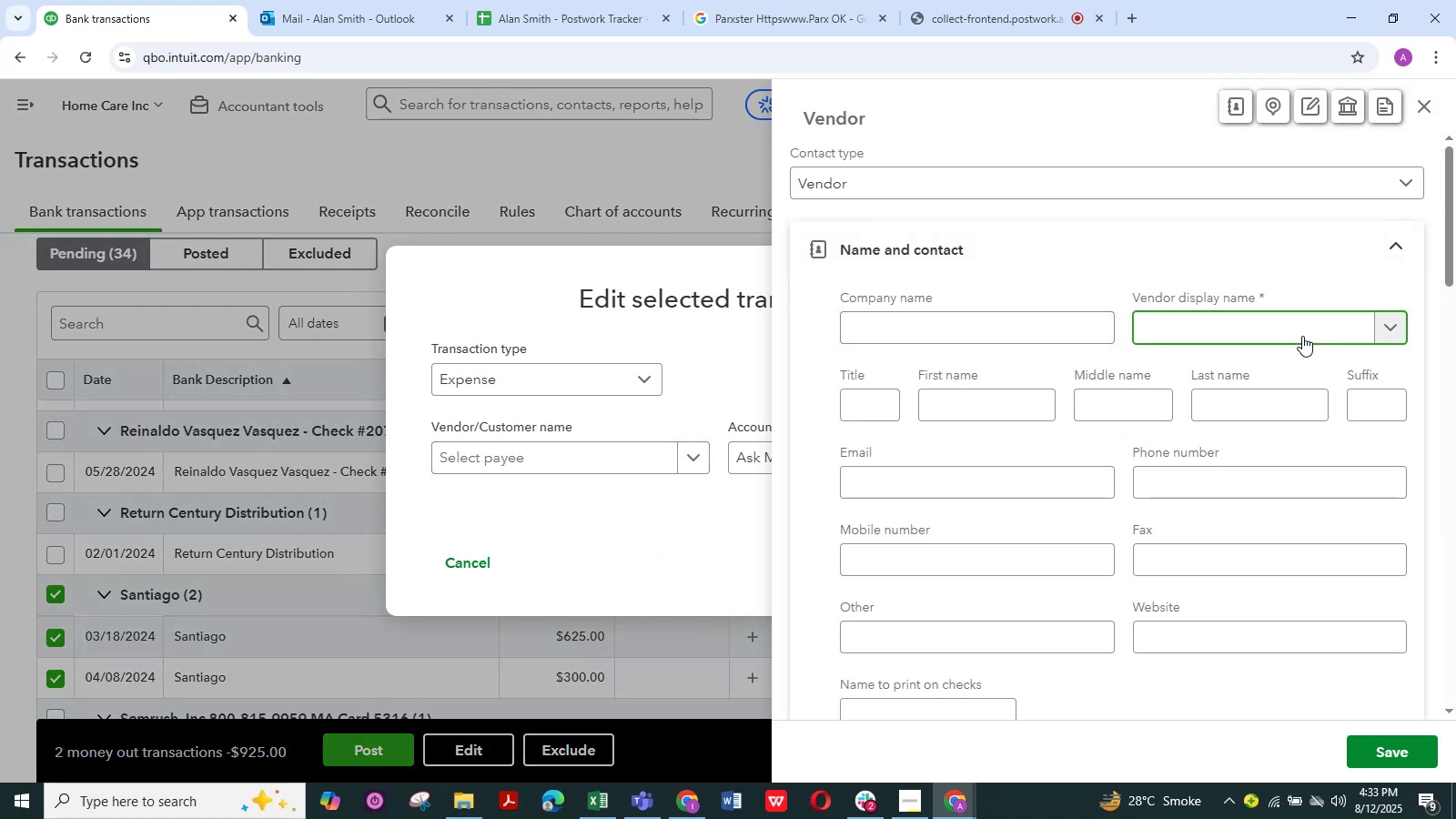 
key(Control+V)
 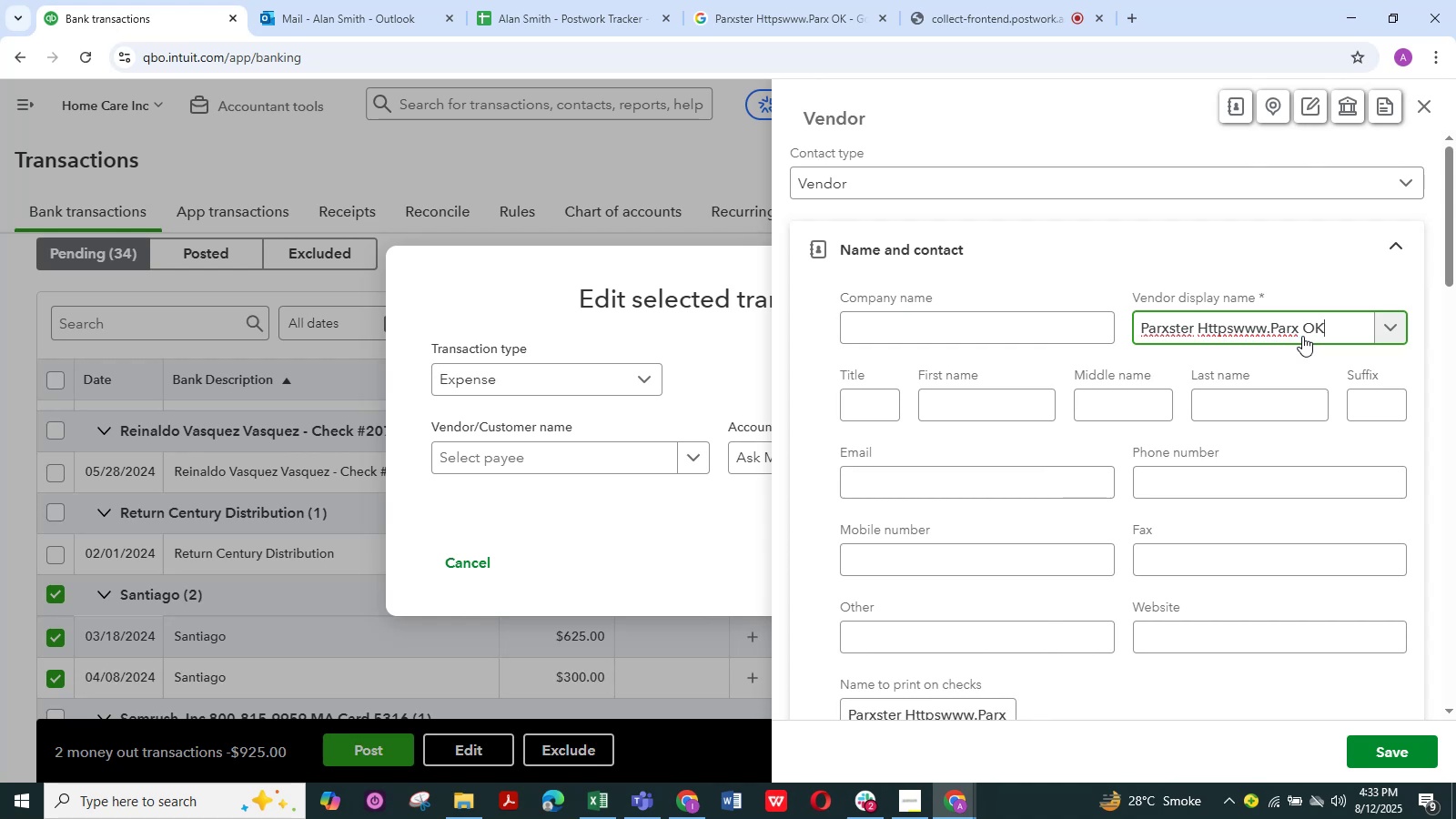 
left_click_drag(start_coordinate=[1326, 319], to_coordinate=[1266, 328])
 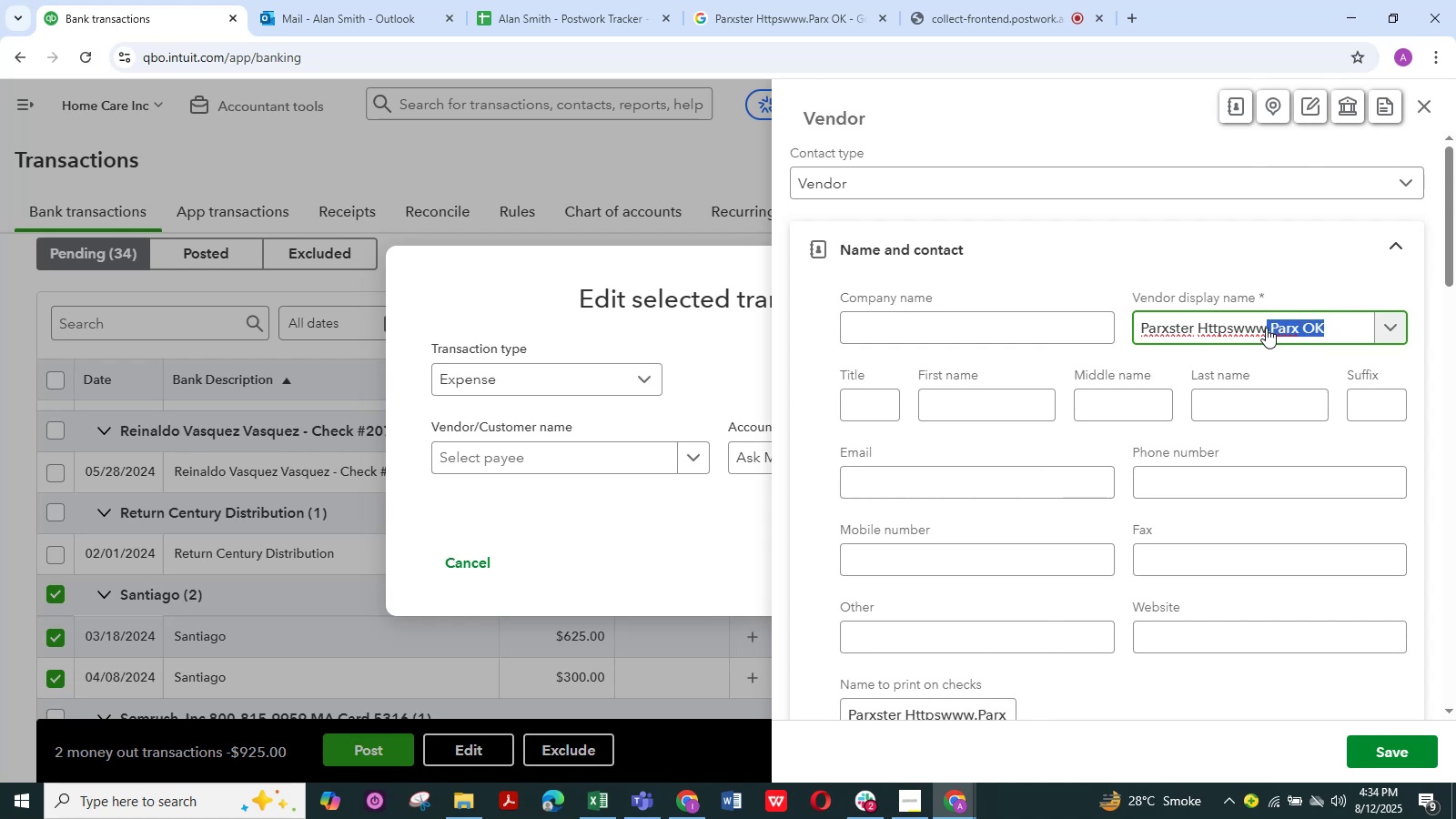 
key(Backspace)
 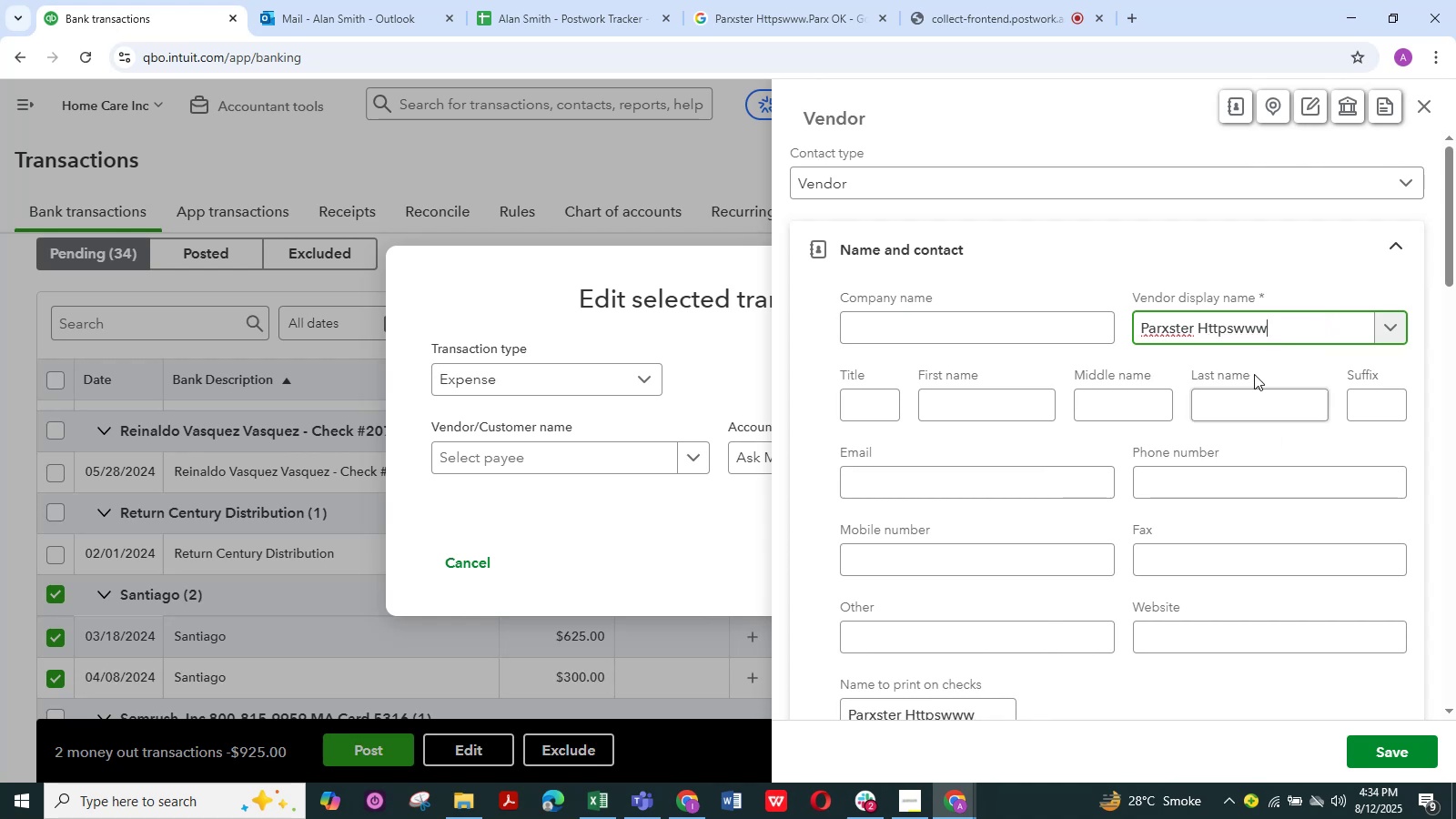 
key(Backspace)
 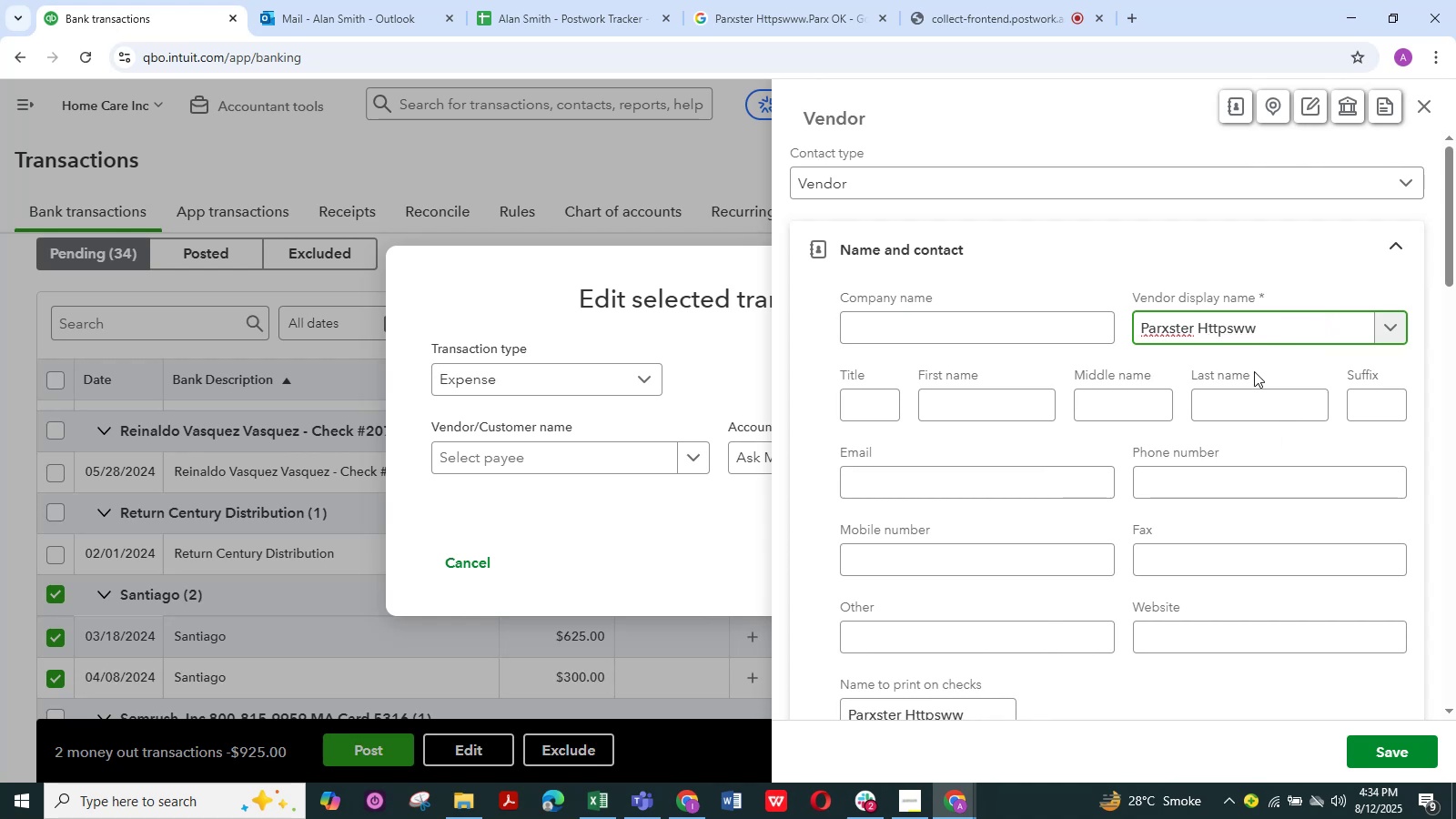 
key(Backspace)
 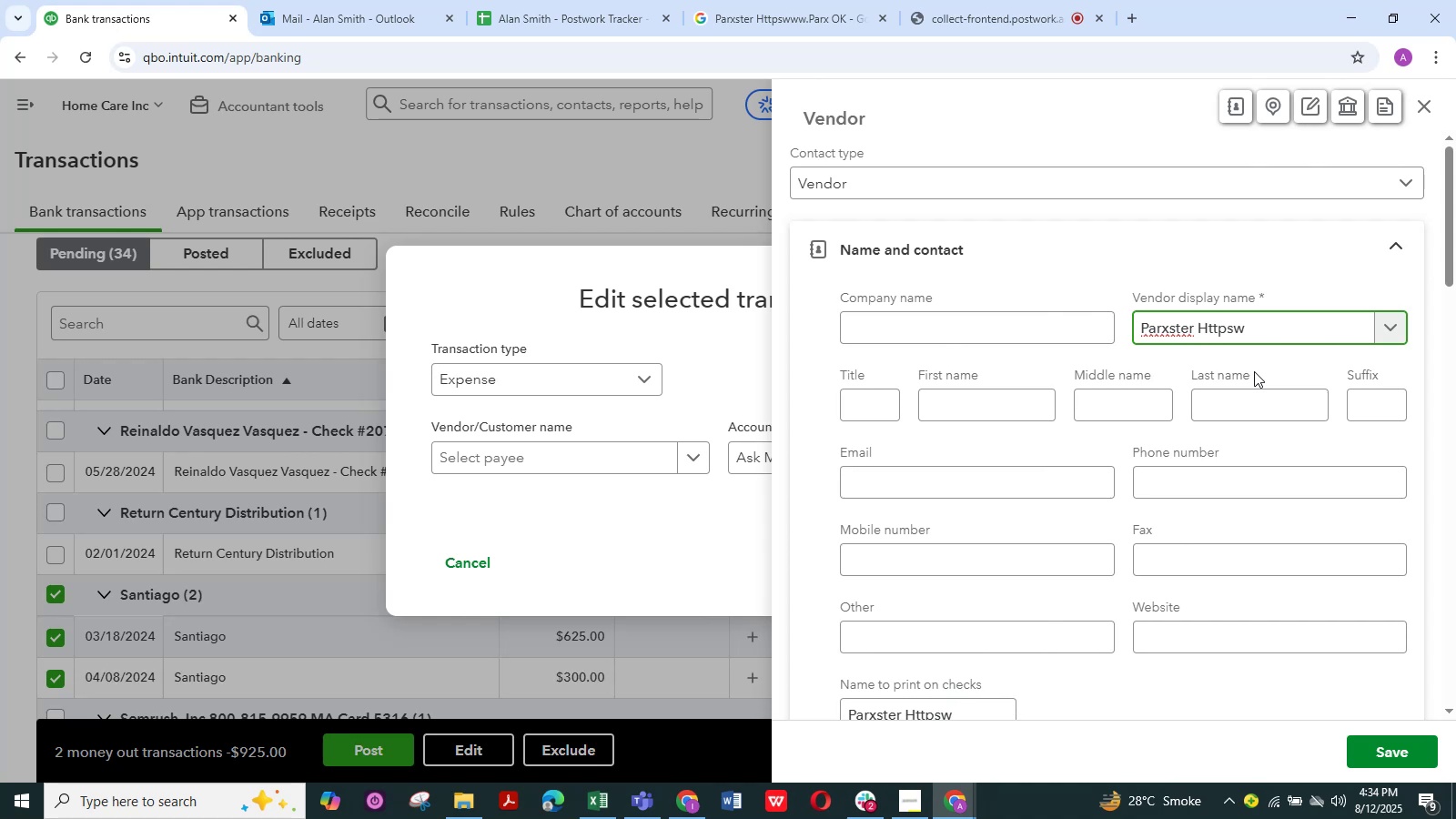 
key(Backspace)
 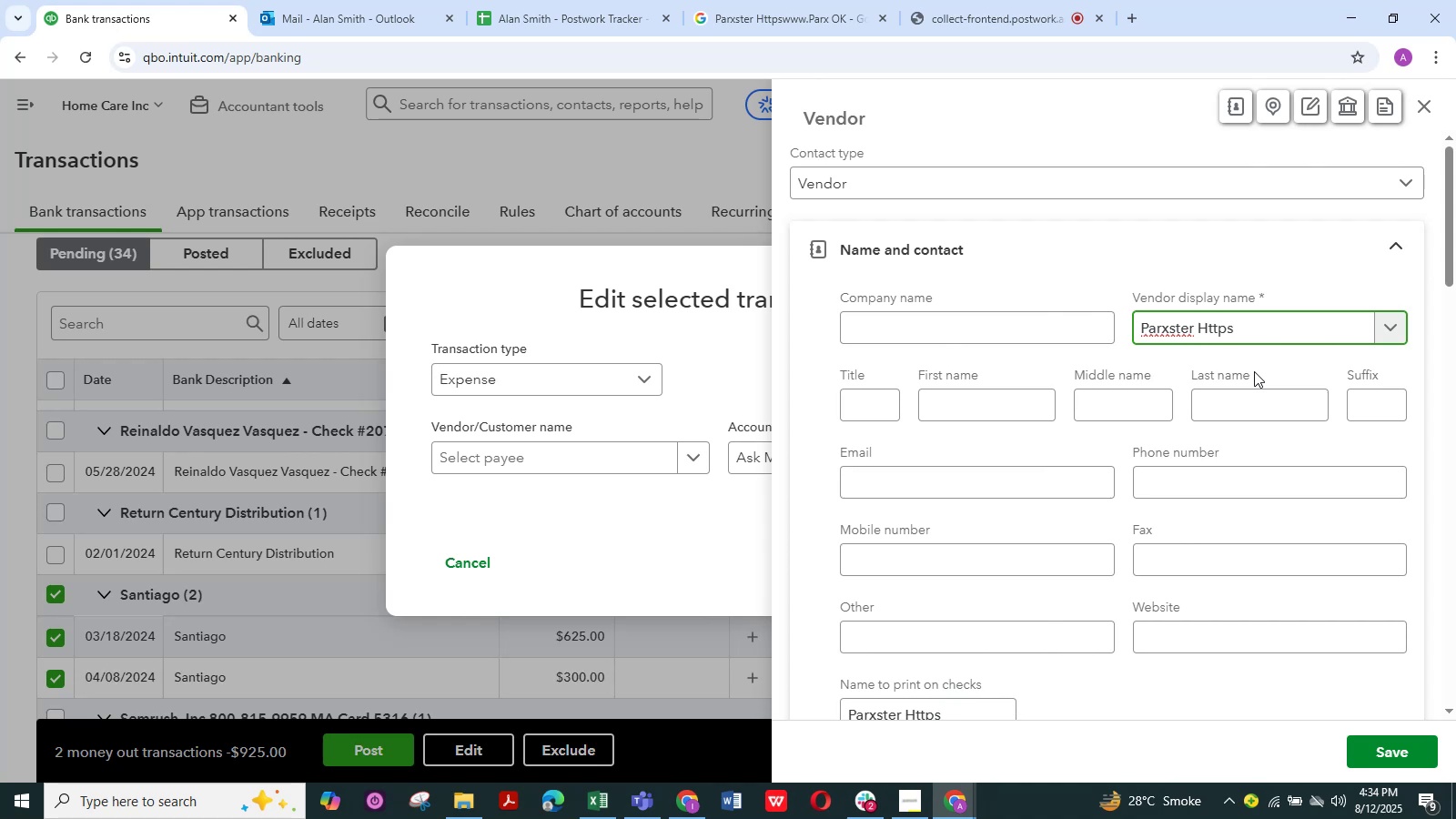 
key(NumpadEnter)
 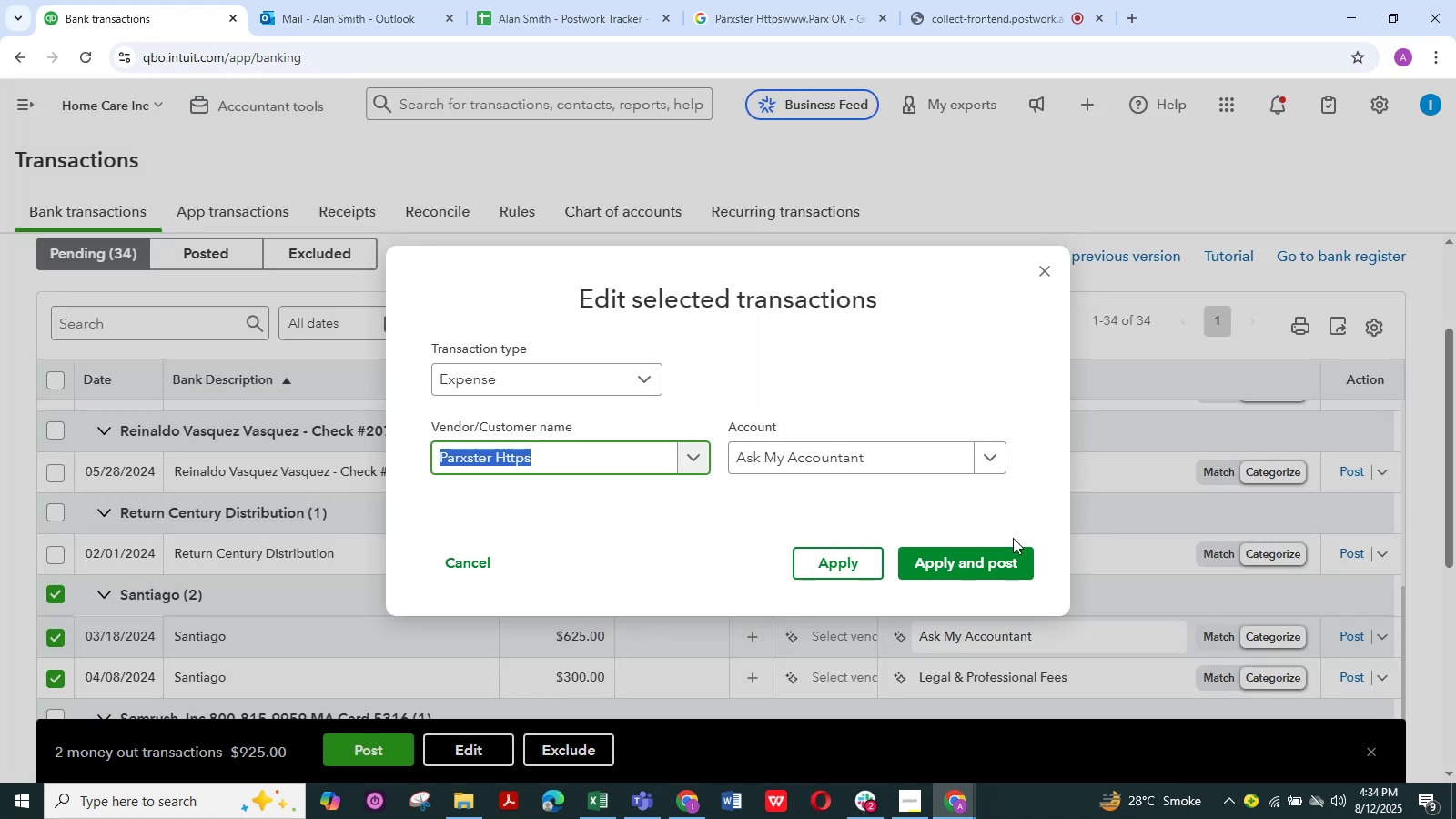 
left_click([938, 565])
 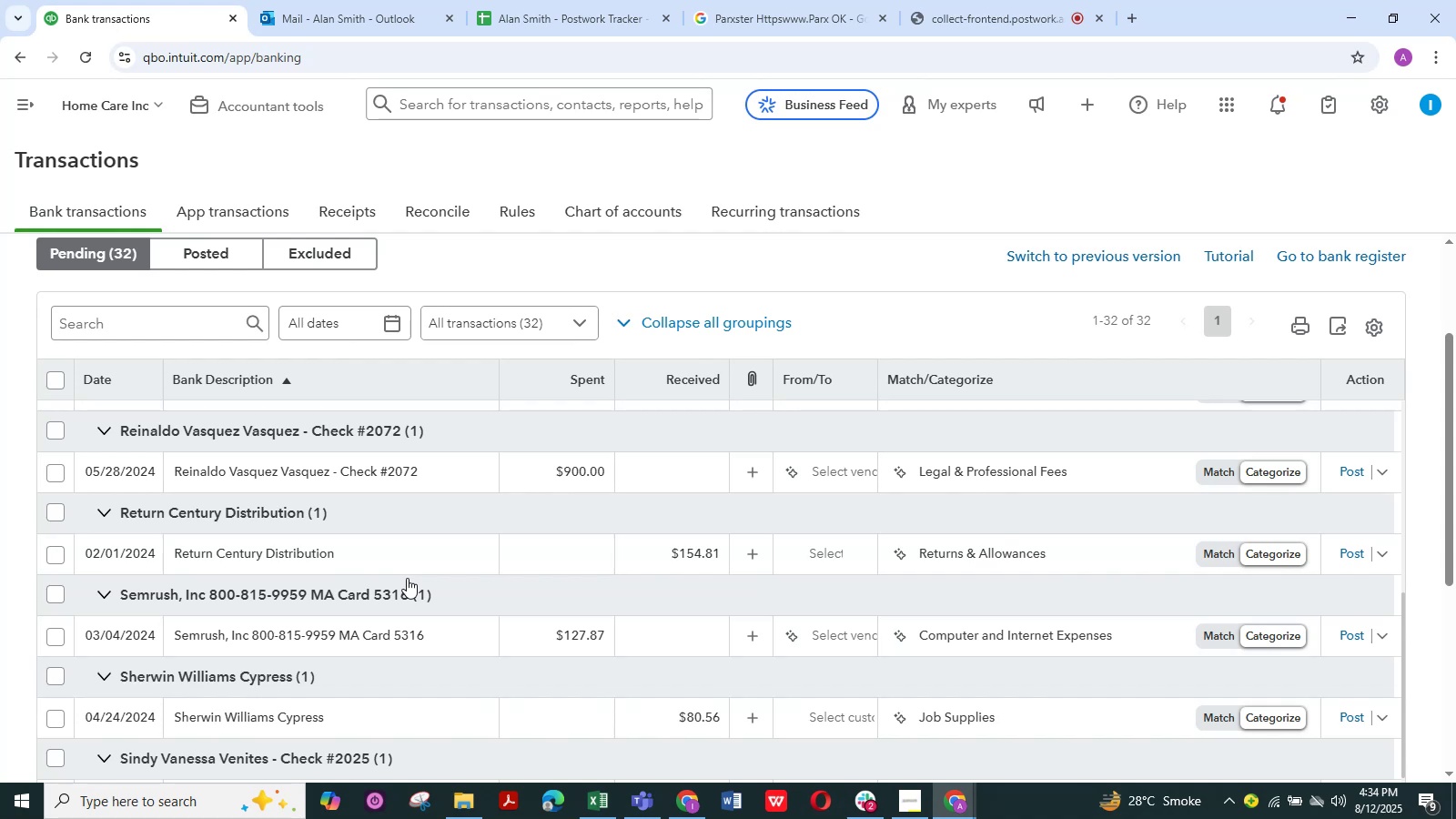 
wait(20.82)
 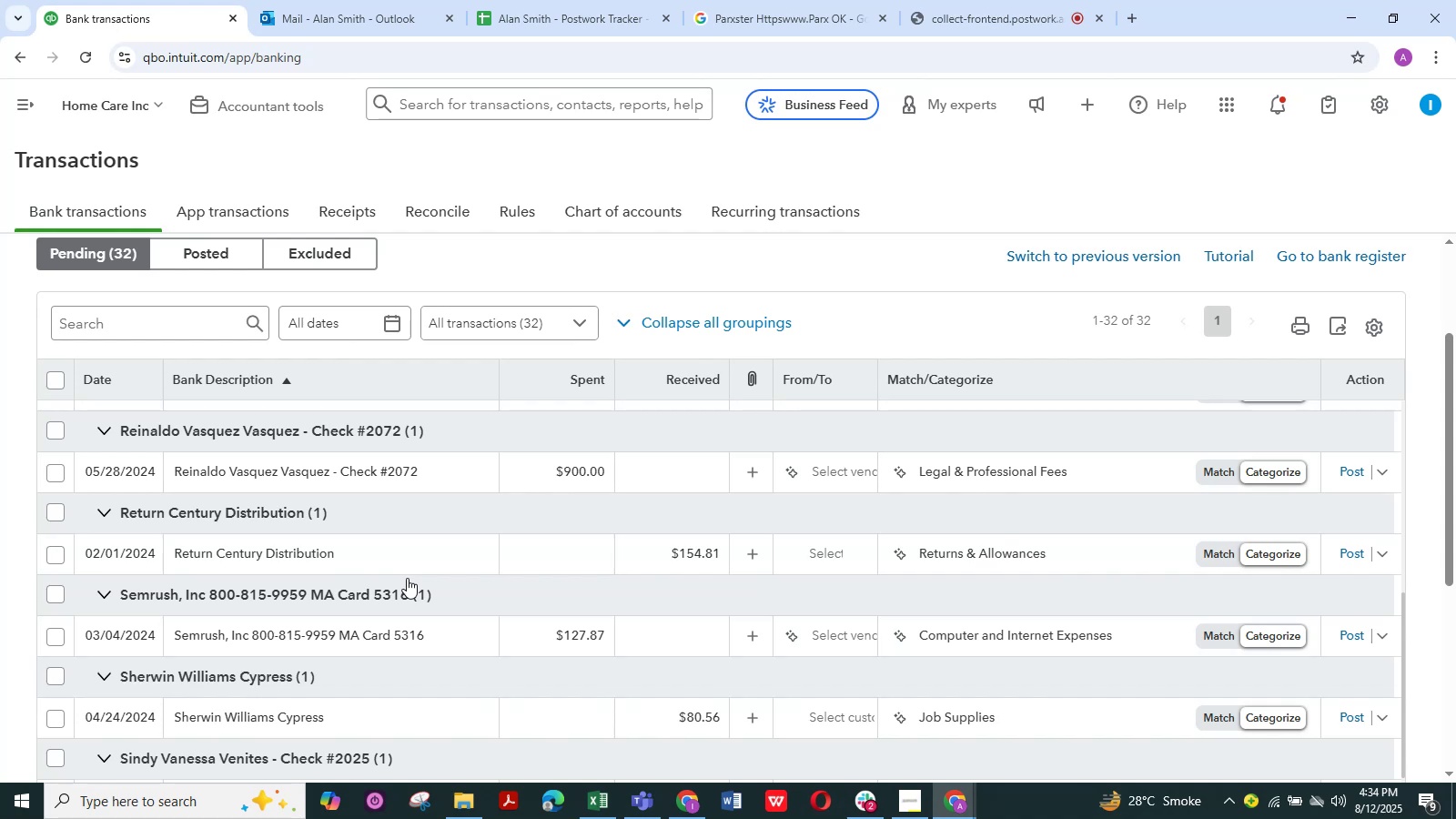 
scroll: coordinate [309, 593], scroll_direction: up, amount: 1.0
 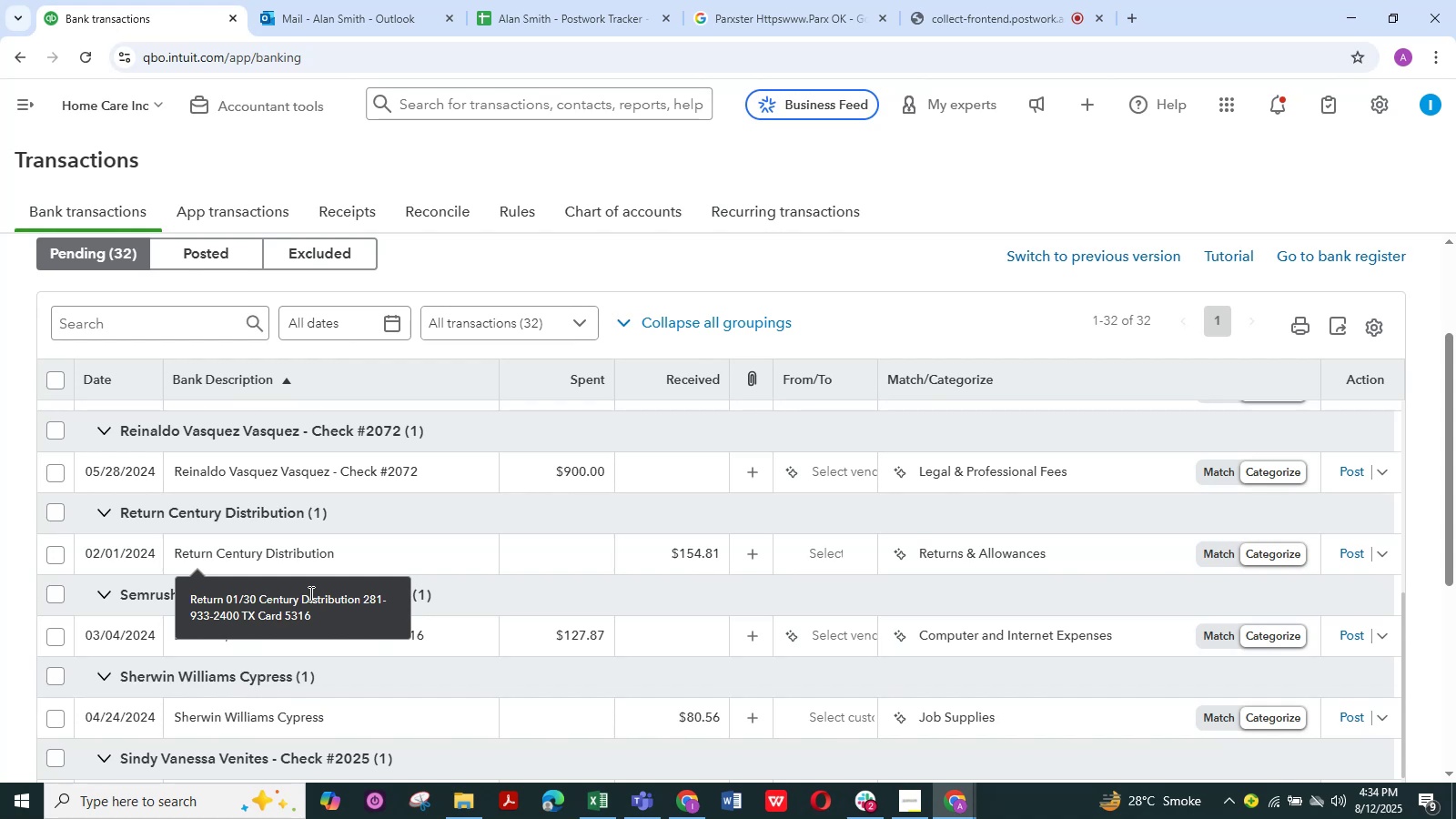 
wait(5.33)
 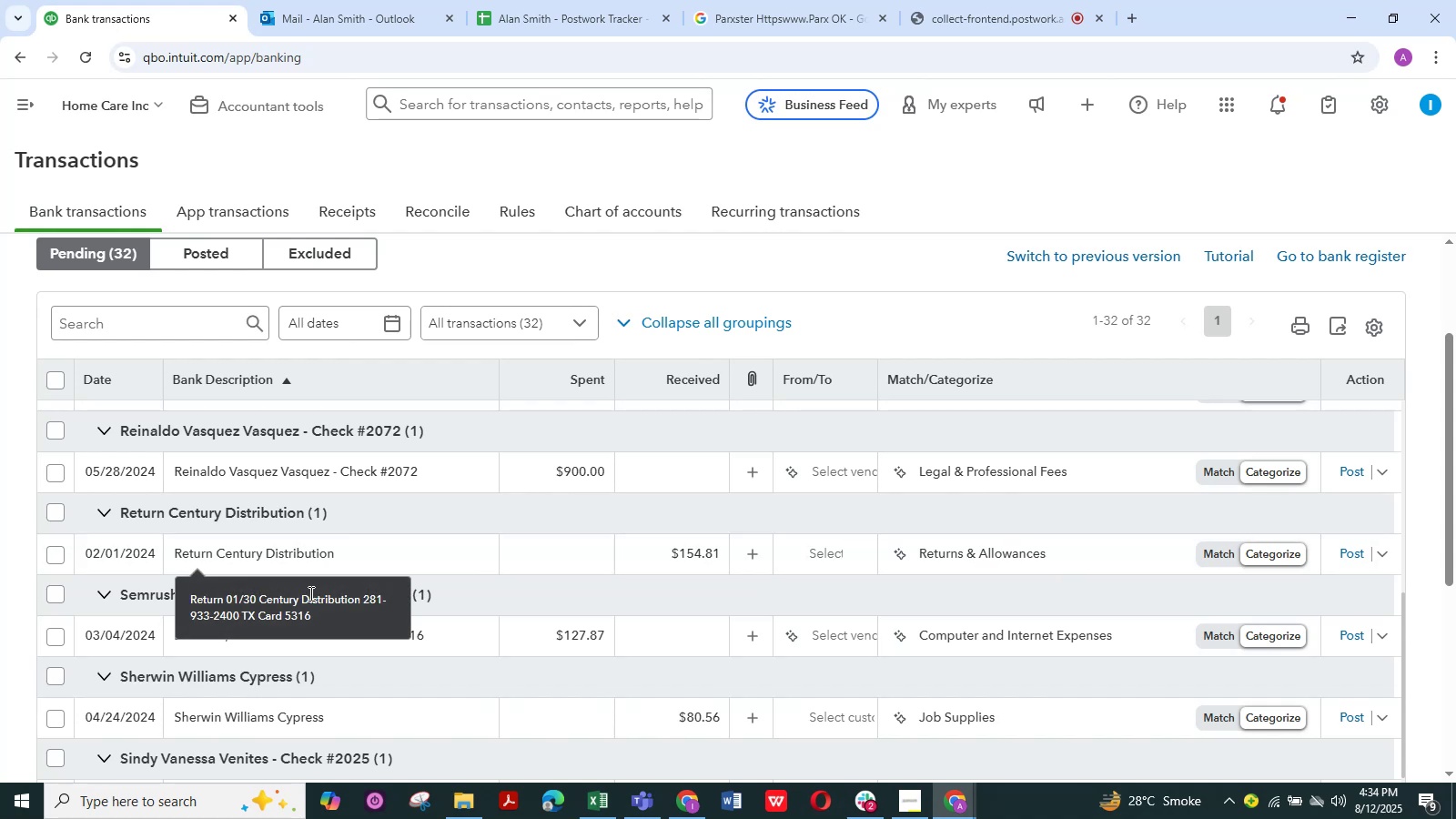 
scroll: coordinate [272, 566], scroll_direction: up, amount: 1.0
 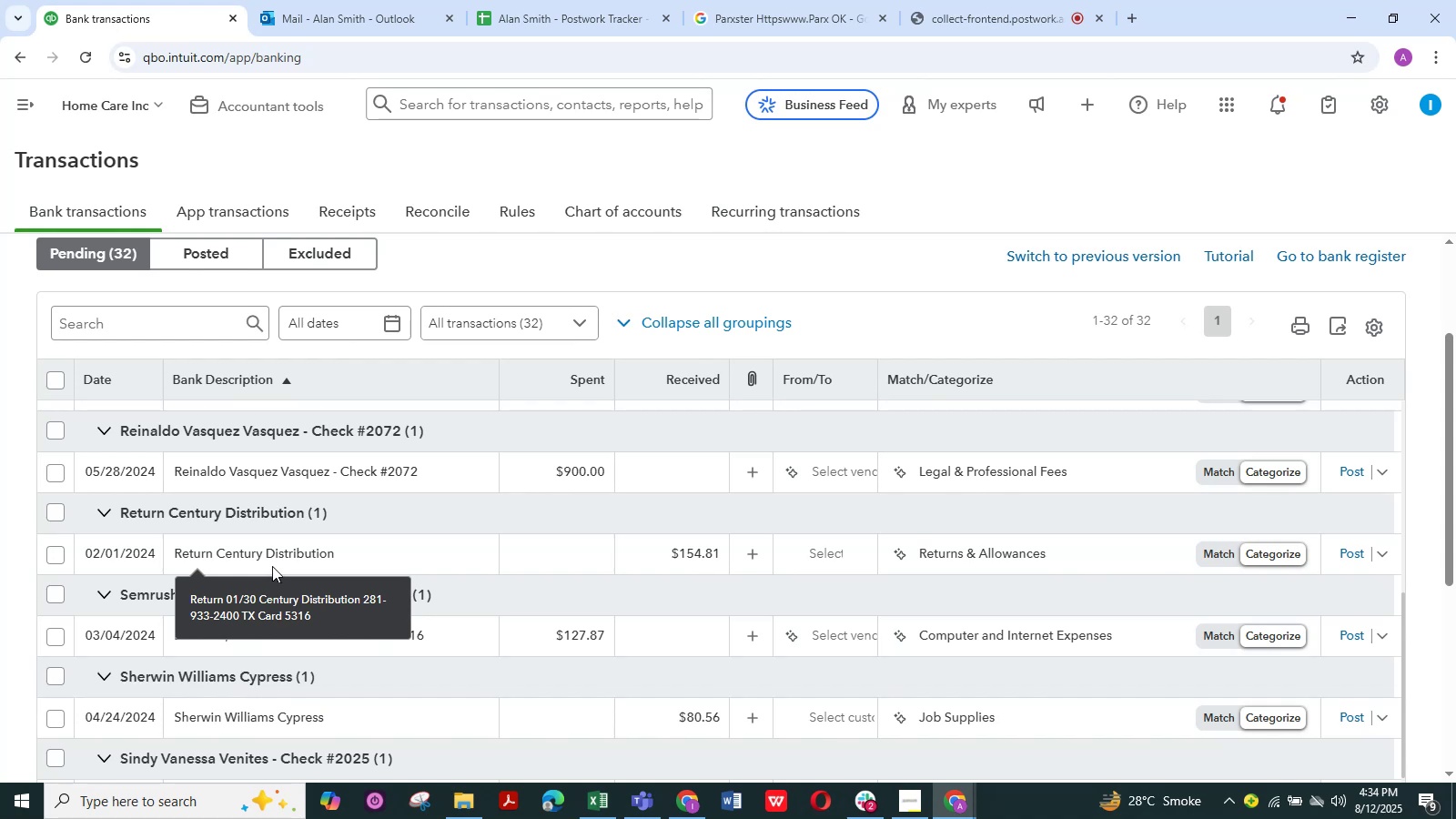 
scroll: coordinate [381, 680], scroll_direction: down, amount: 5.0
 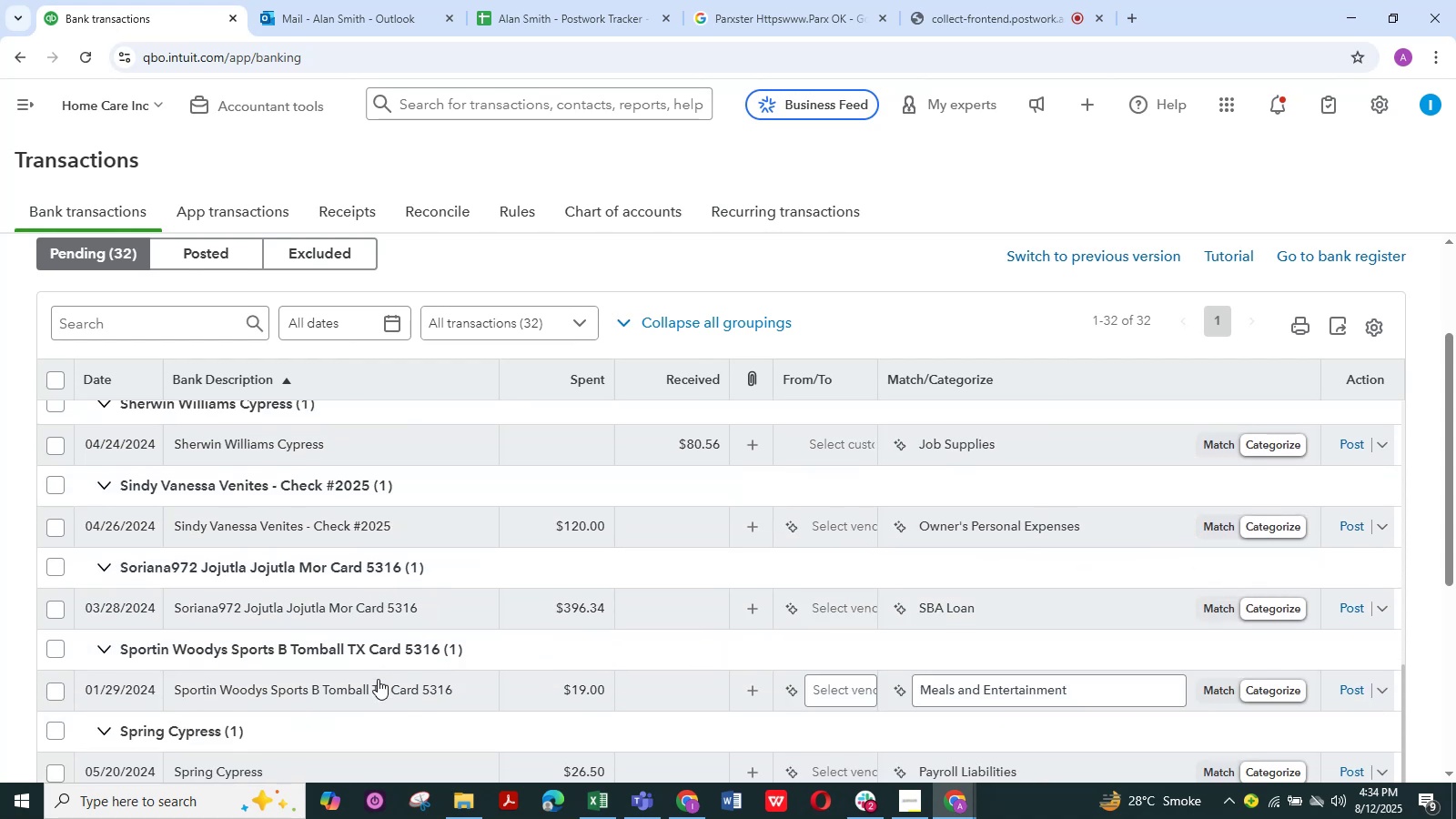 
scroll: coordinate [442, 650], scroll_direction: up, amount: 9.0
 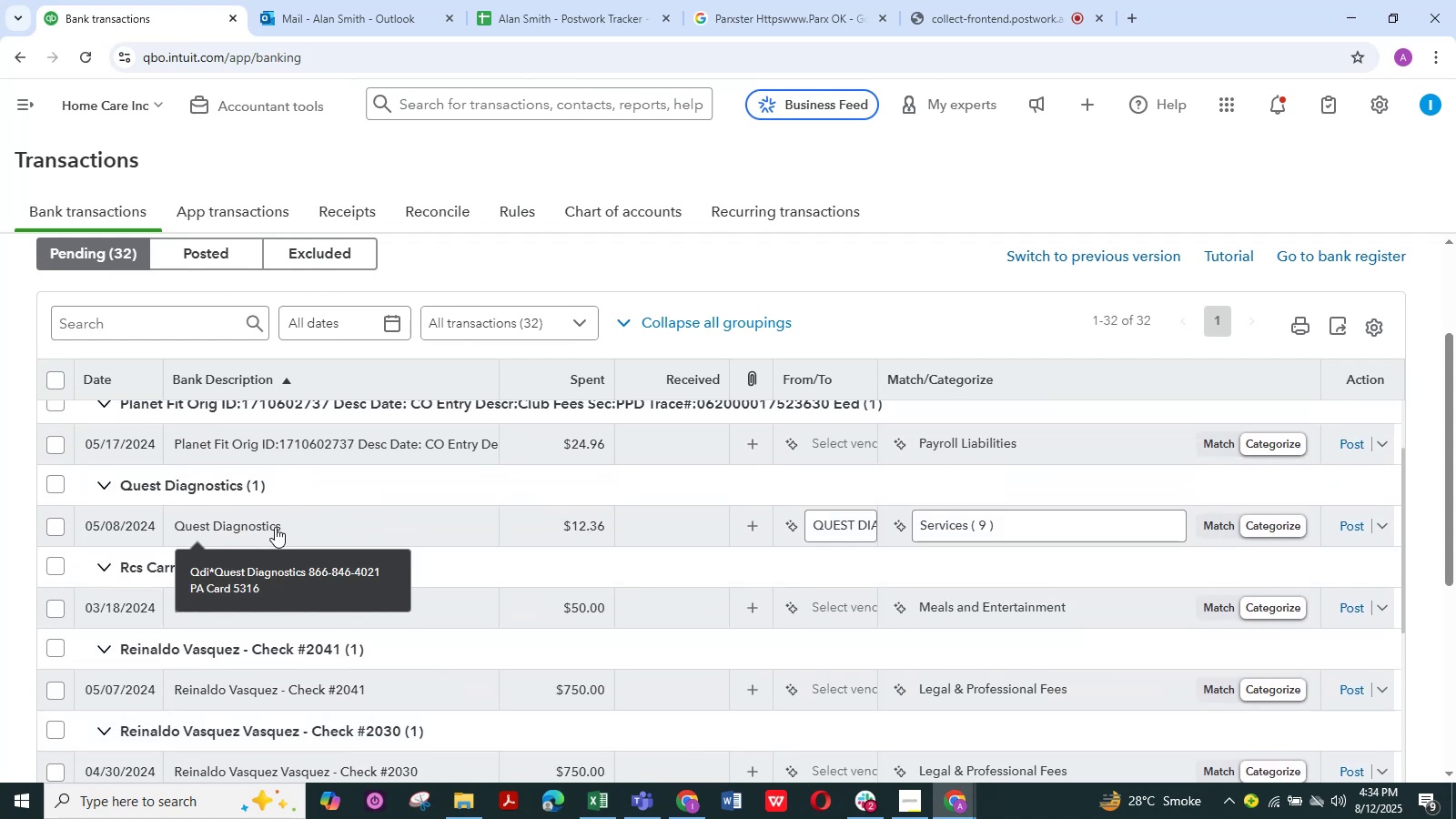 
left_click([275, 527])
 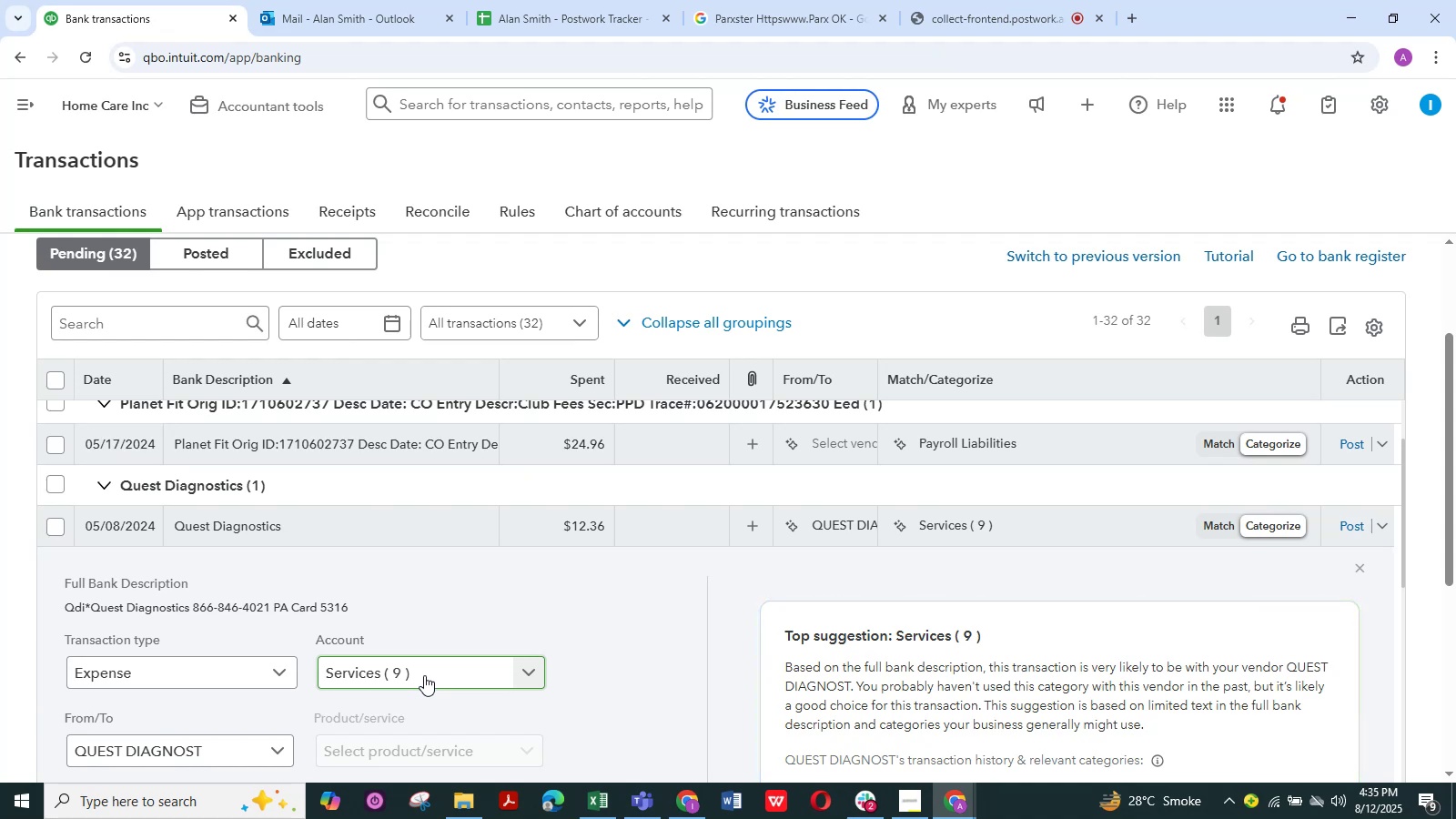 
wait(13.26)
 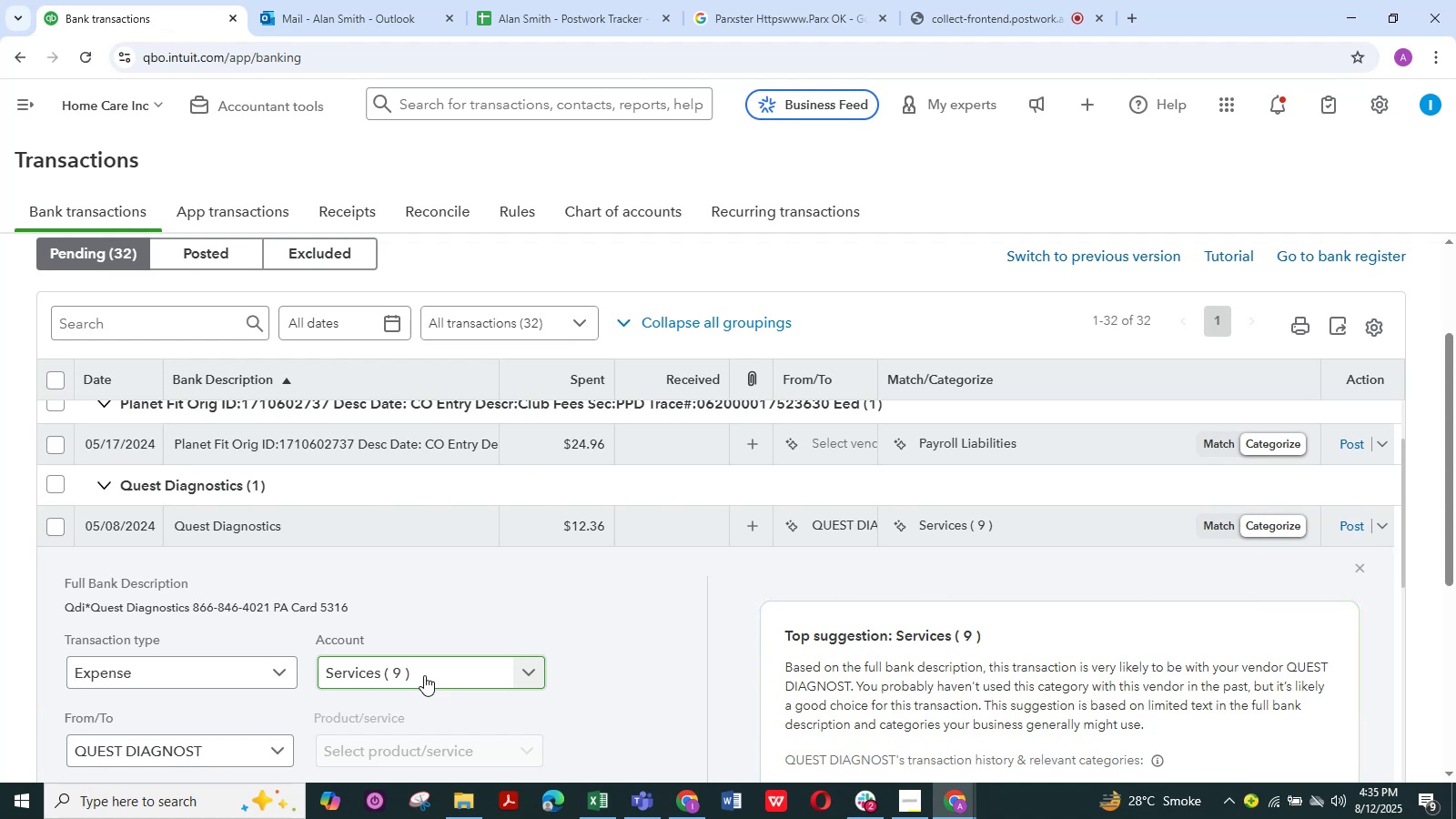 
scroll: coordinate [466, 696], scroll_direction: down, amount: 1.0
 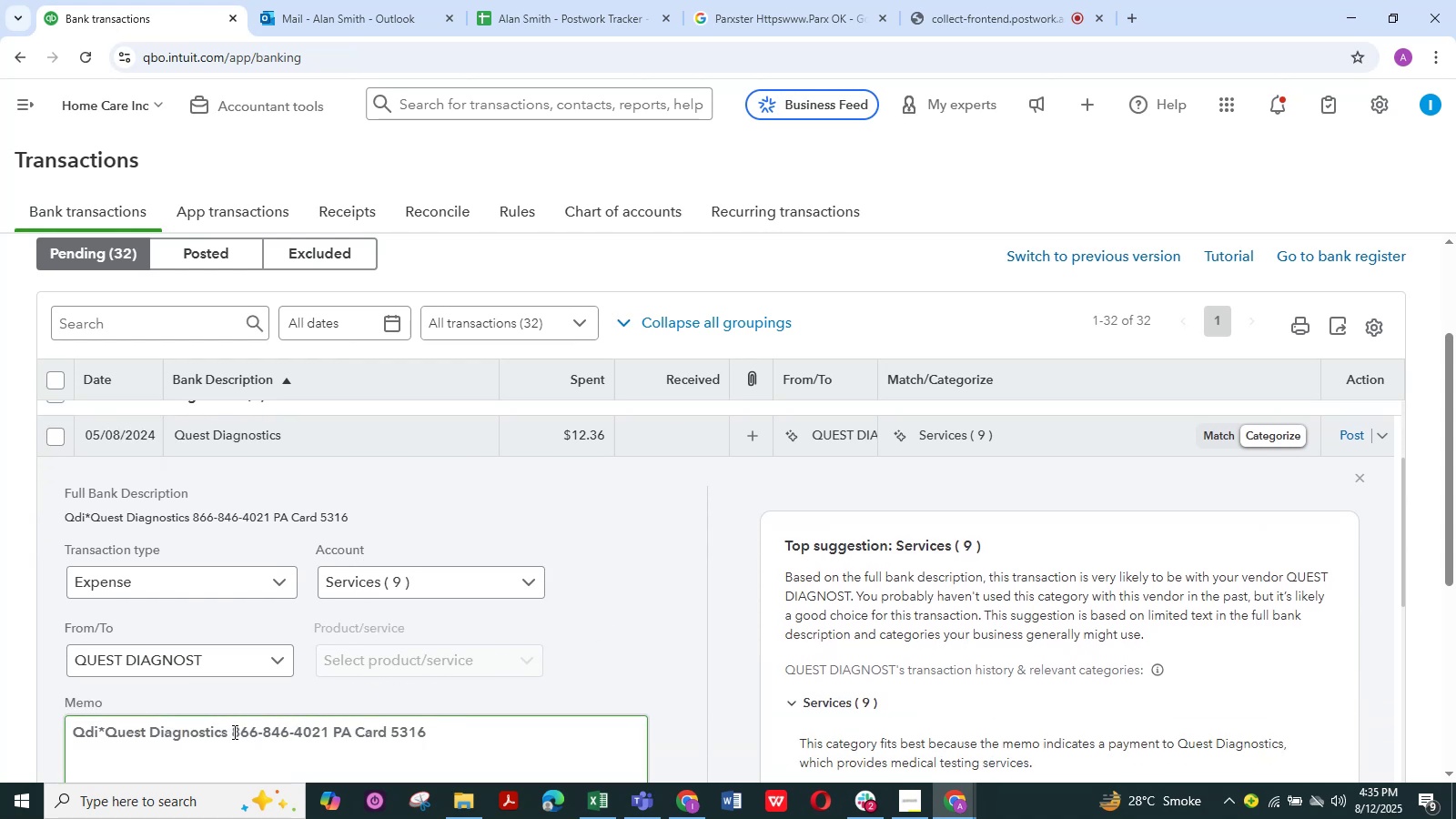 
wait(10.7)
 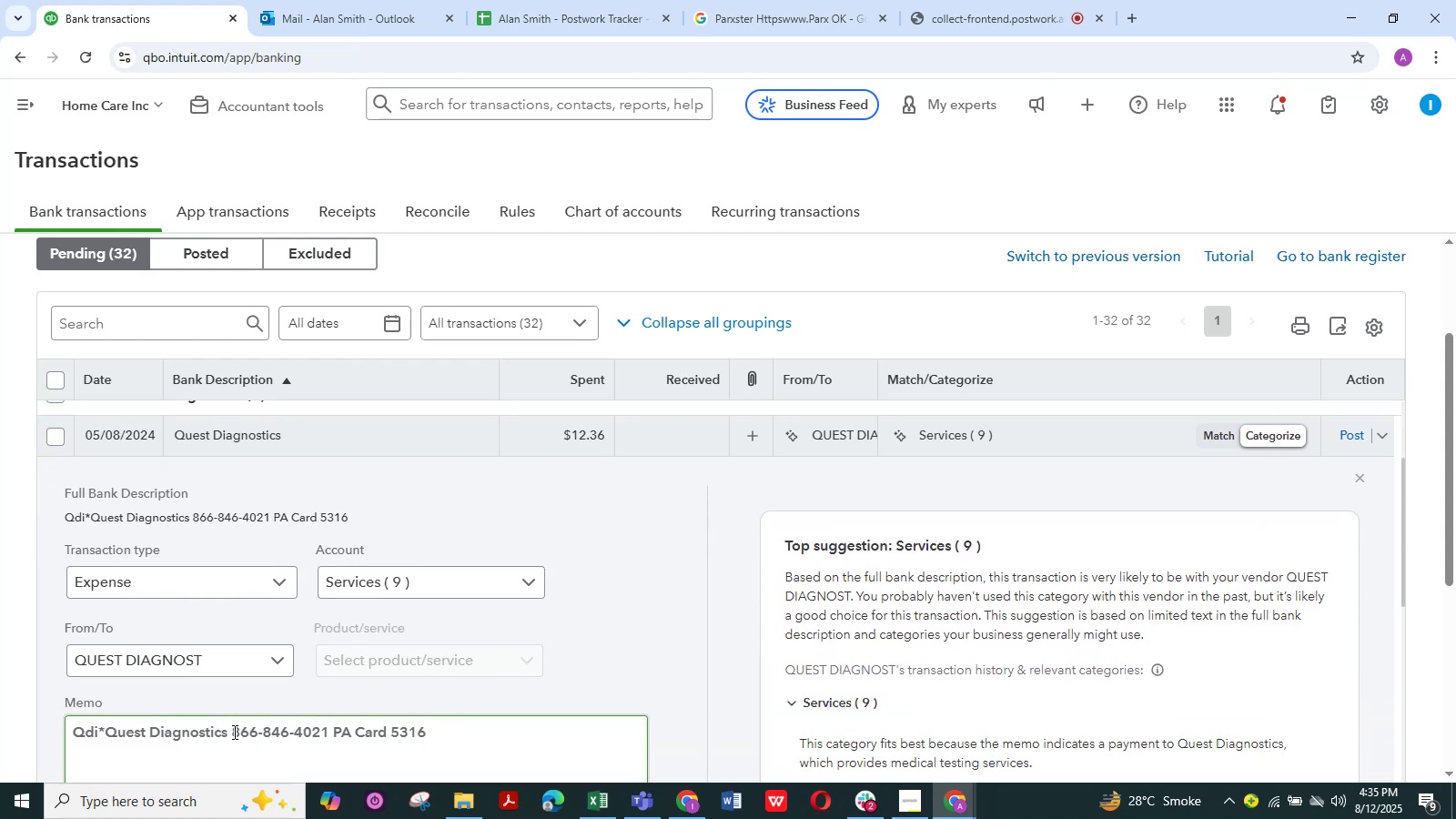 
left_click_drag(start_coordinate=[226, 731], to_coordinate=[105, 735])
 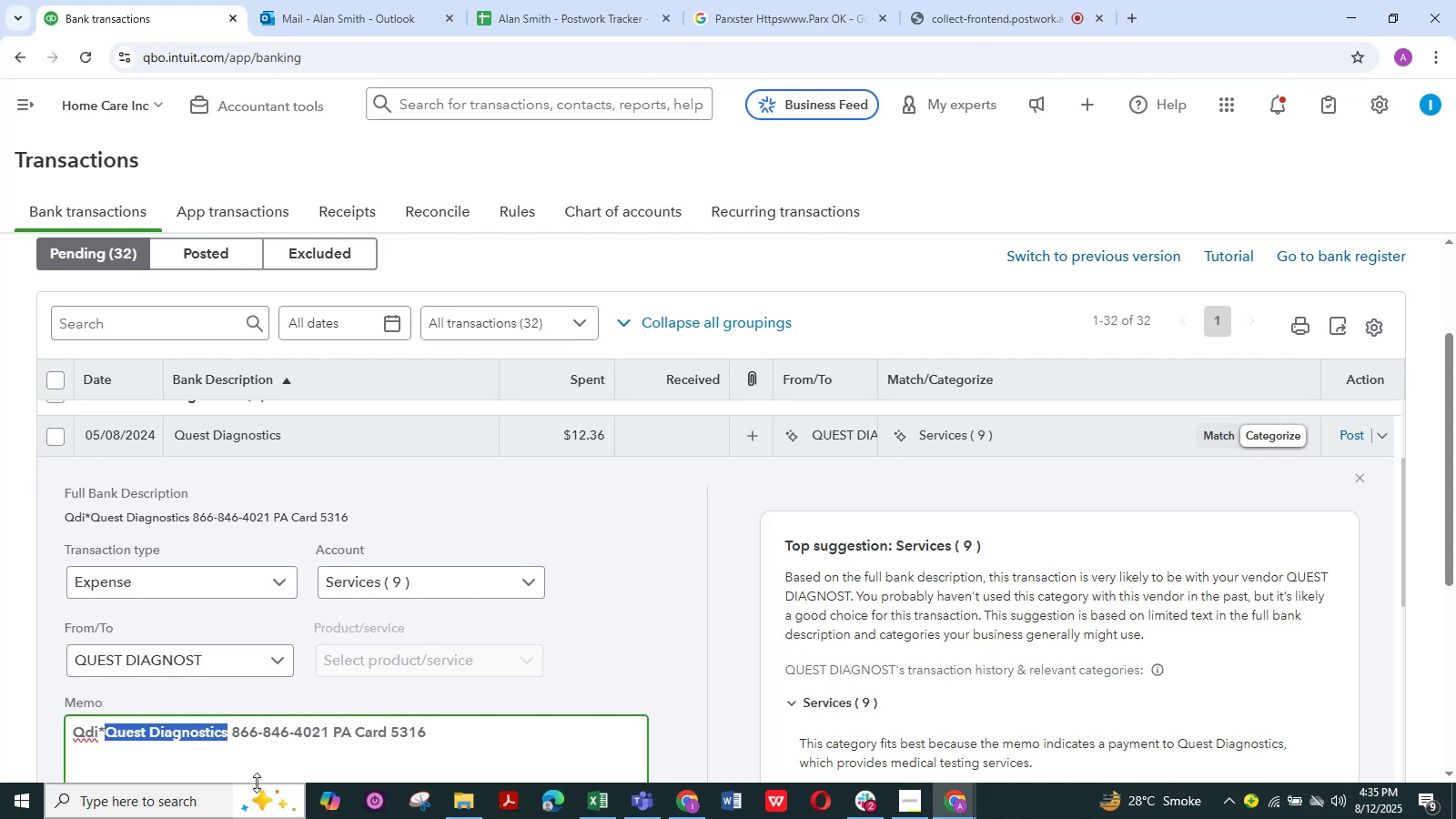 
key(Control+C)
 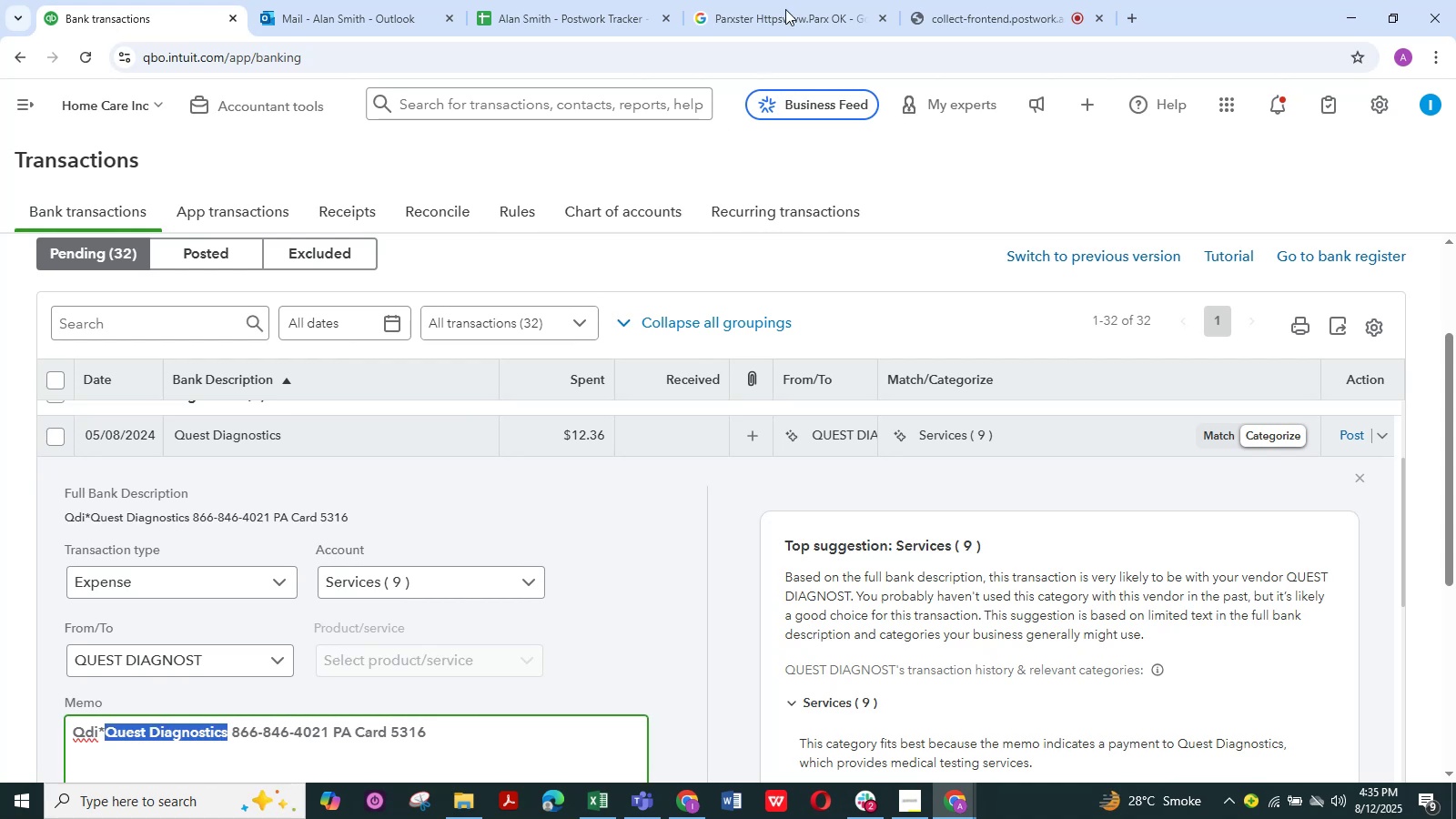 
left_click([804, 0])
 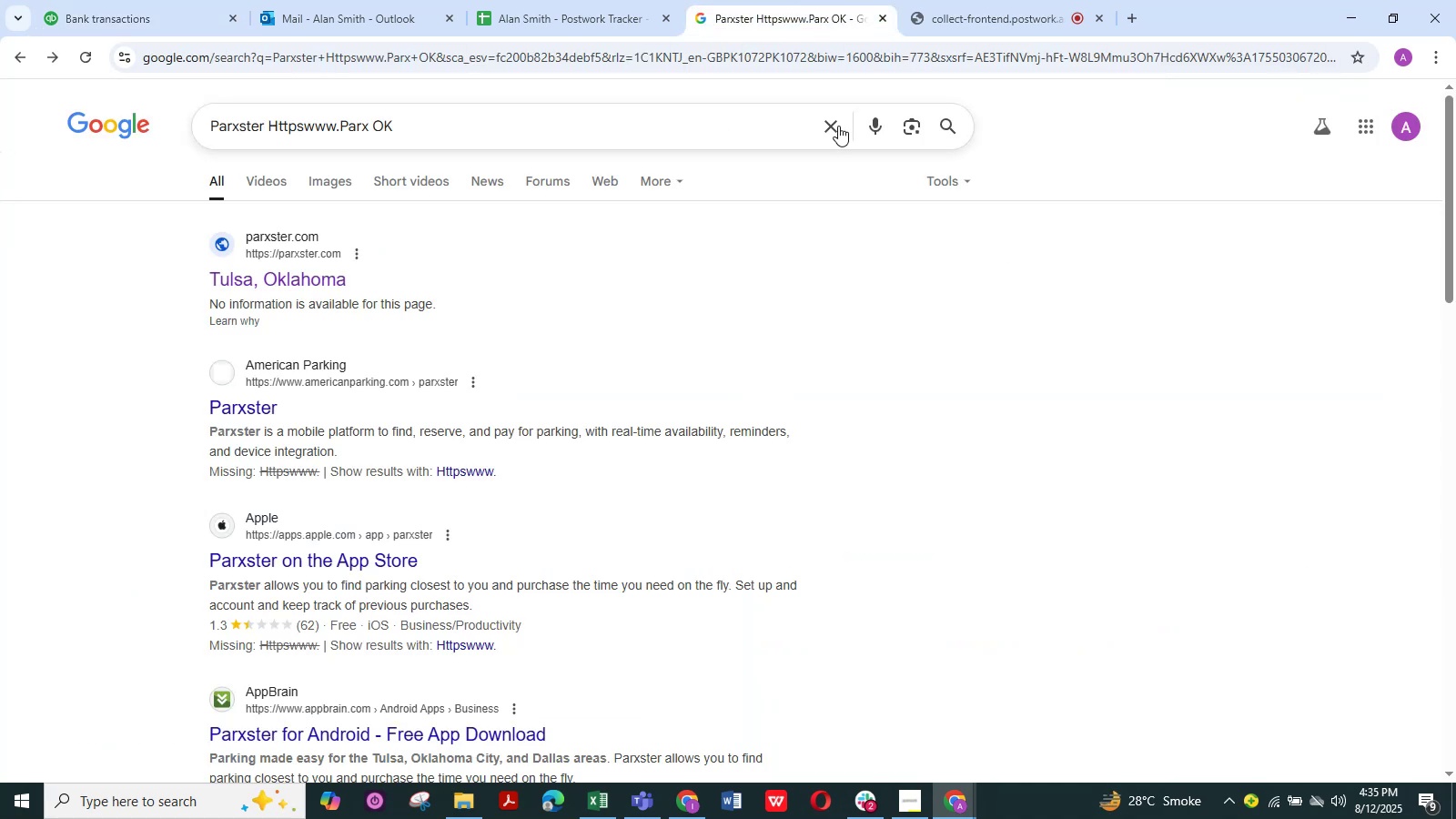 
left_click([830, 125])
 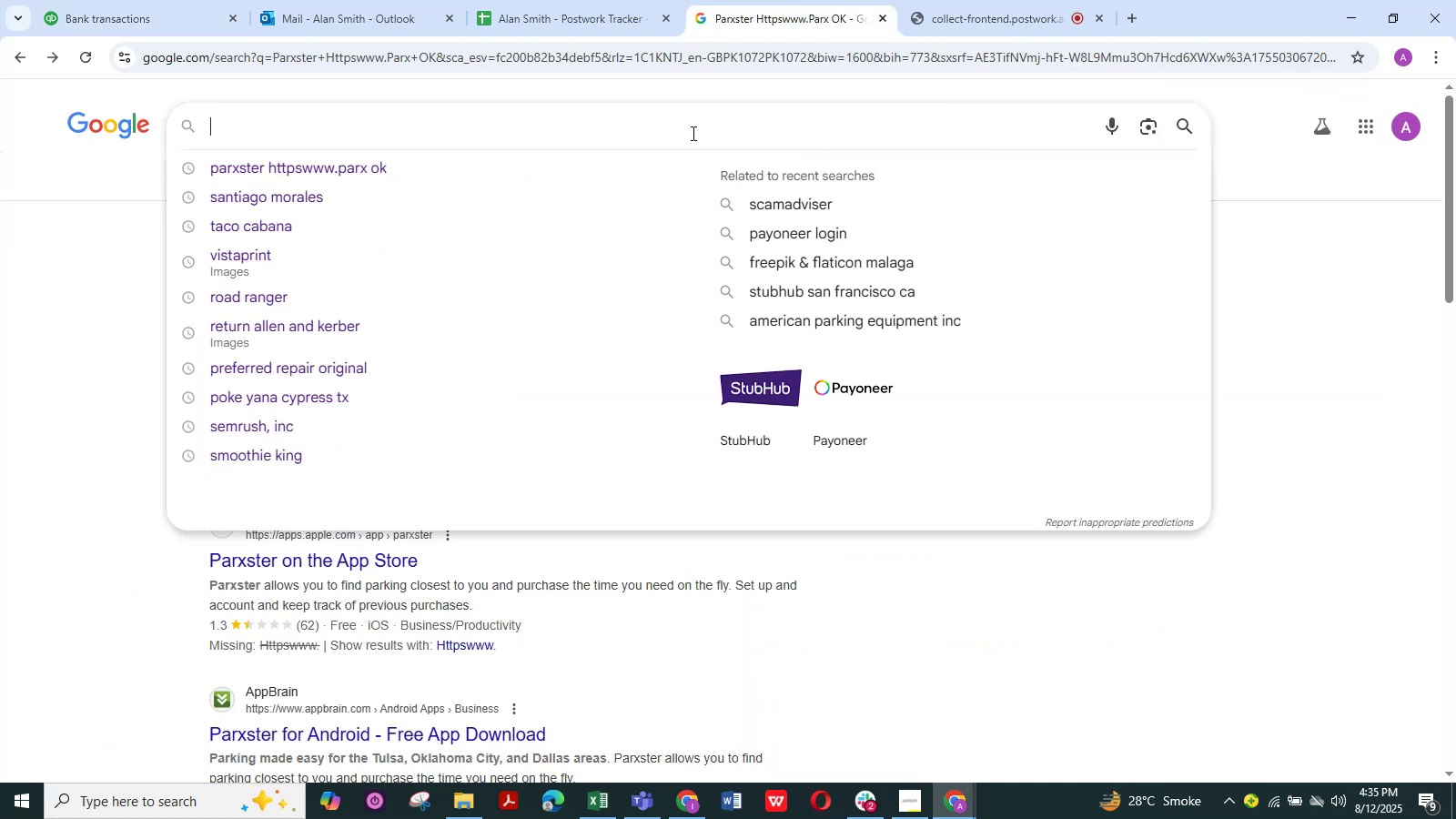 
left_click([691, 131])
 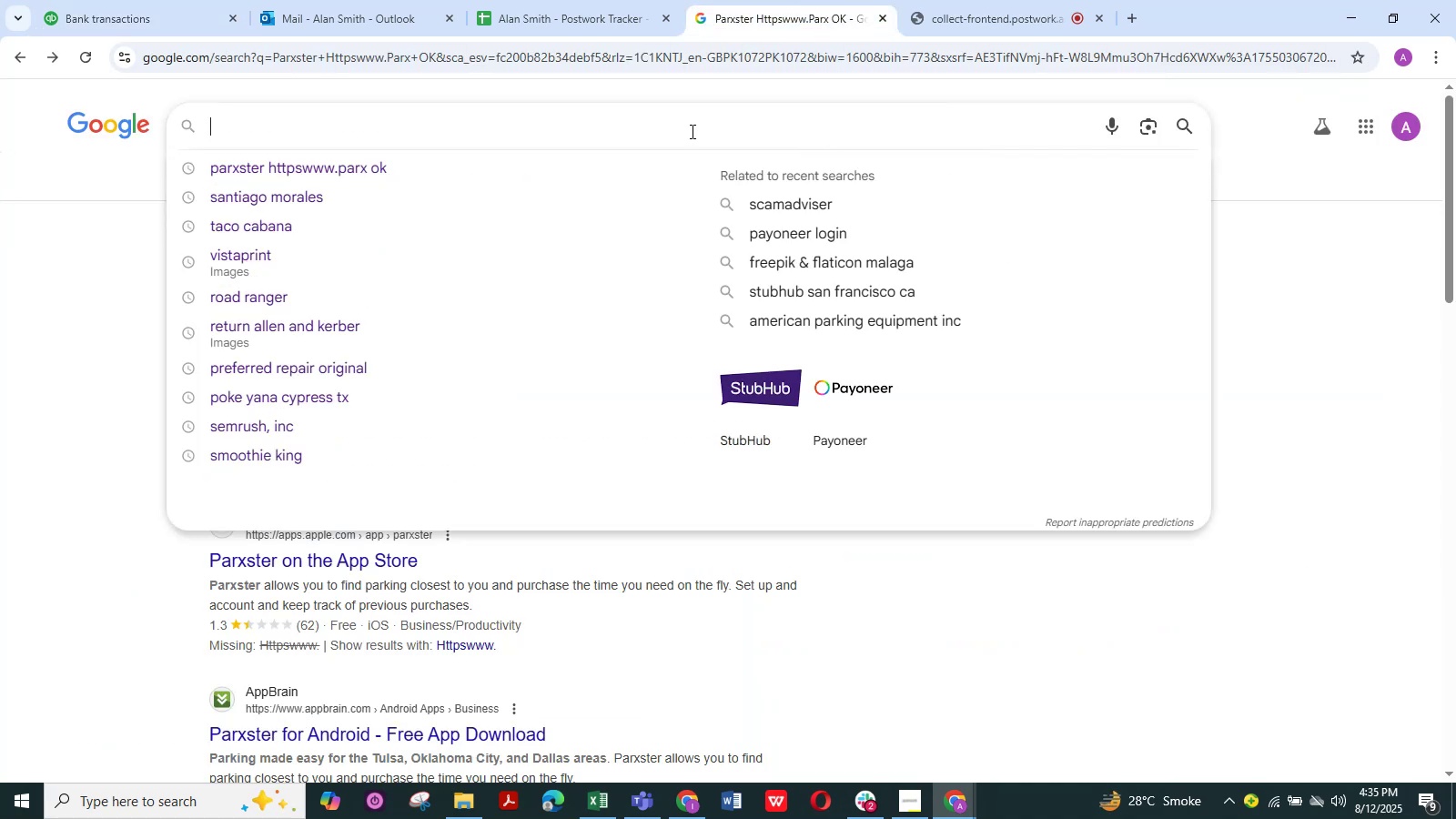 
key(Control+V)
 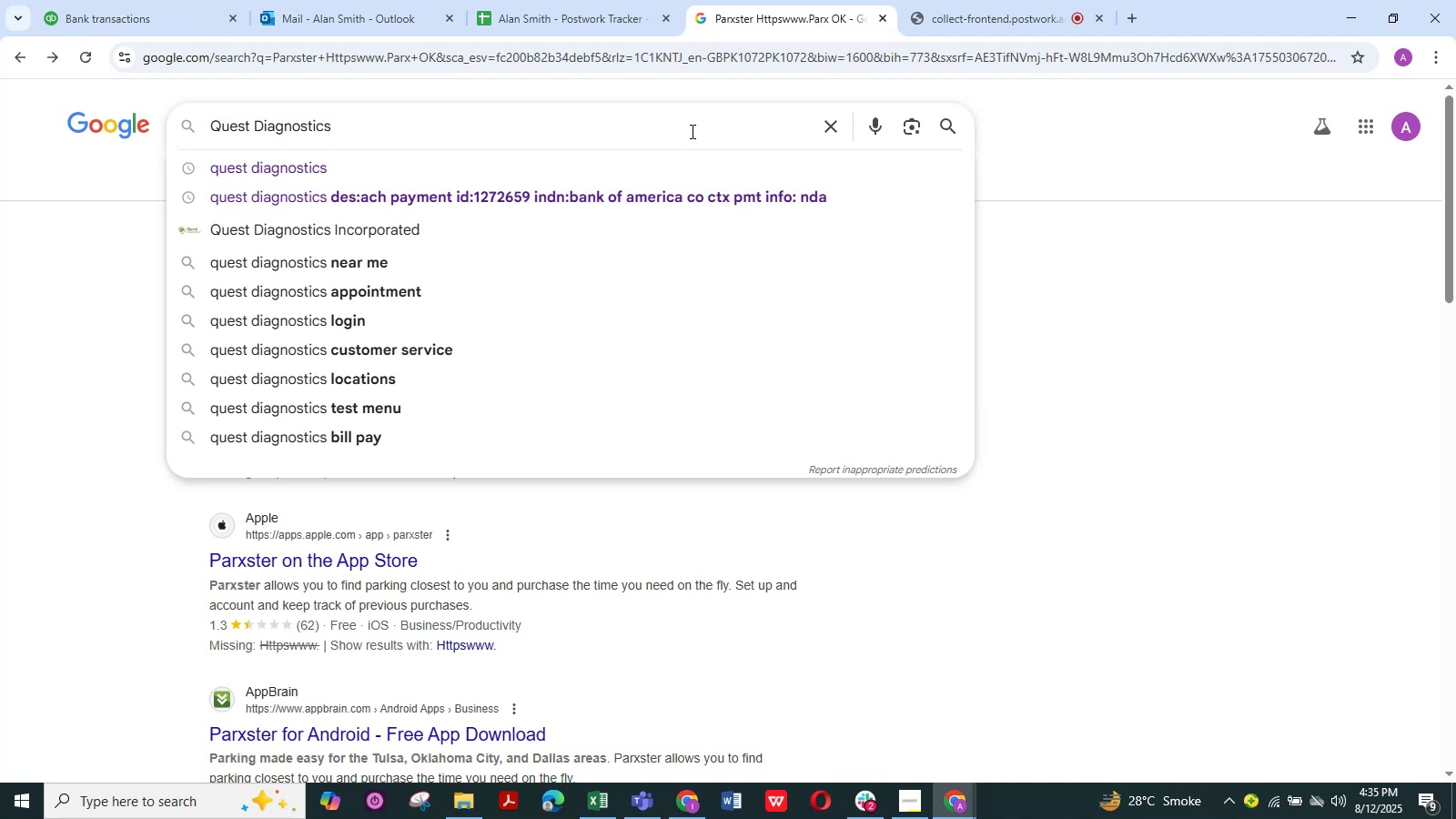 
key(NumpadEnter)
 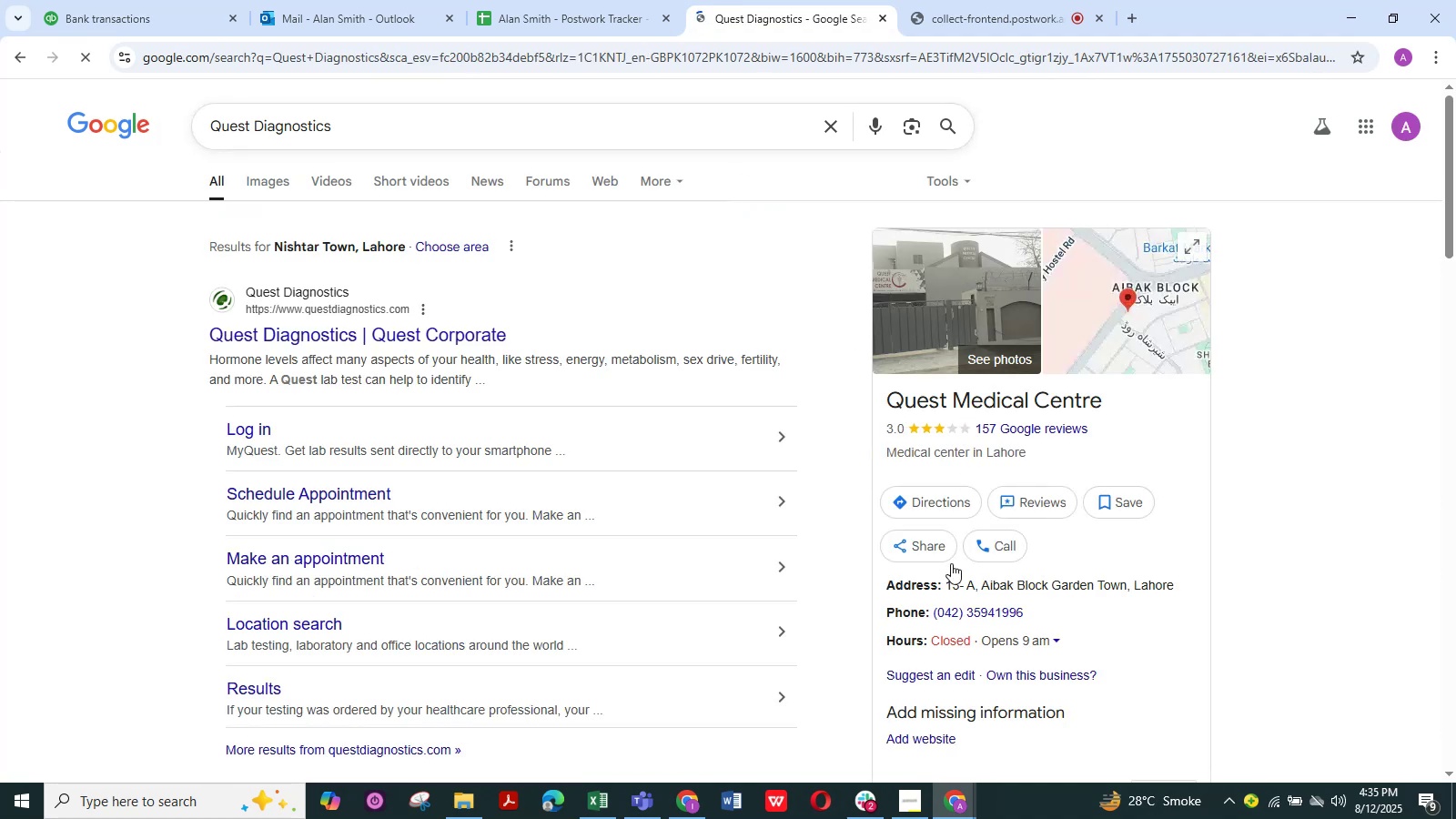 
scroll: coordinate [955, 612], scroll_direction: down, amount: 1.0
 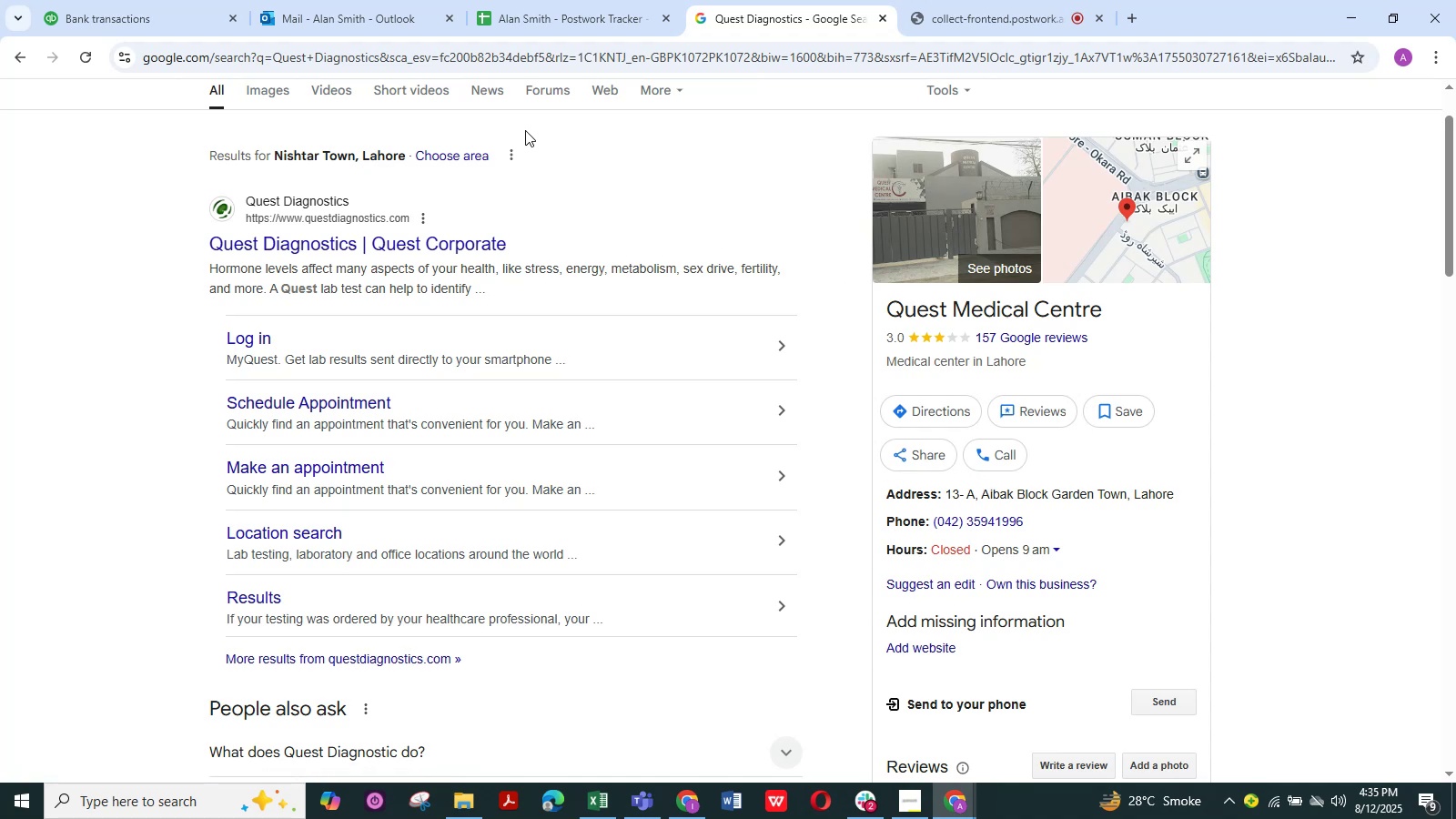 
wait(24.3)
 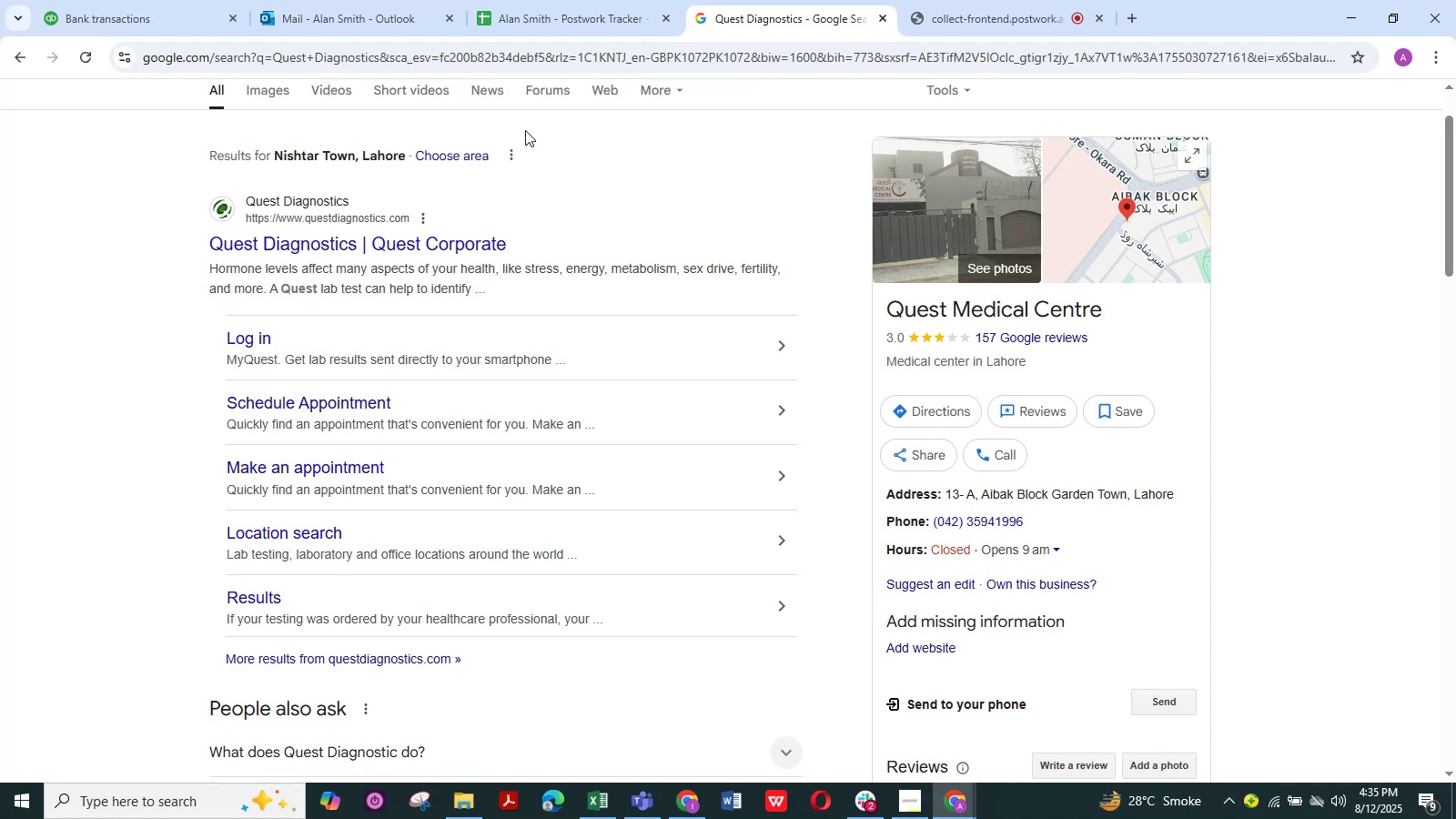 
left_click([1003, 0])
 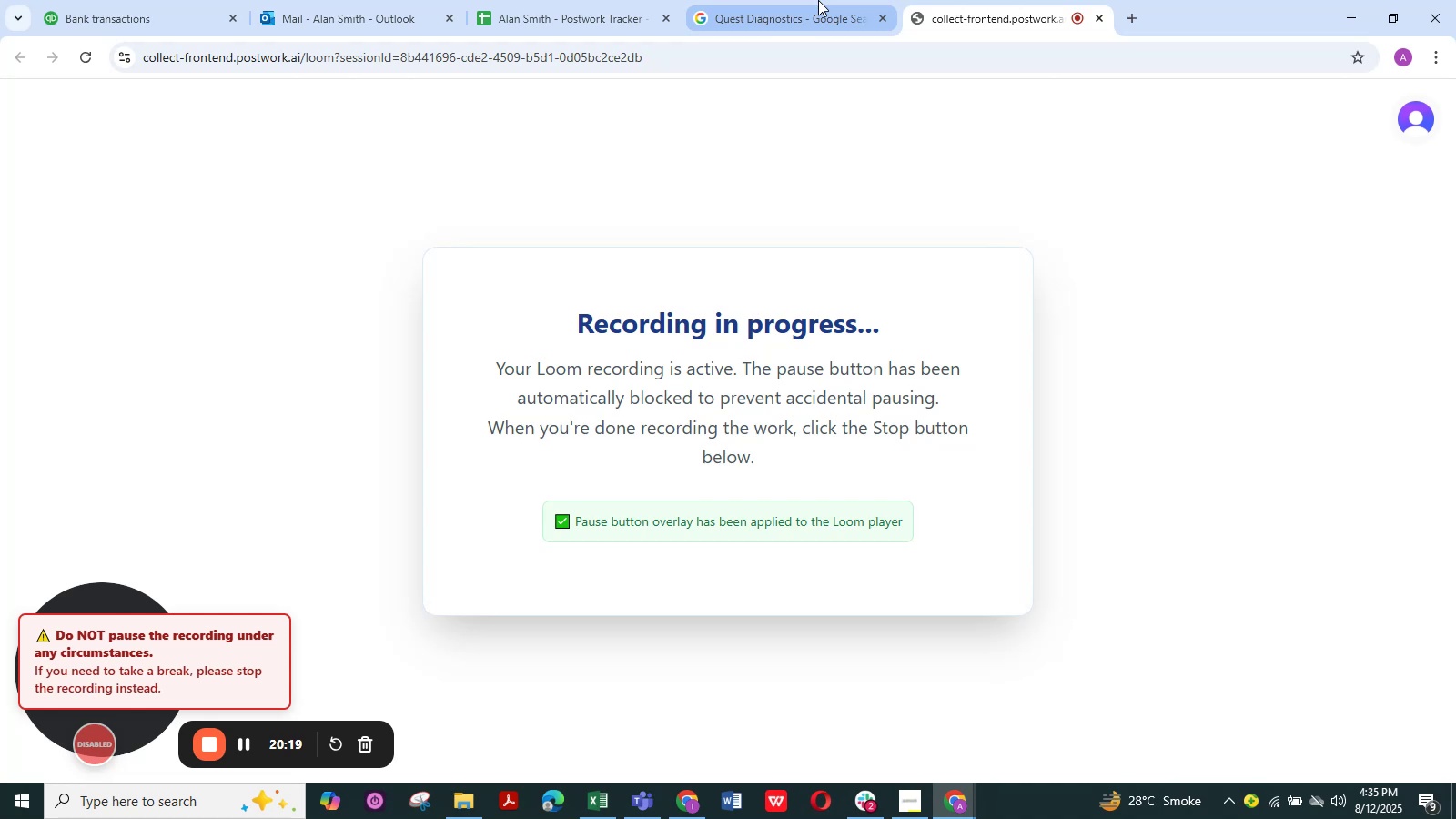 
left_click([818, 0])
 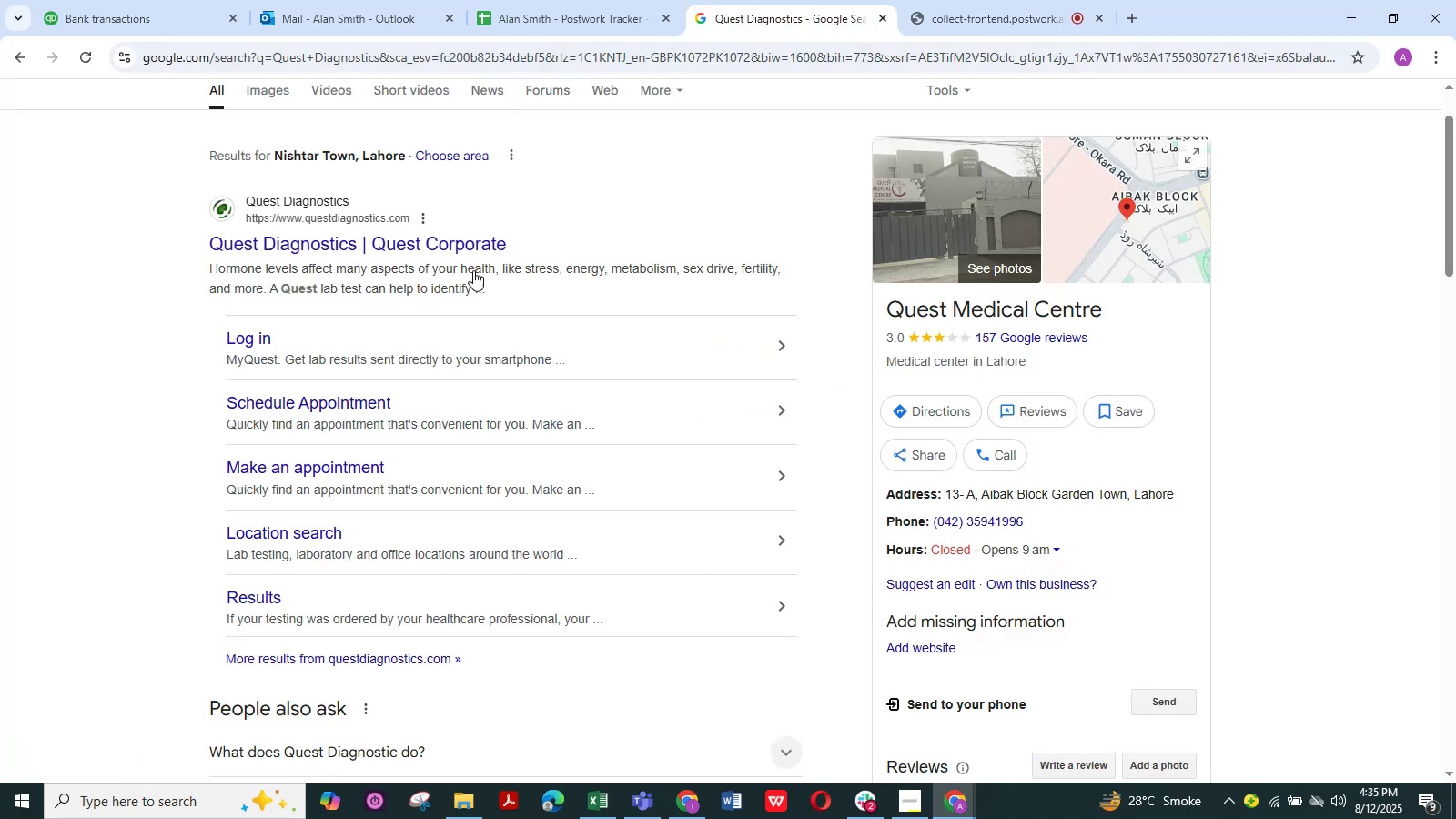 
scroll: coordinate [427, 420], scroll_direction: up, amount: 2.0
 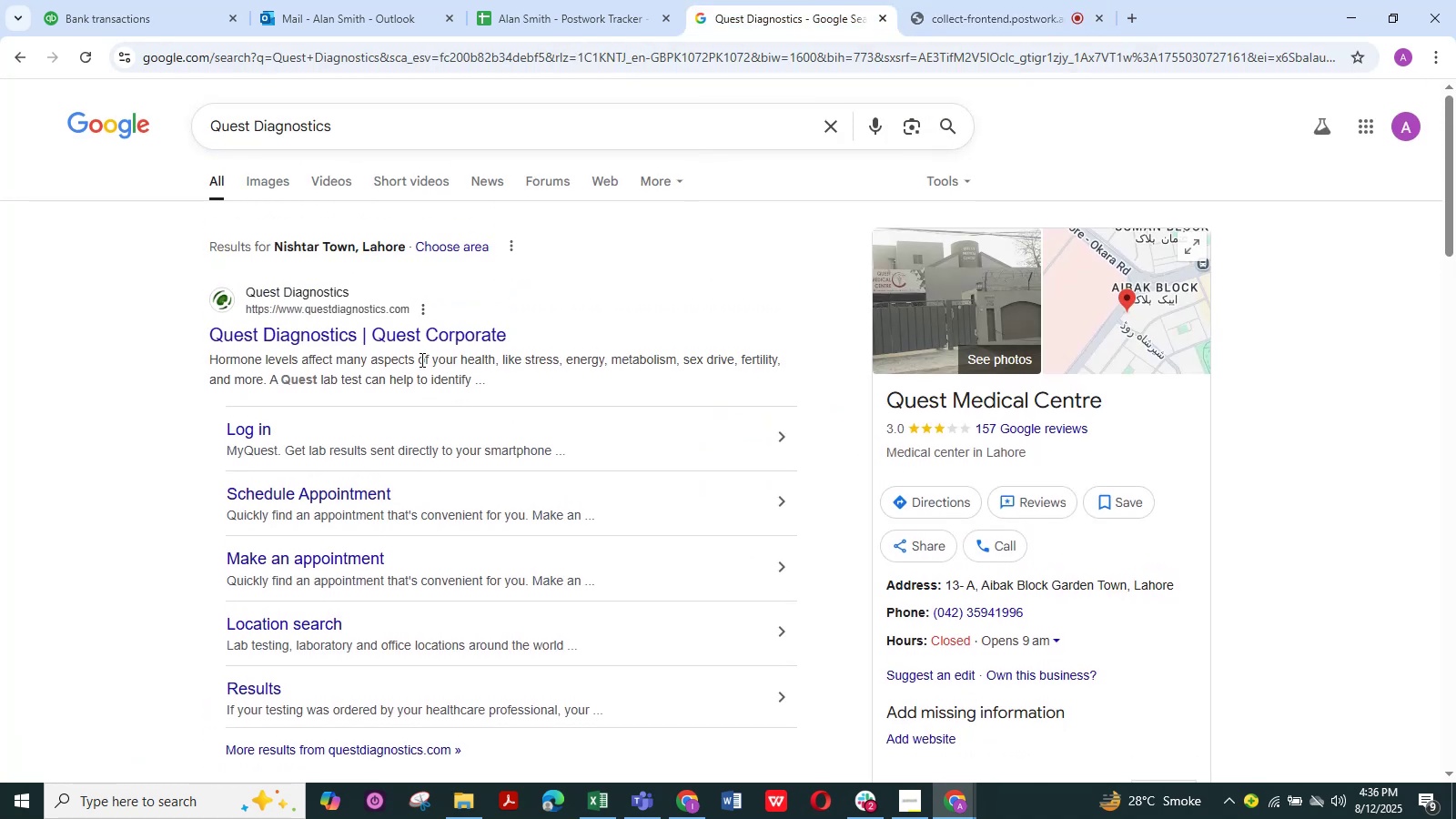 
wait(6.25)
 